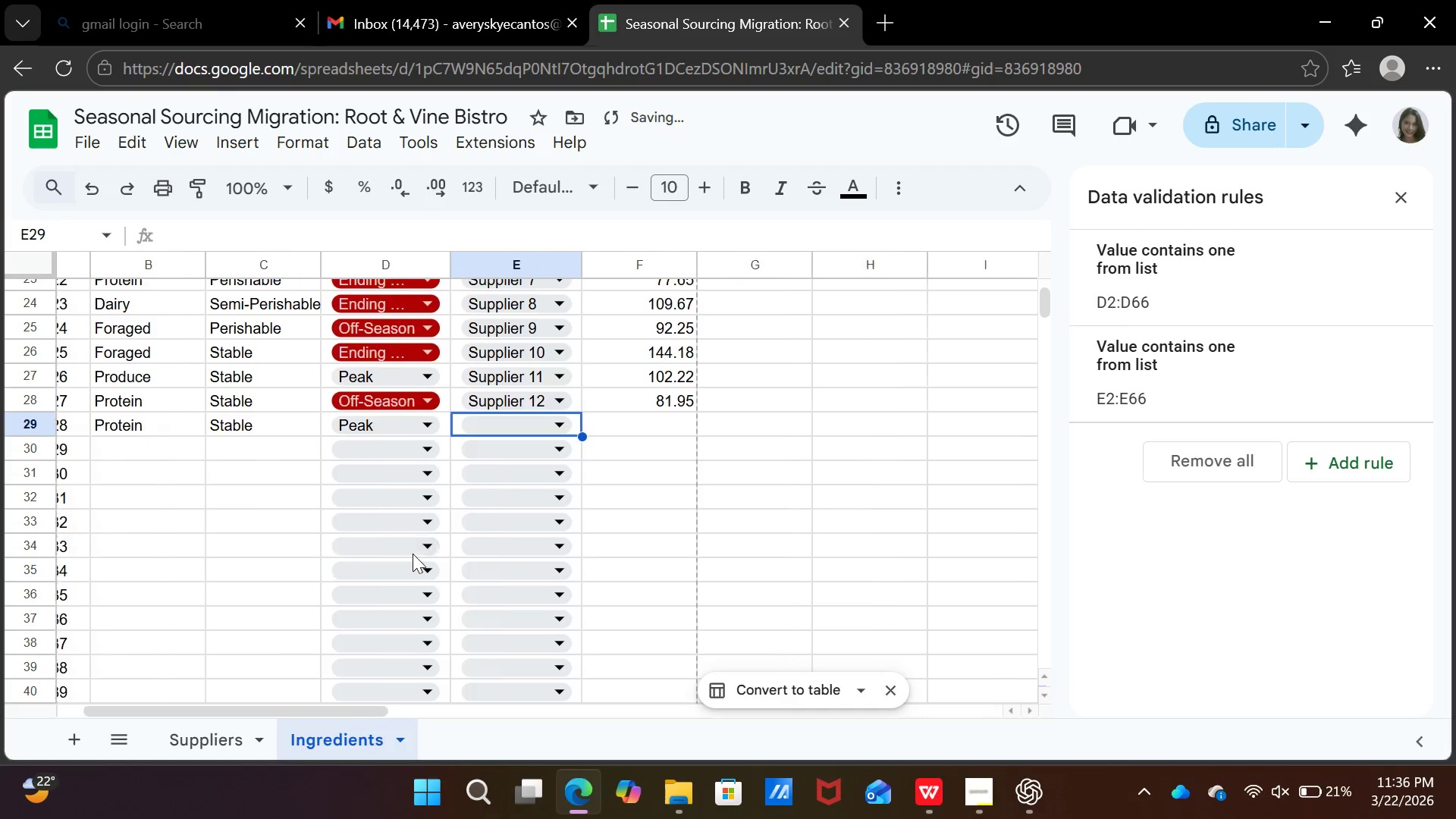 
left_click_drag(start_coordinate=[502, 709], to_coordinate=[162, 708])
 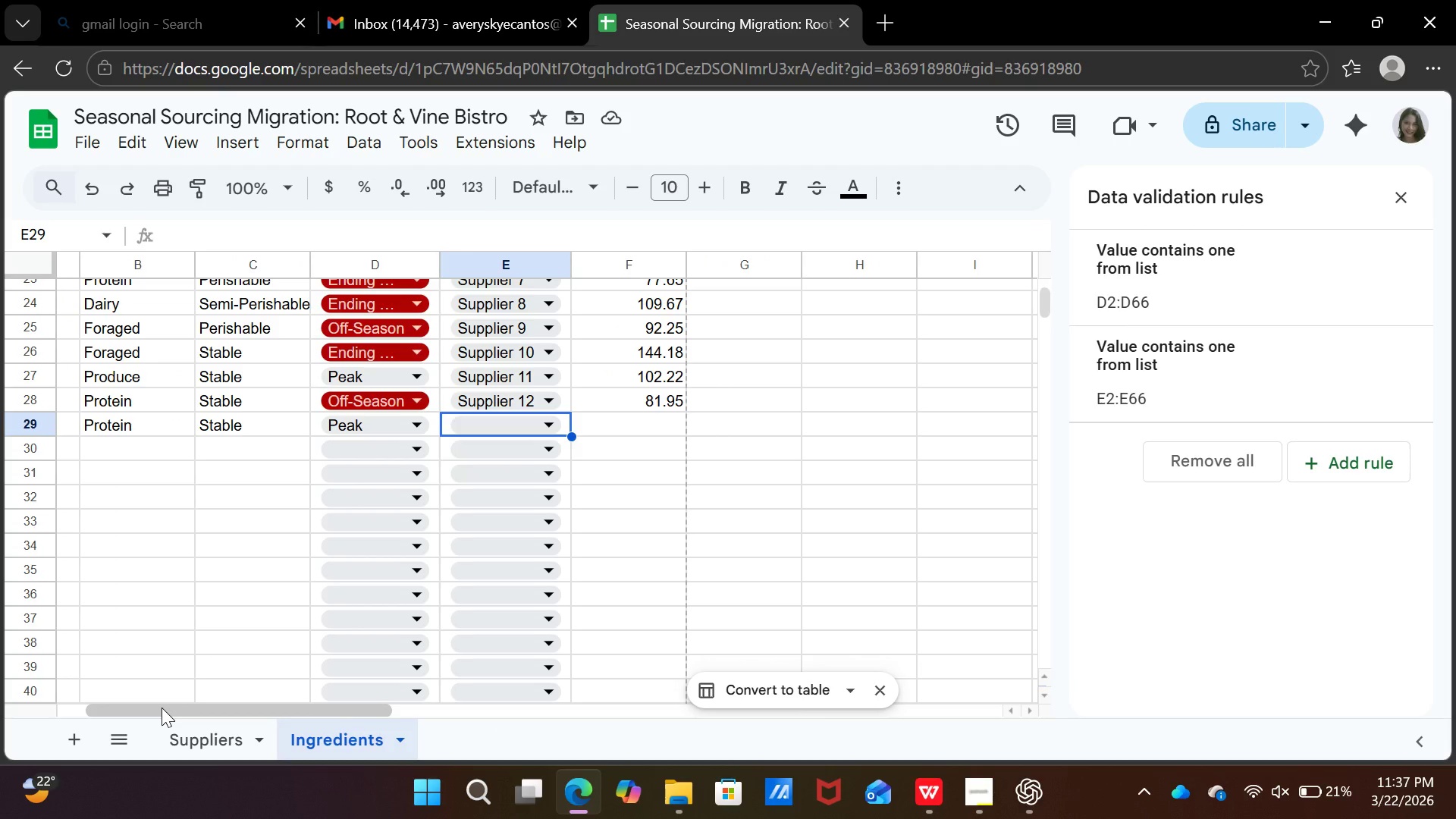 
wait(11.7)
 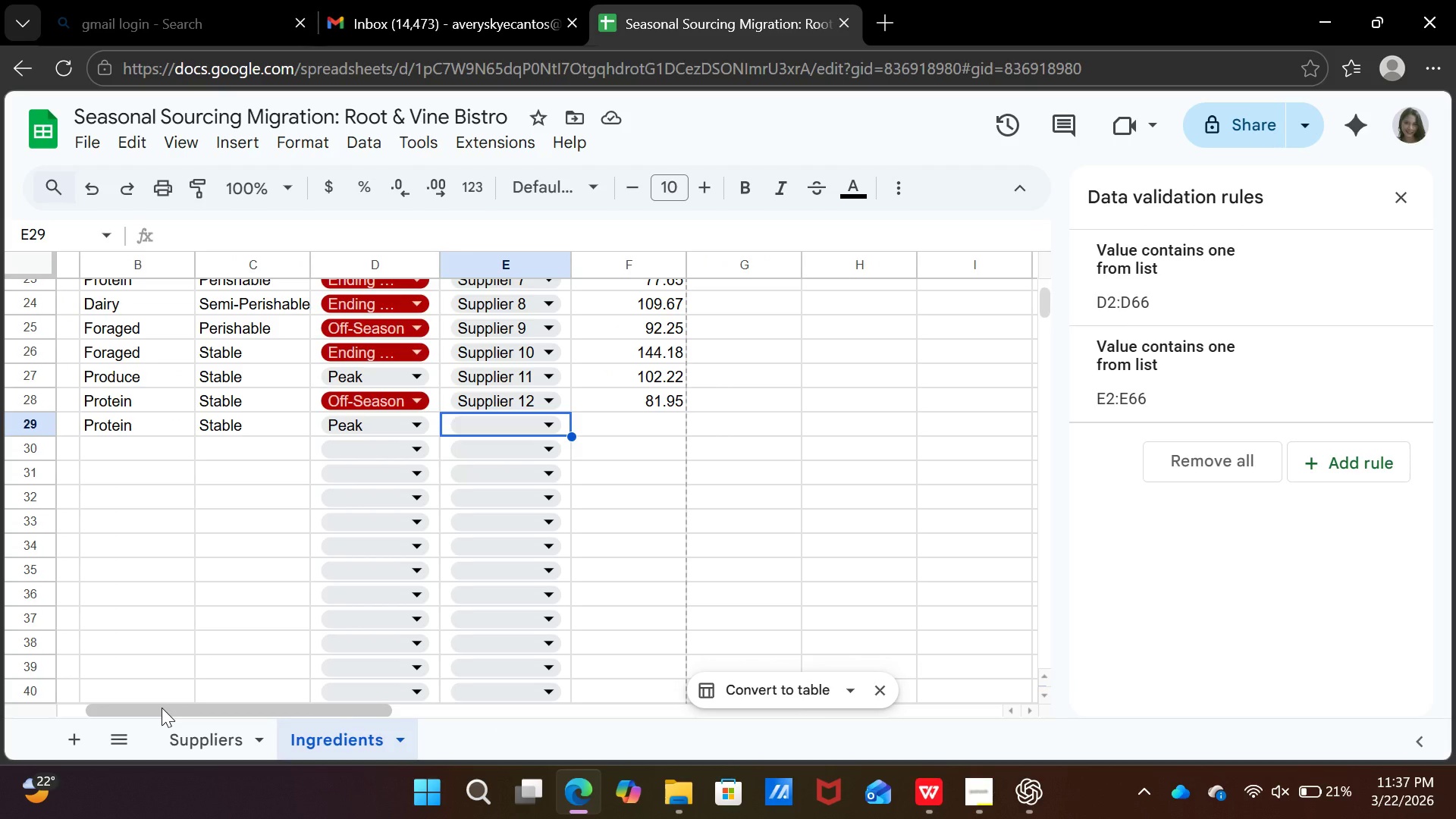 
left_click_drag(start_coordinate=[162, 708], to_coordinate=[81, 723])
 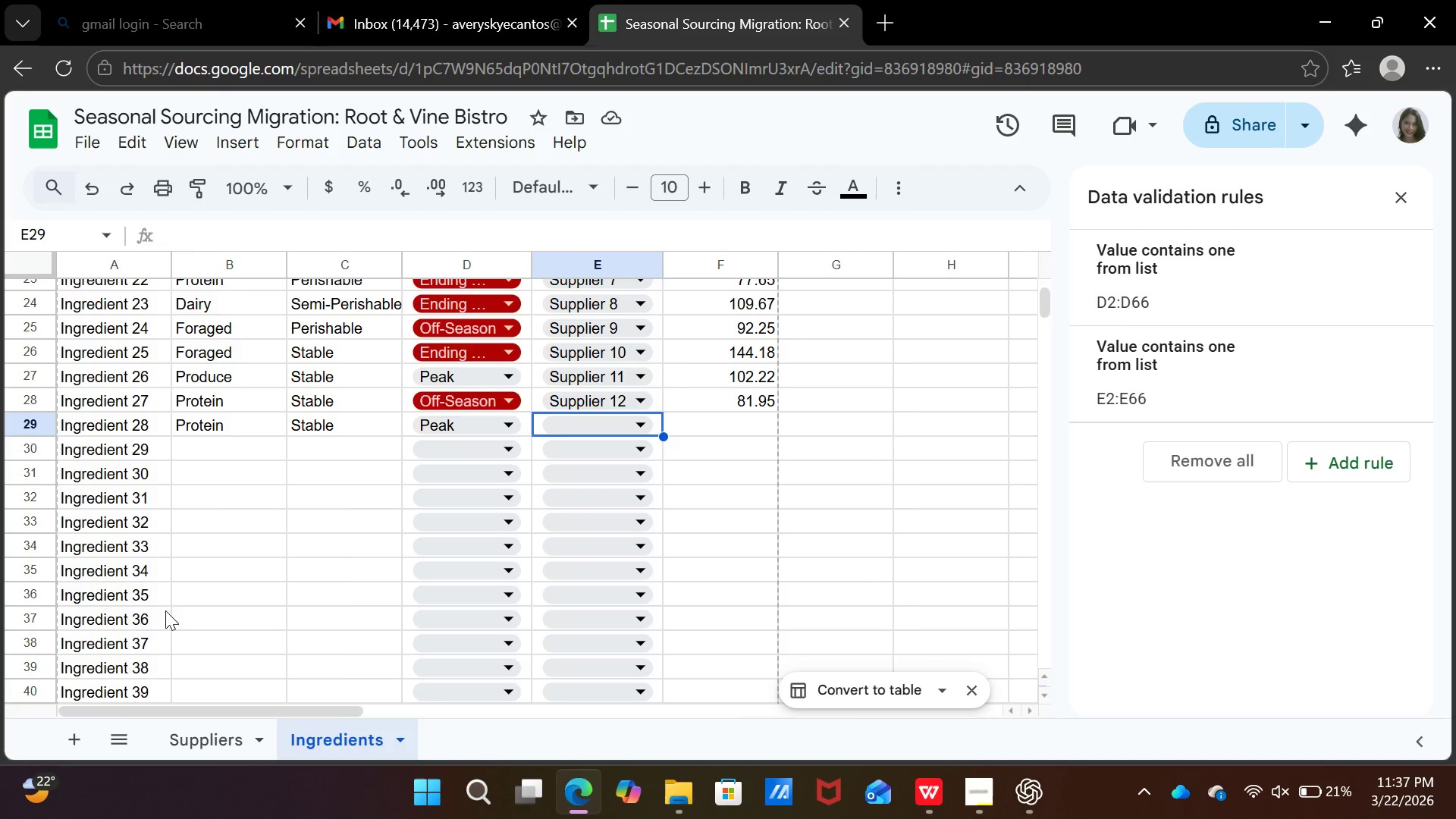 
wait(6.48)
 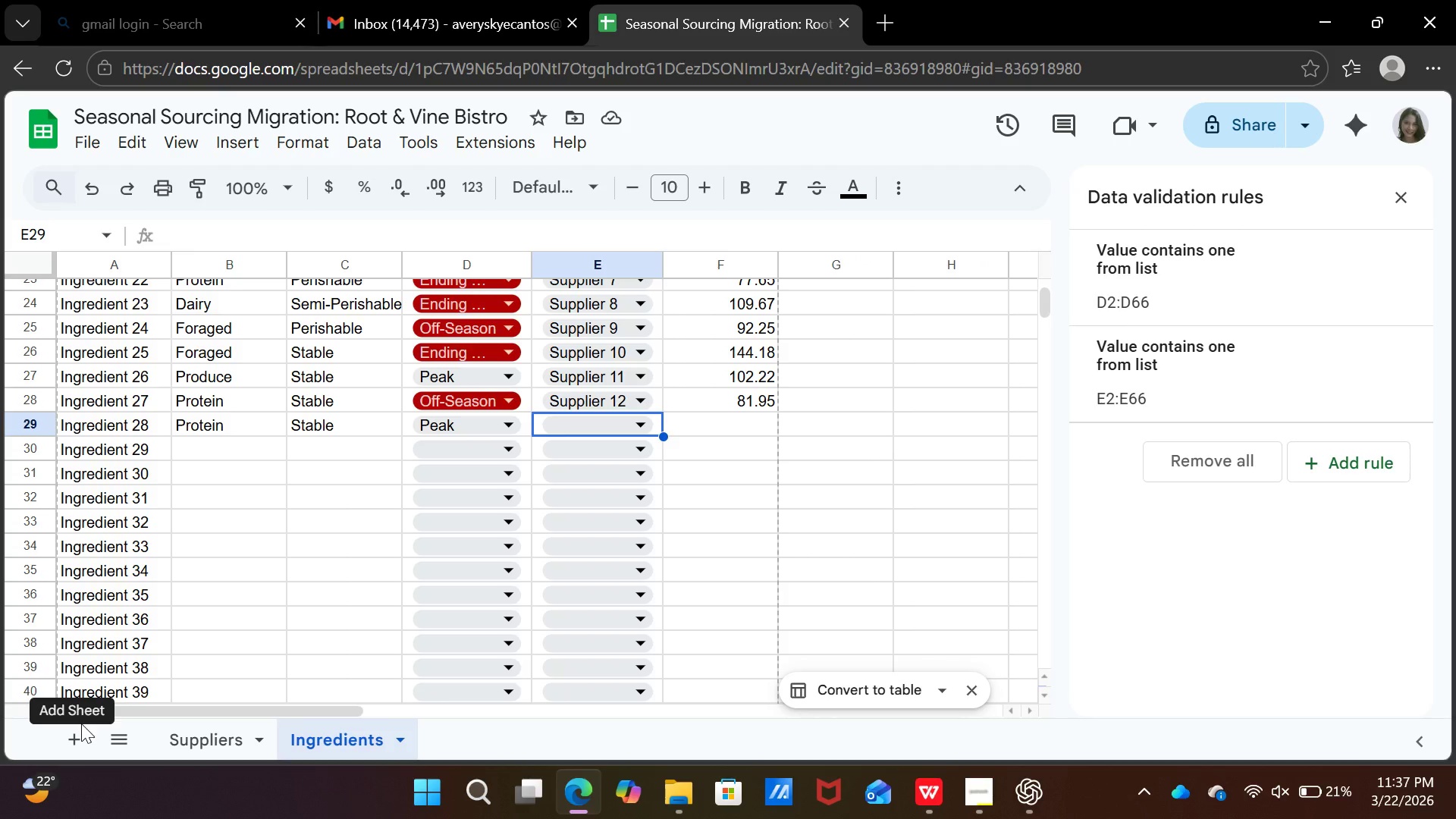 
left_click([647, 429])
 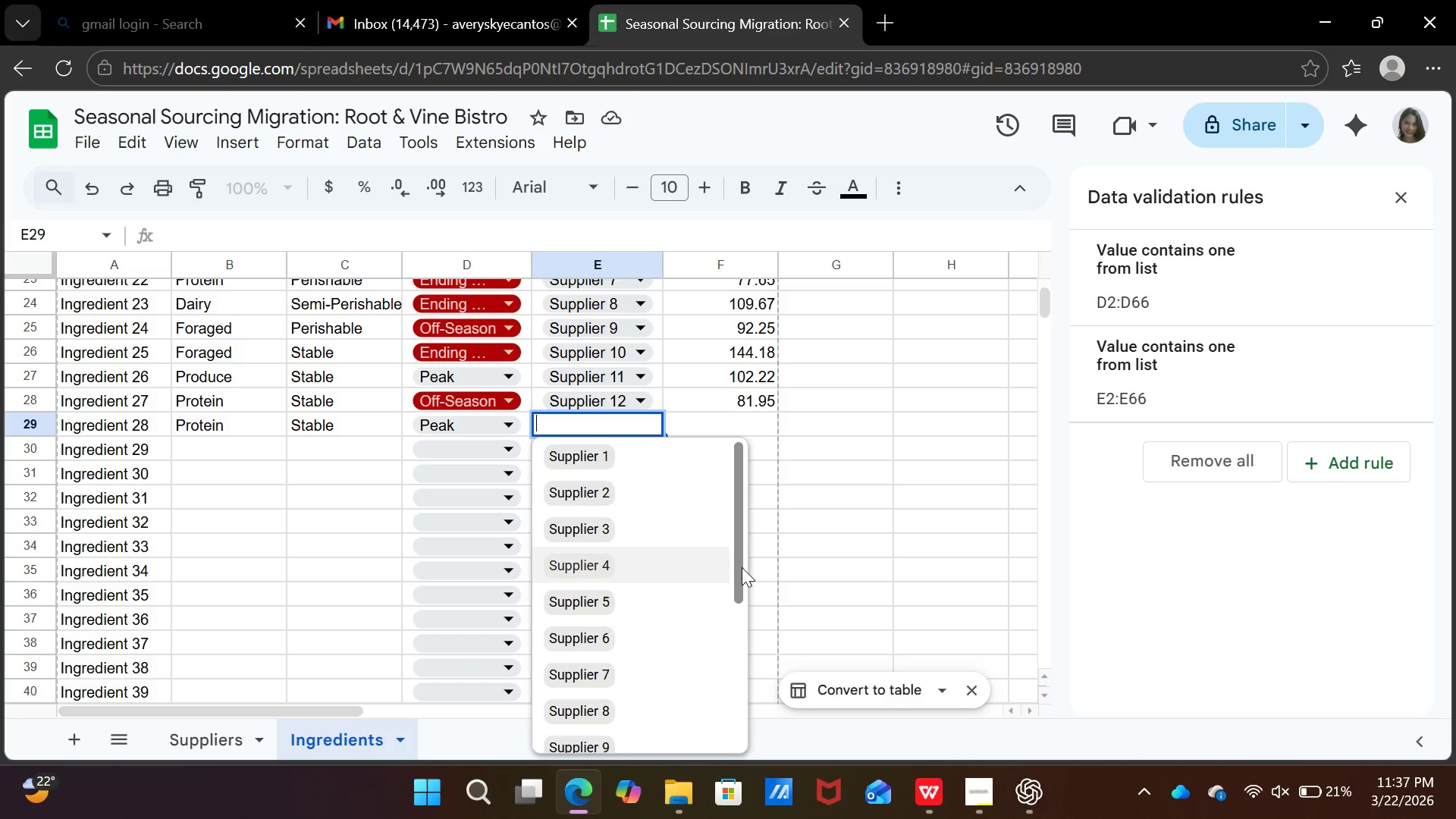 
left_click_drag(start_coordinate=[742, 567], to_coordinate=[716, 724])
 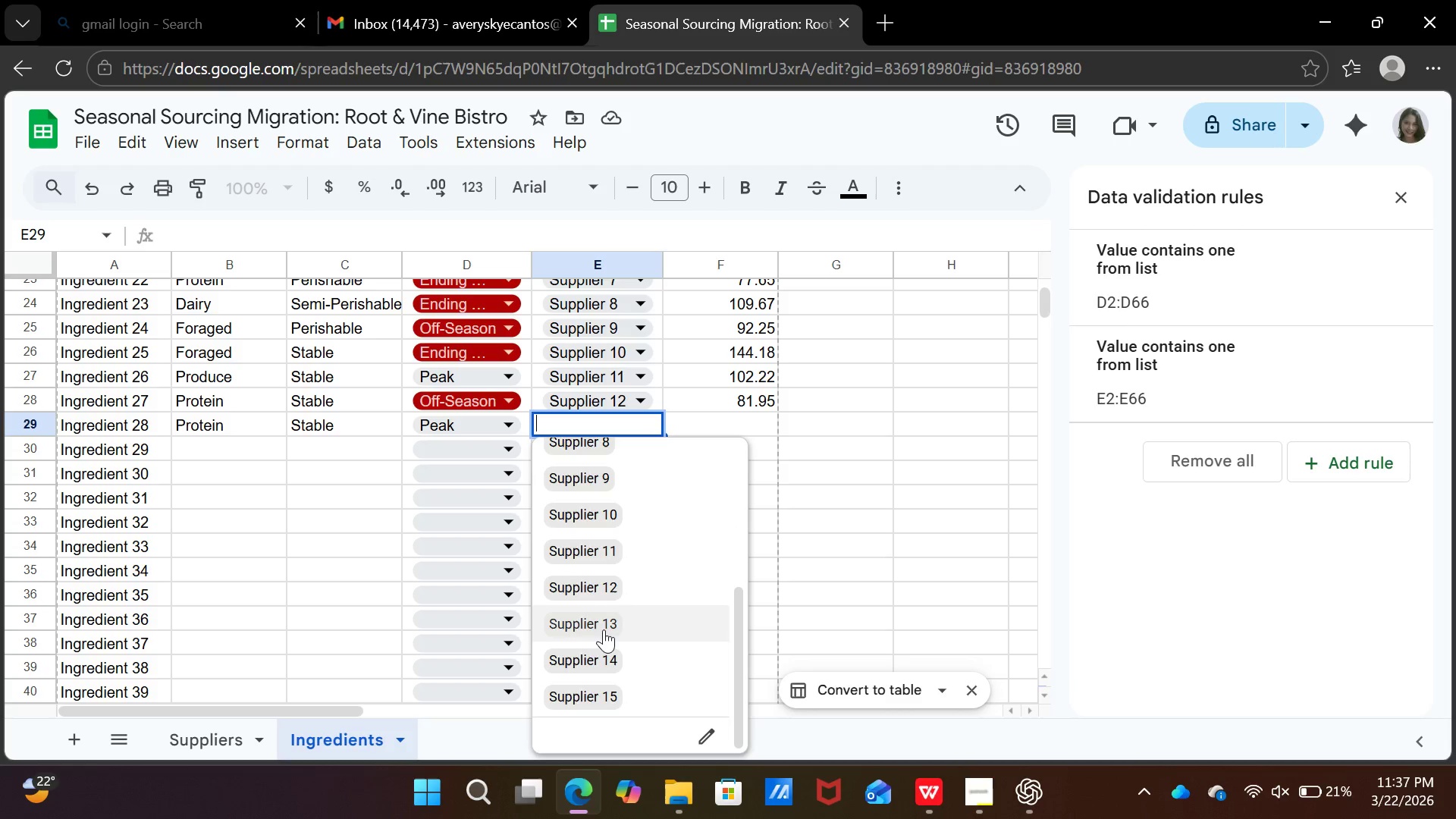 
left_click([604, 629])
 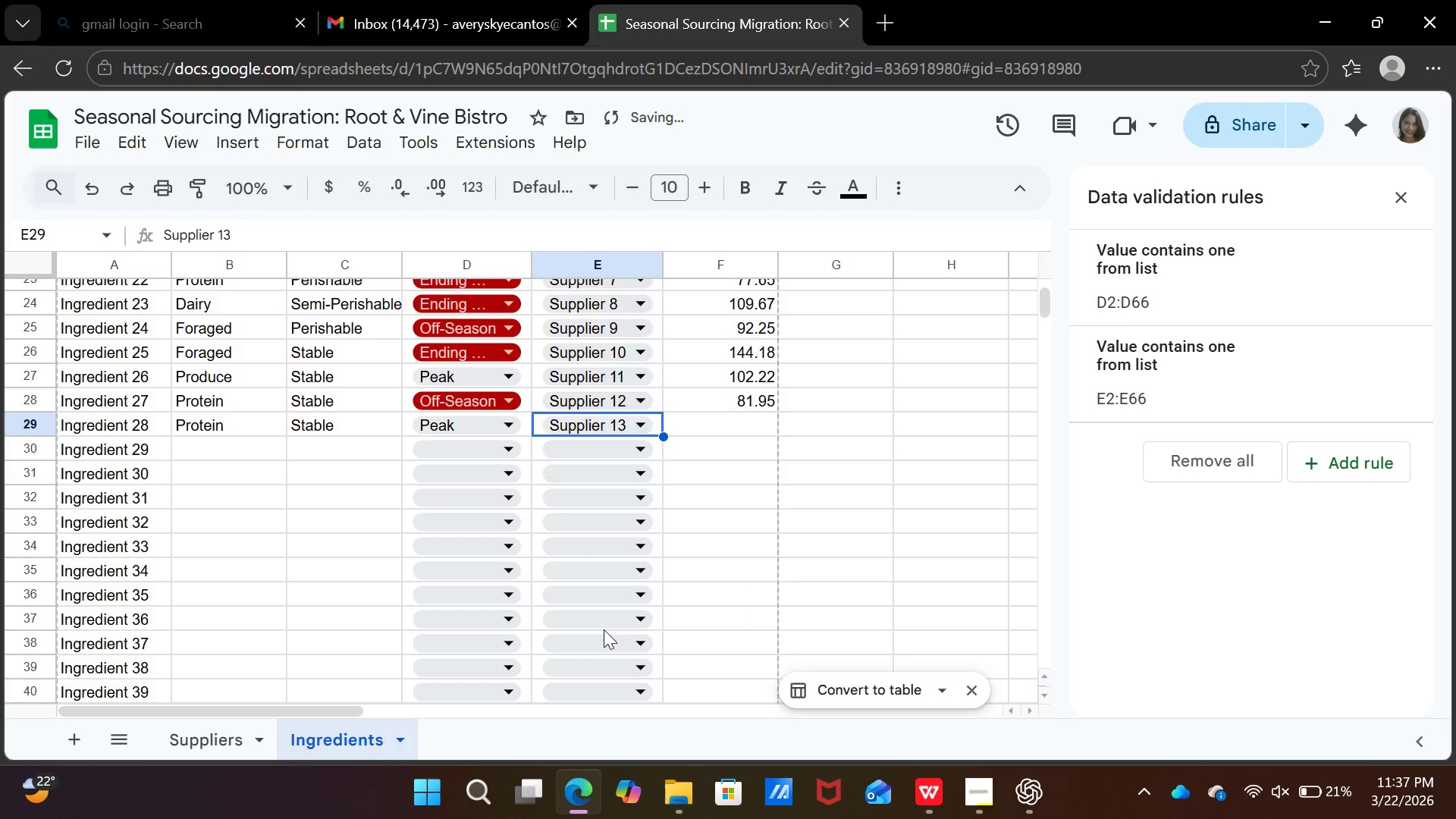 
key(ArrowRight)
 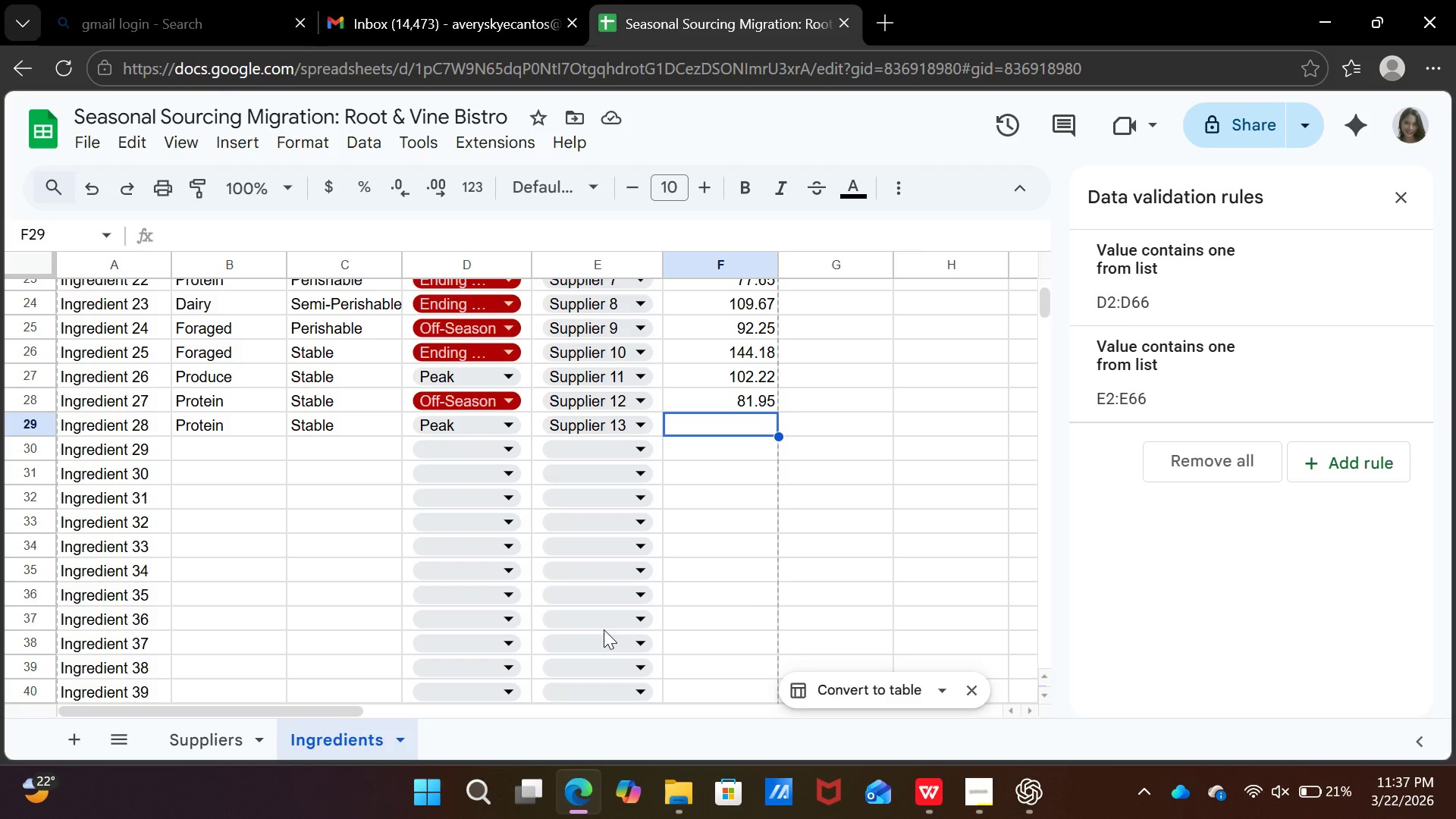 
wait(6.81)
 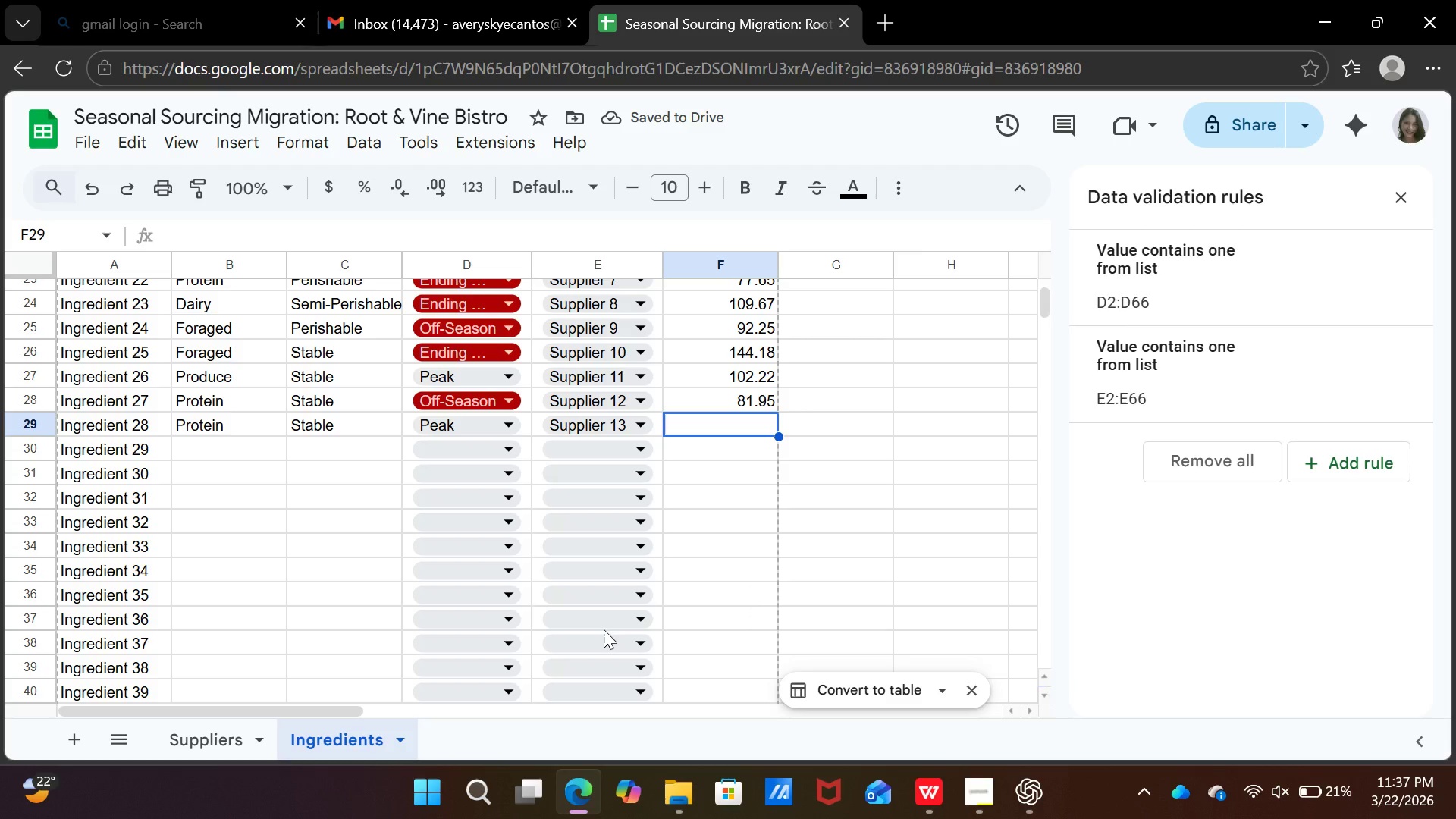 
type(123.11)
 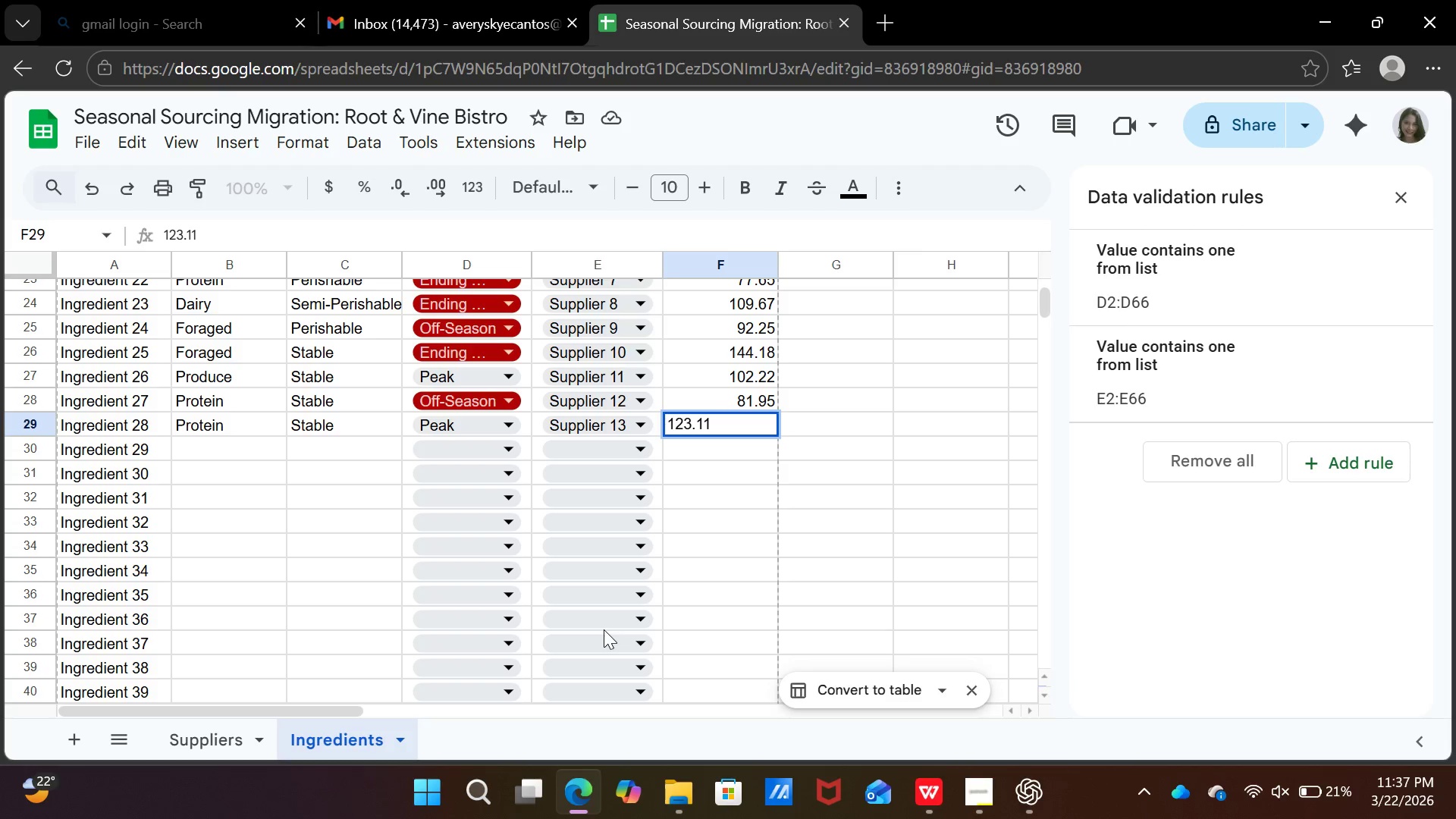 
key(ArrowDown)
 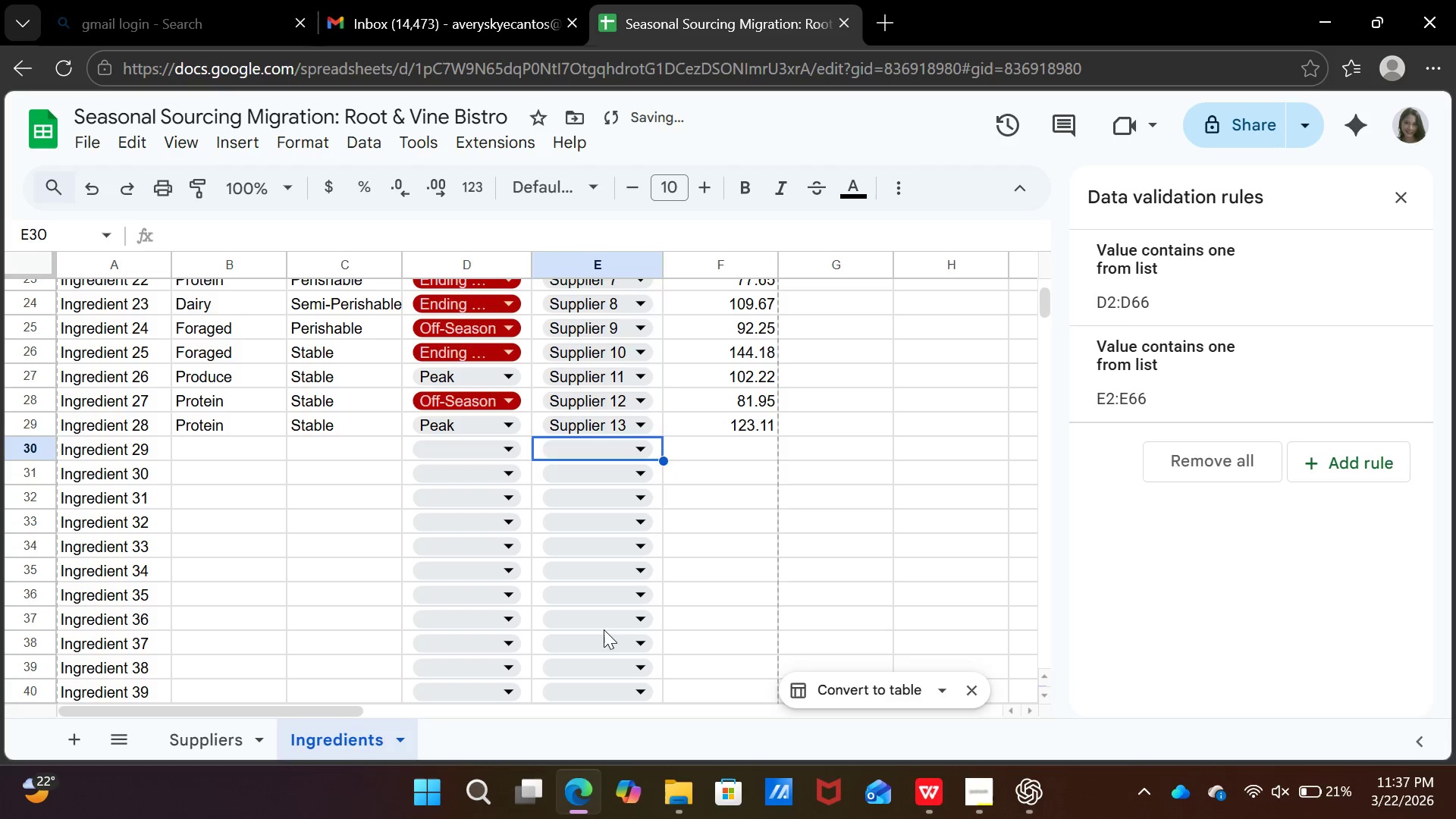 
key(ArrowLeft)
 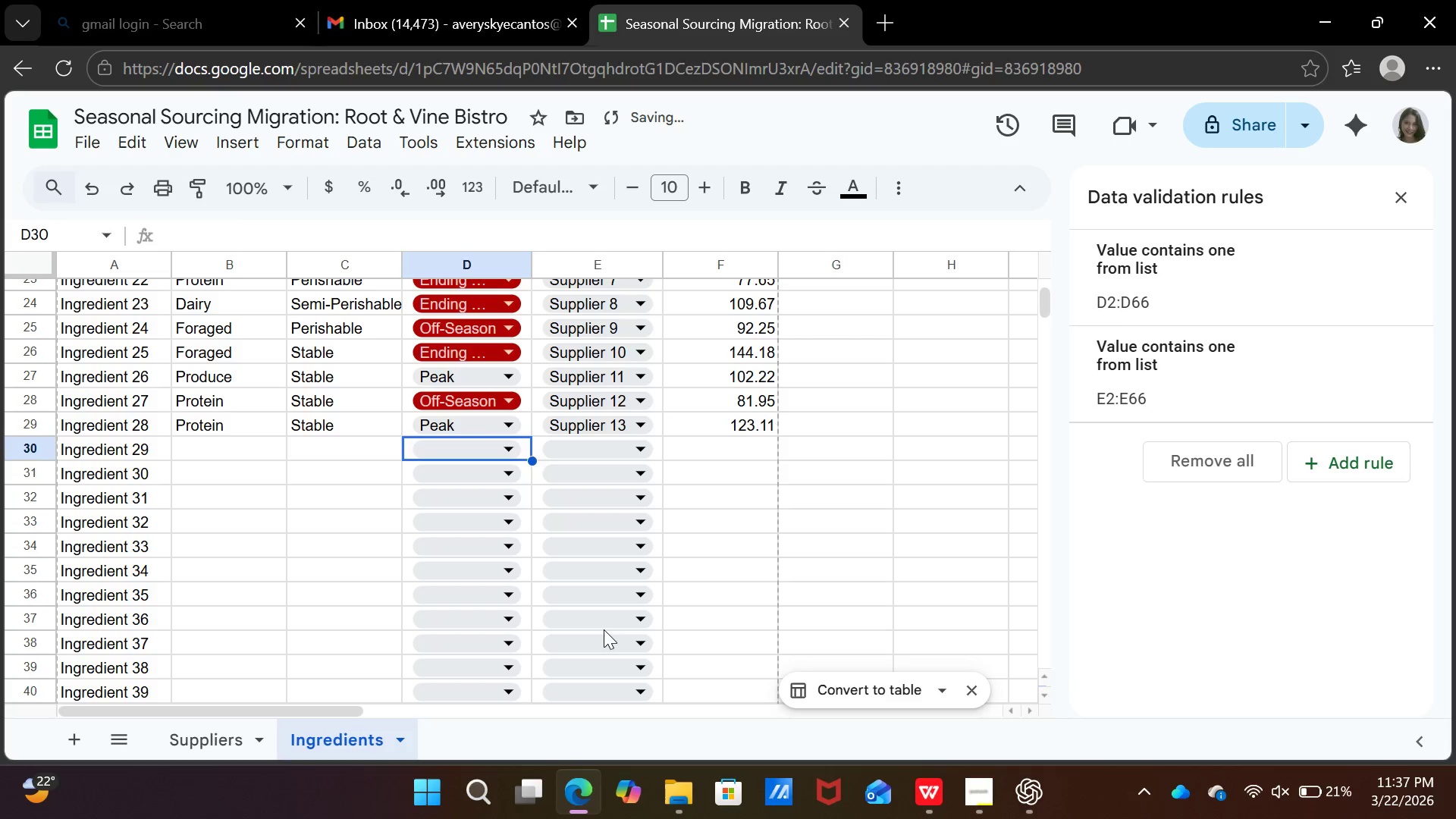 
key(ArrowLeft)
 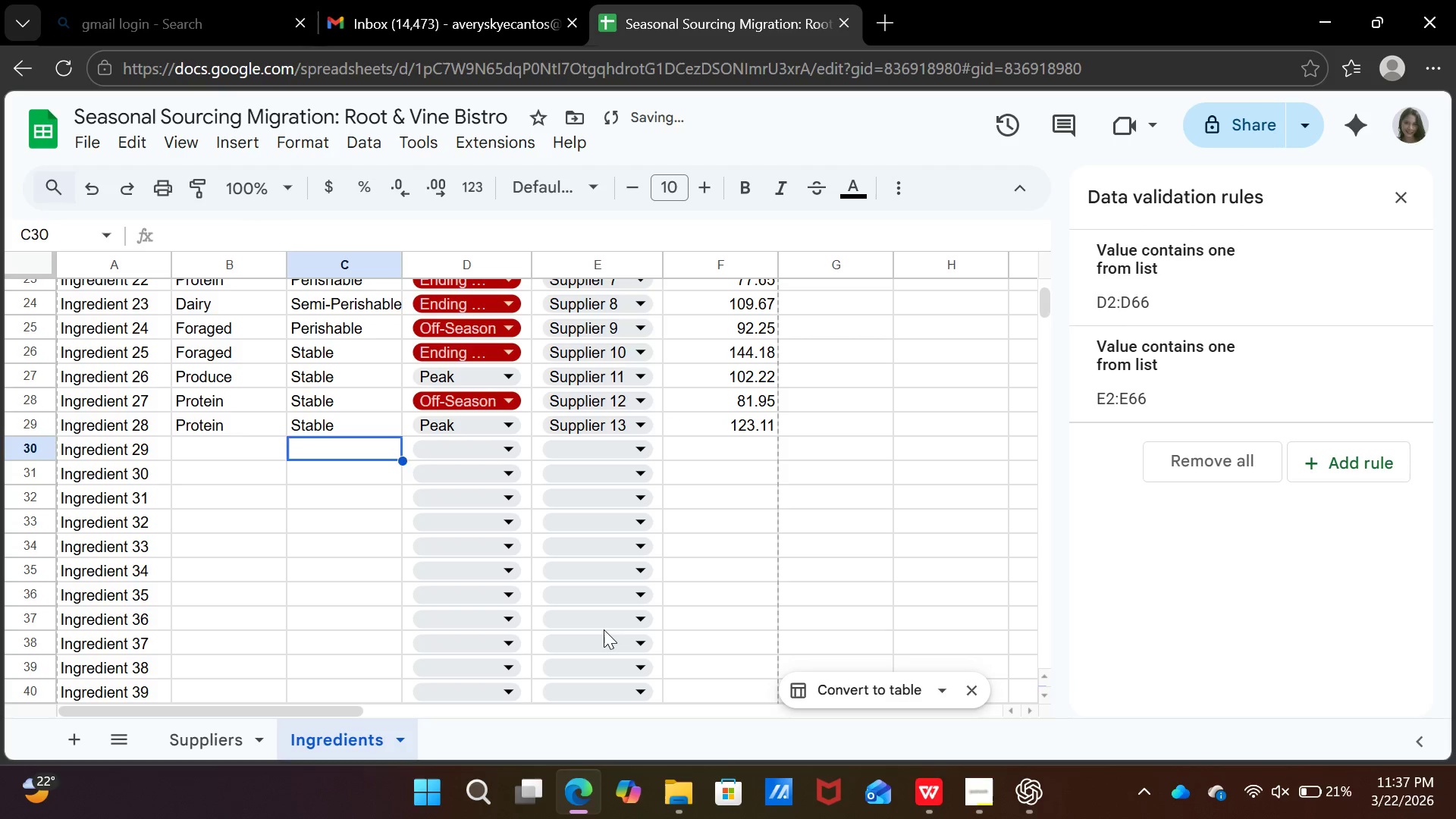 
key(ArrowLeft)
 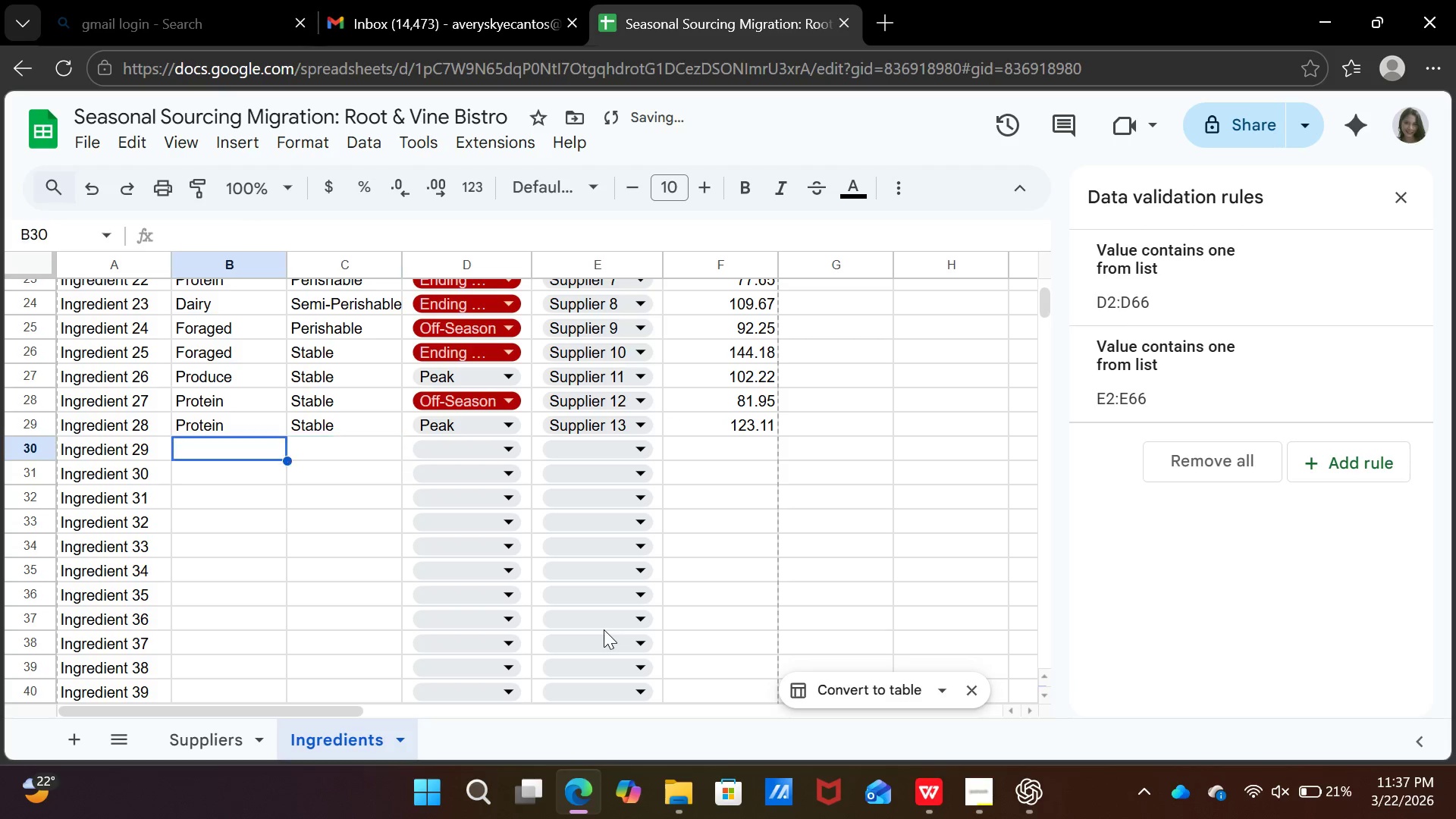 
key(ArrowLeft)
 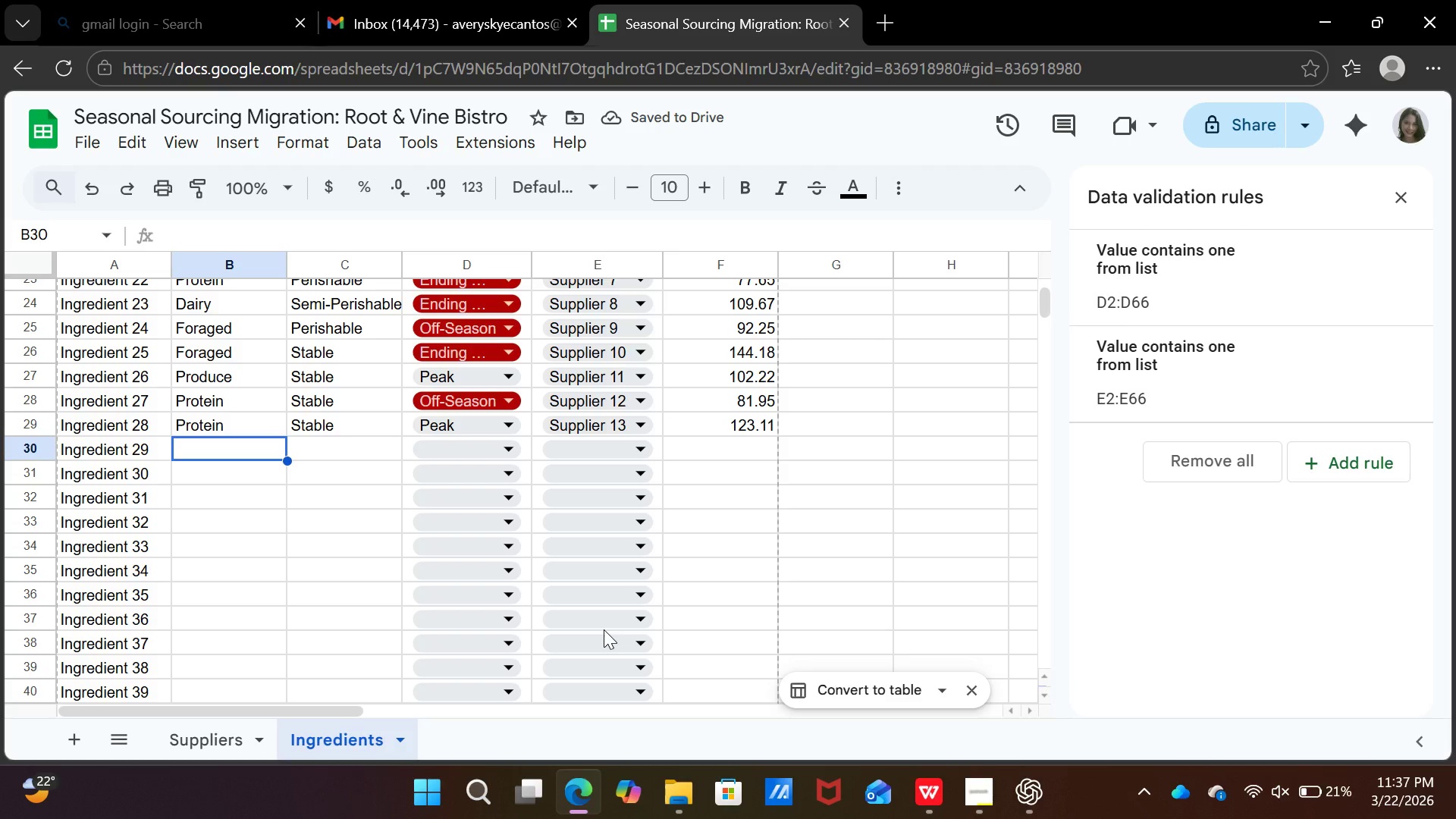 
type(prot)
 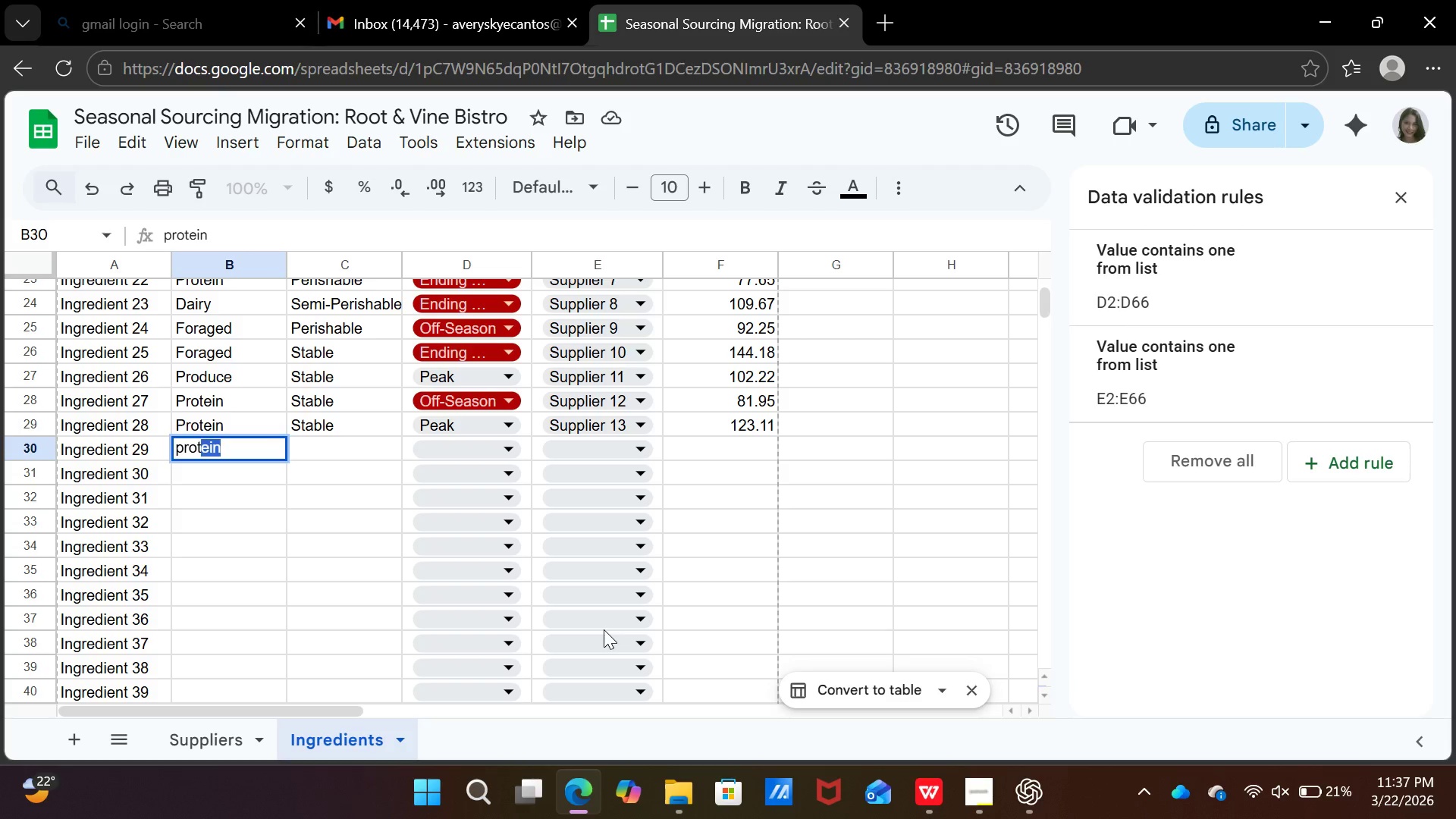 
key(ArrowRight)
 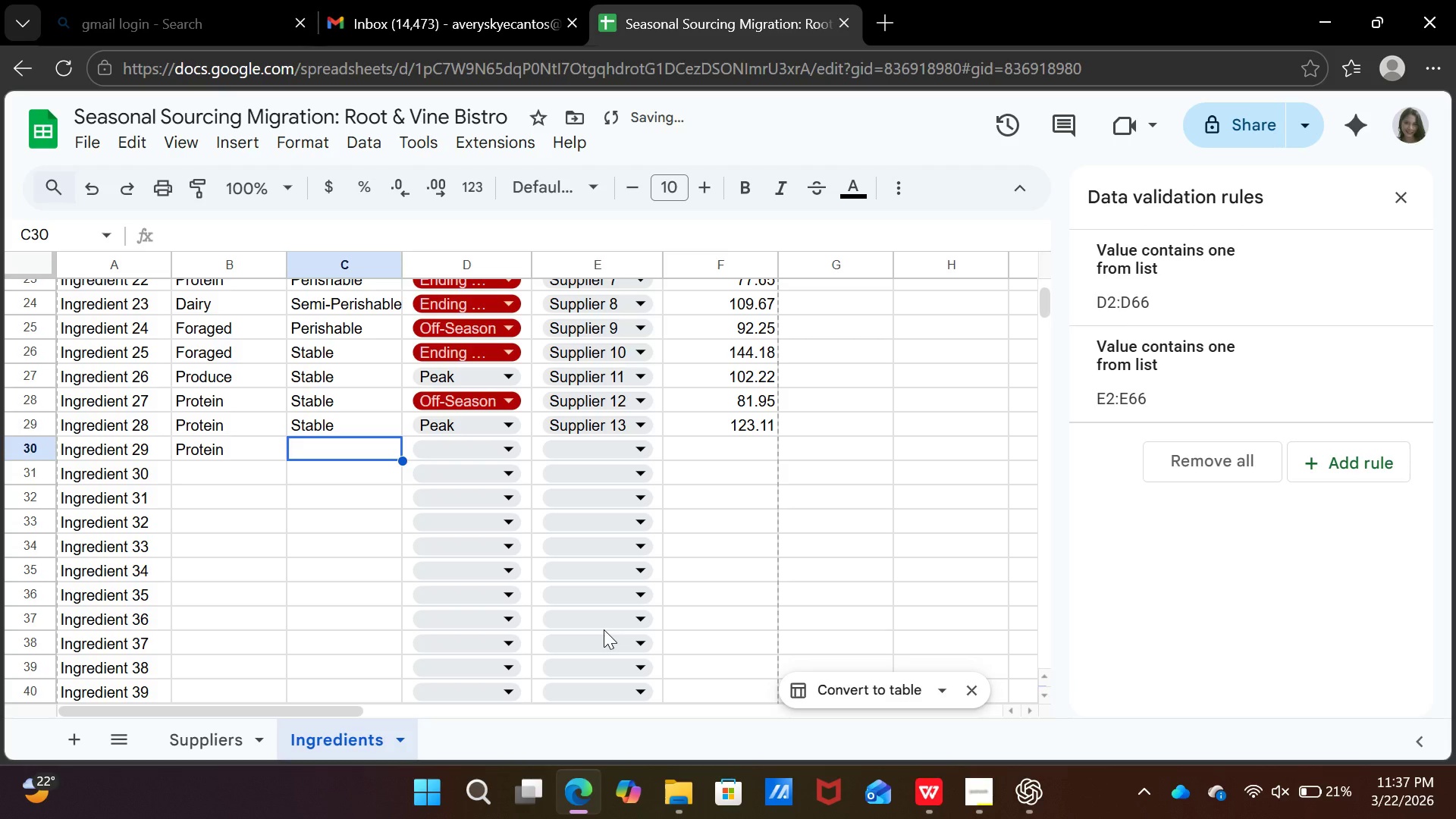 
type(pe)
 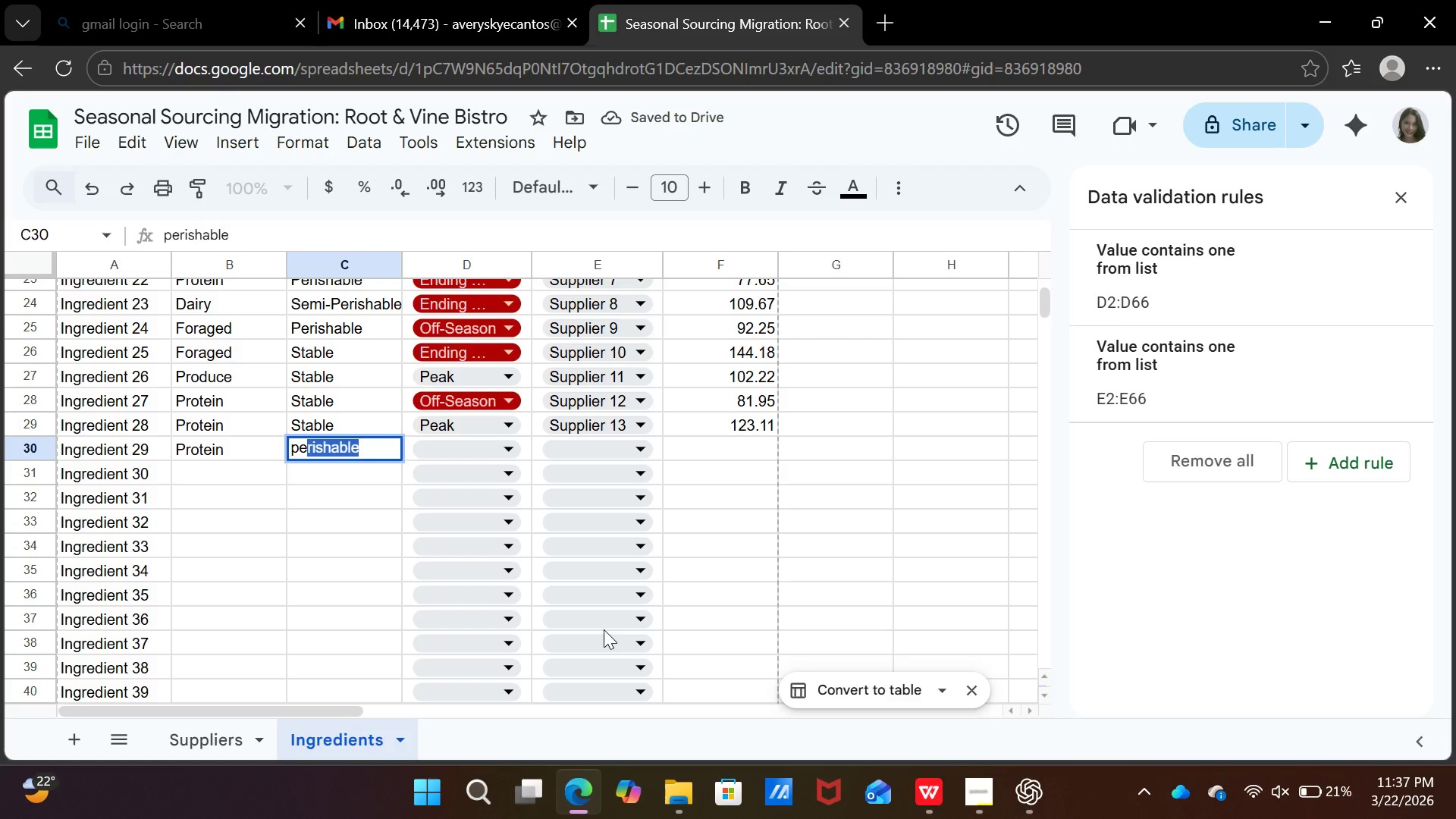 
key(ArrowRight)
 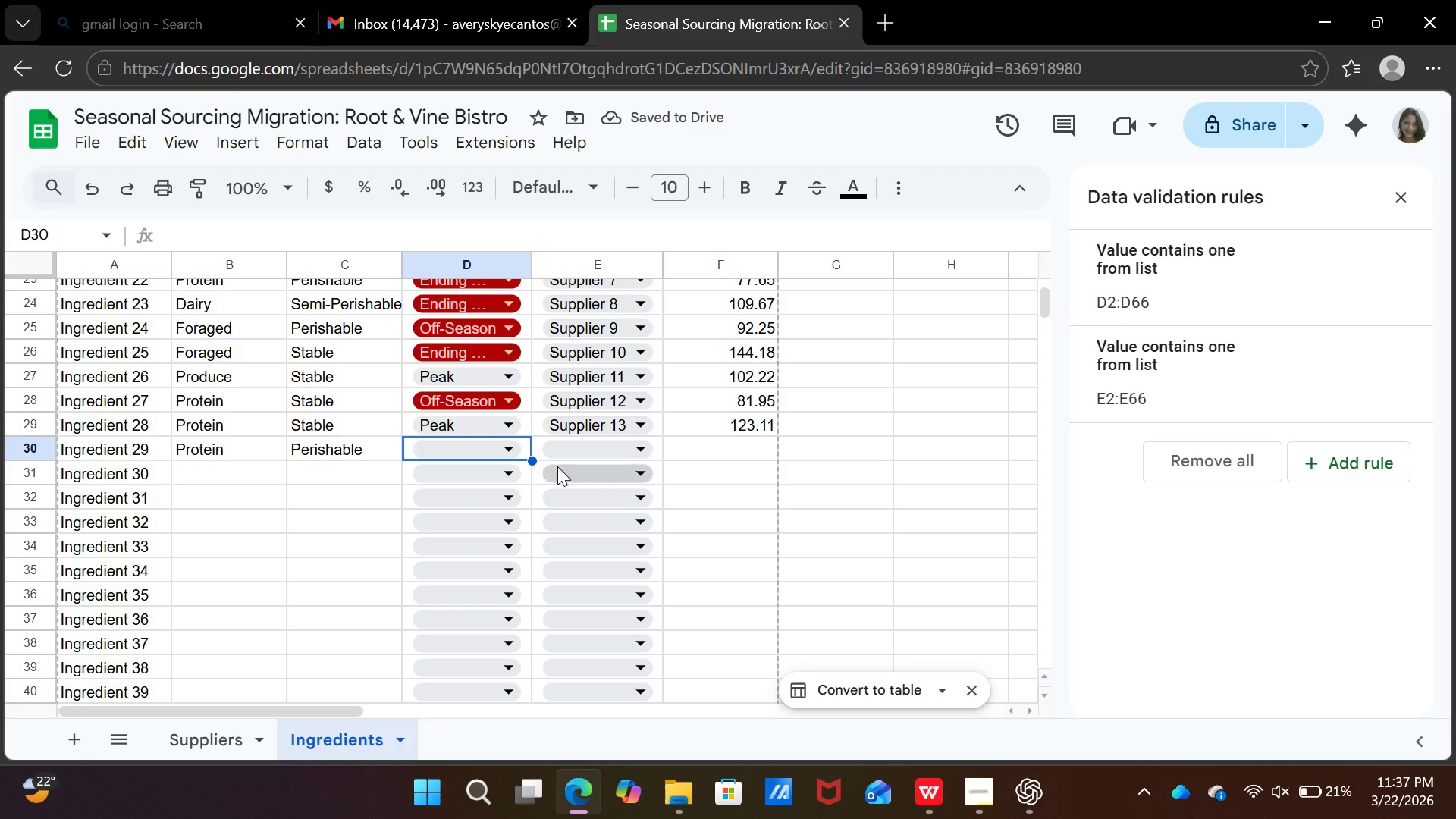 
left_click([507, 456])
 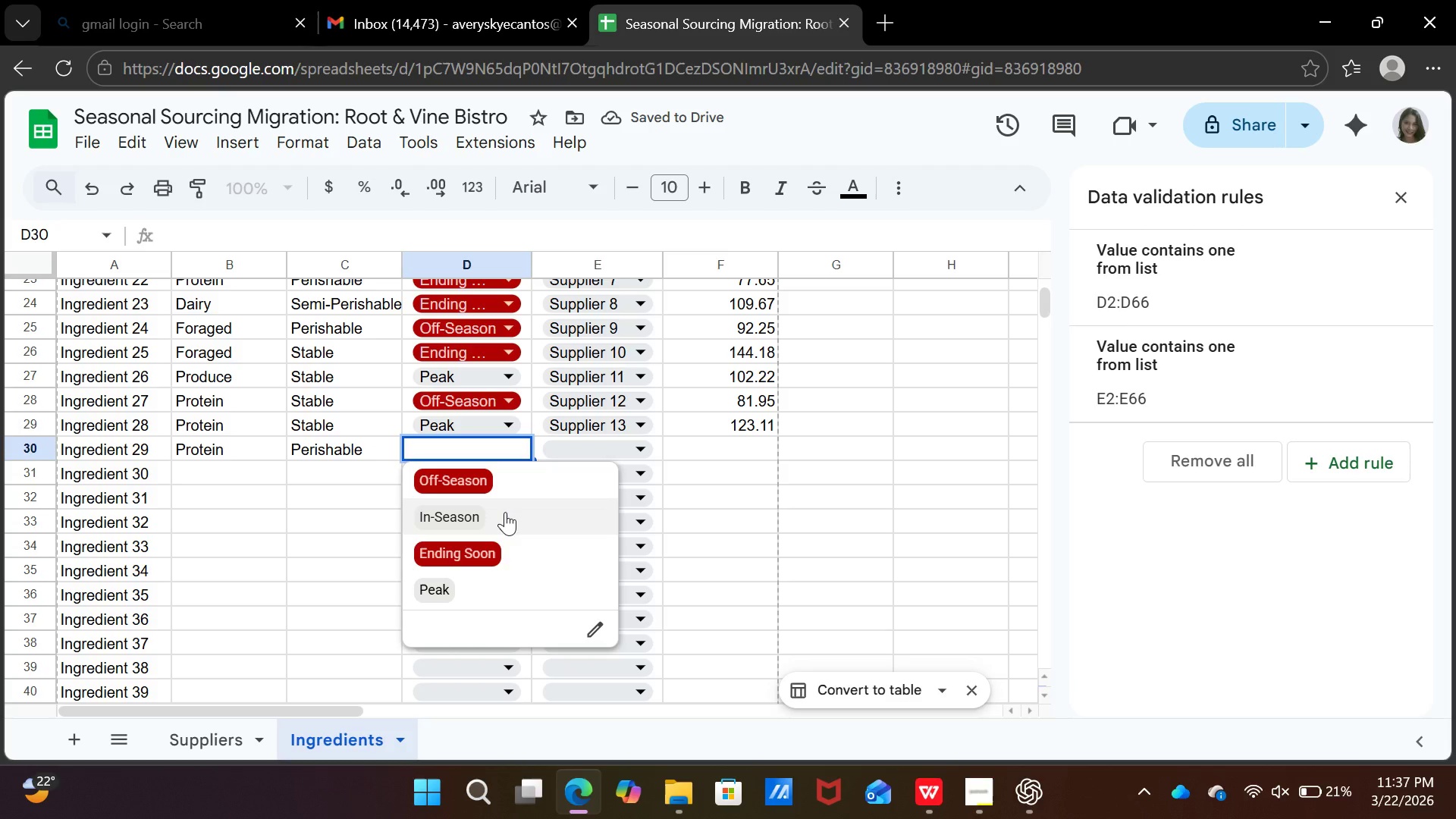 
left_click([505, 512])
 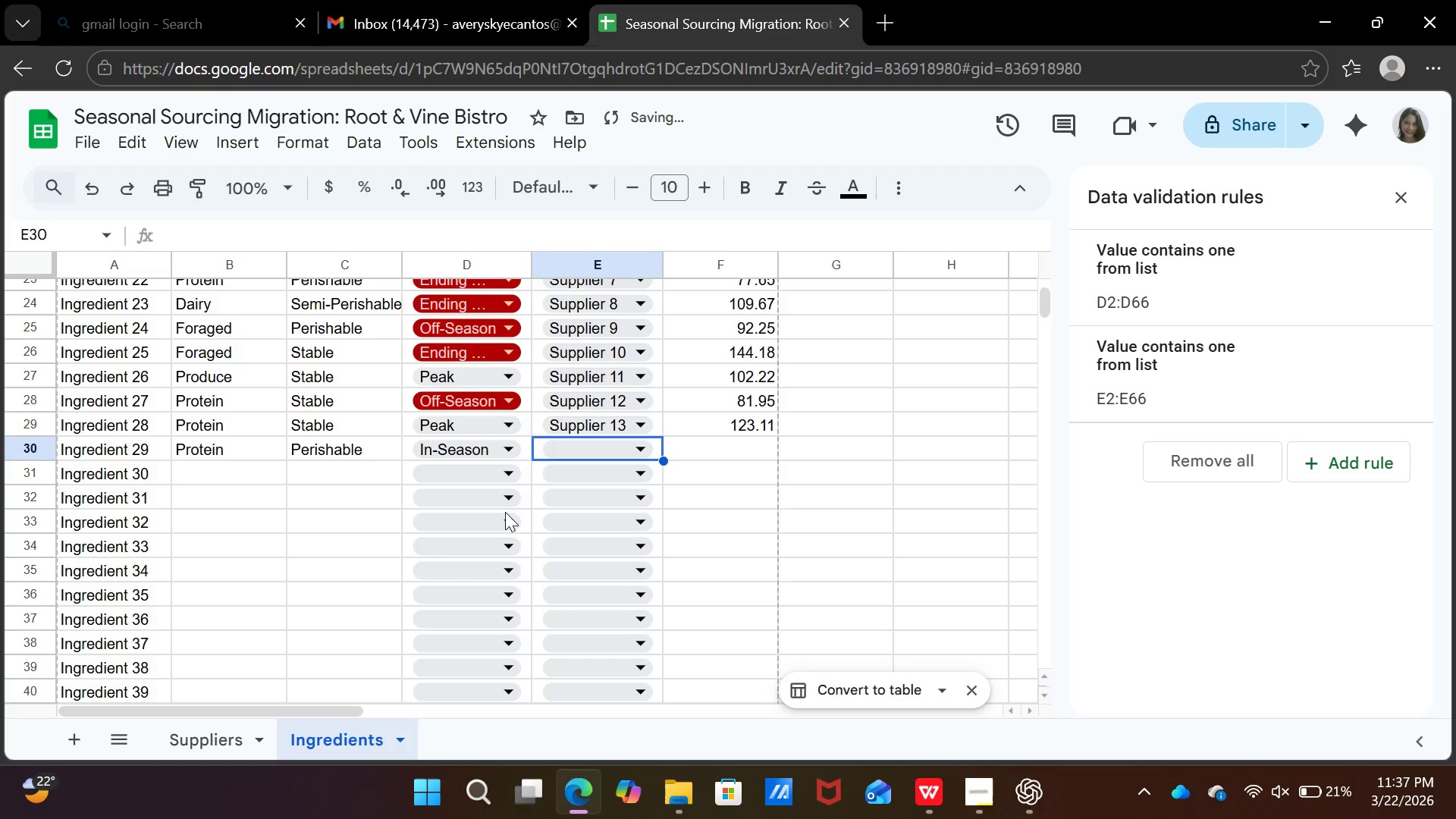 
key(ArrowRight)
 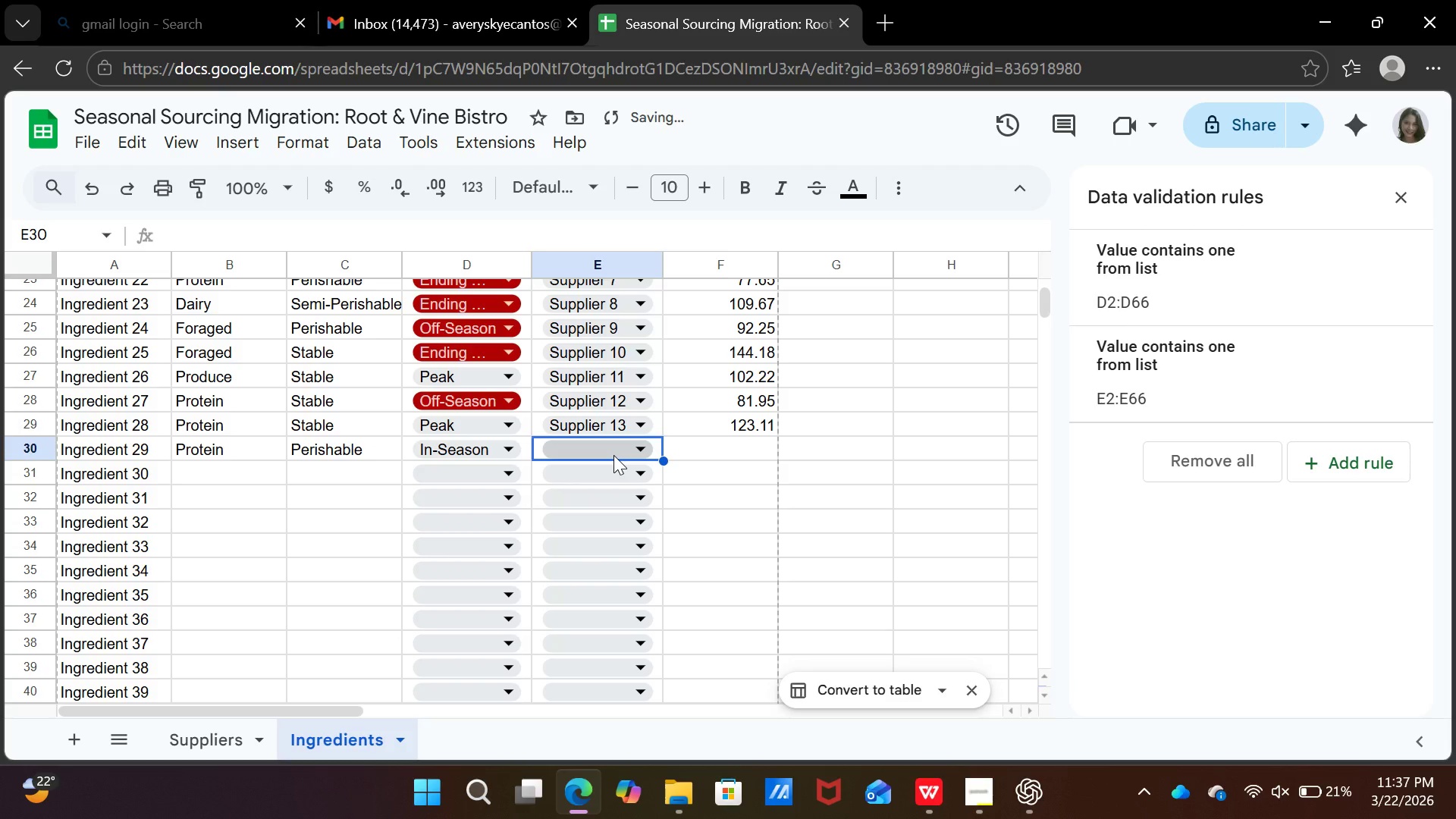 
left_click([613, 455])
 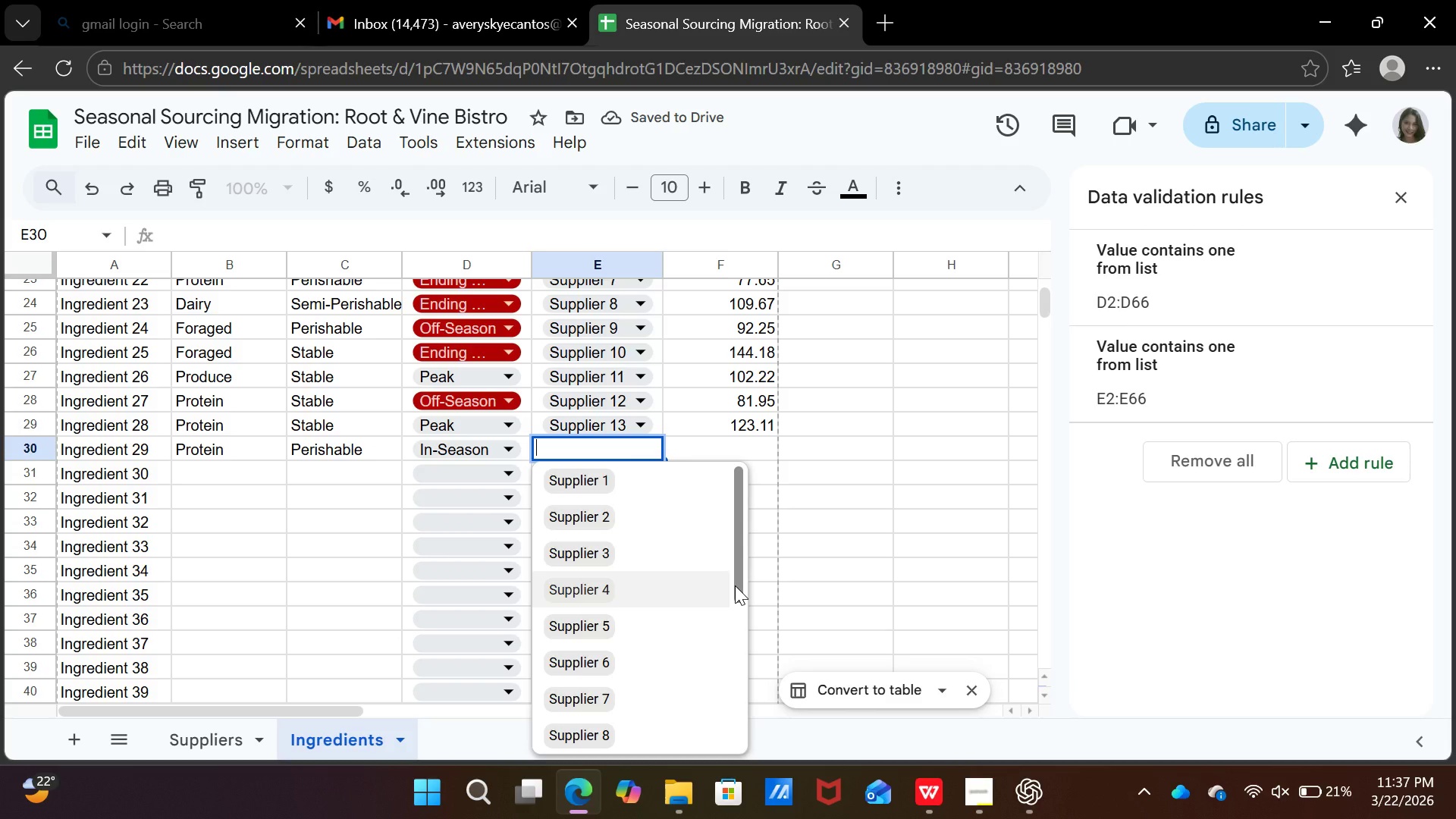 
left_click_drag(start_coordinate=[735, 585], to_coordinate=[721, 792])
 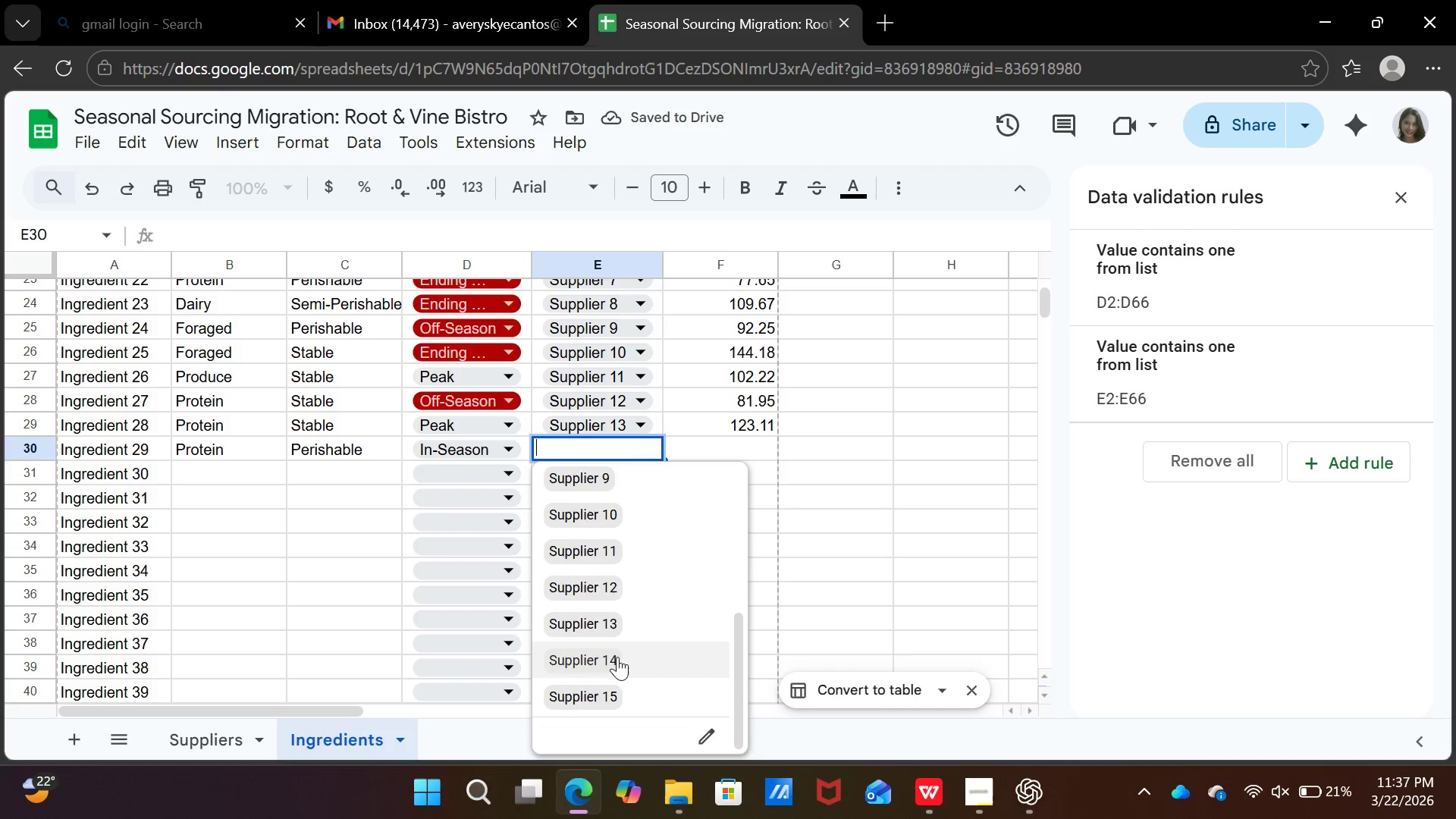 
left_click([617, 657])
 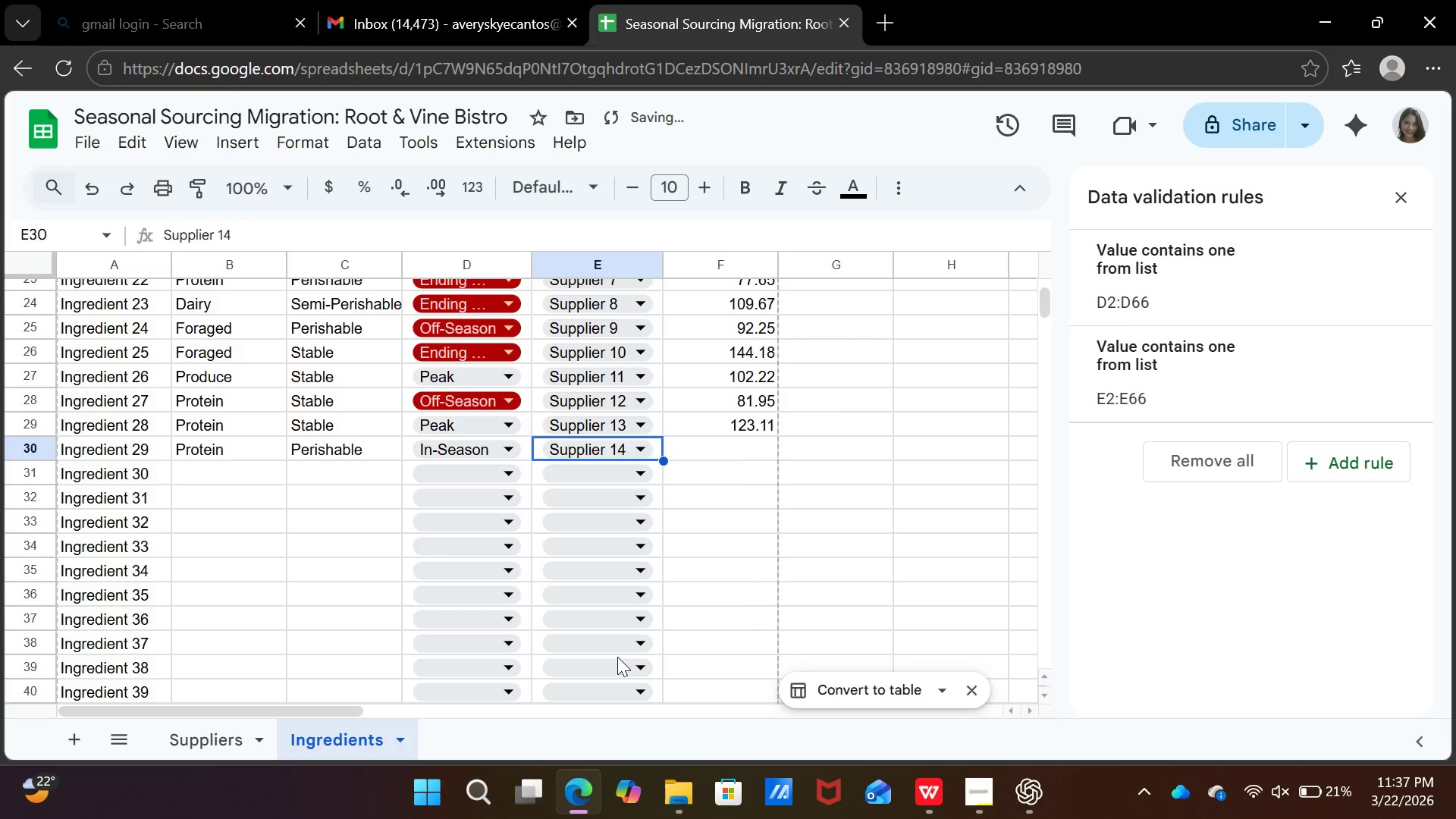 
key(ArrowRight)
 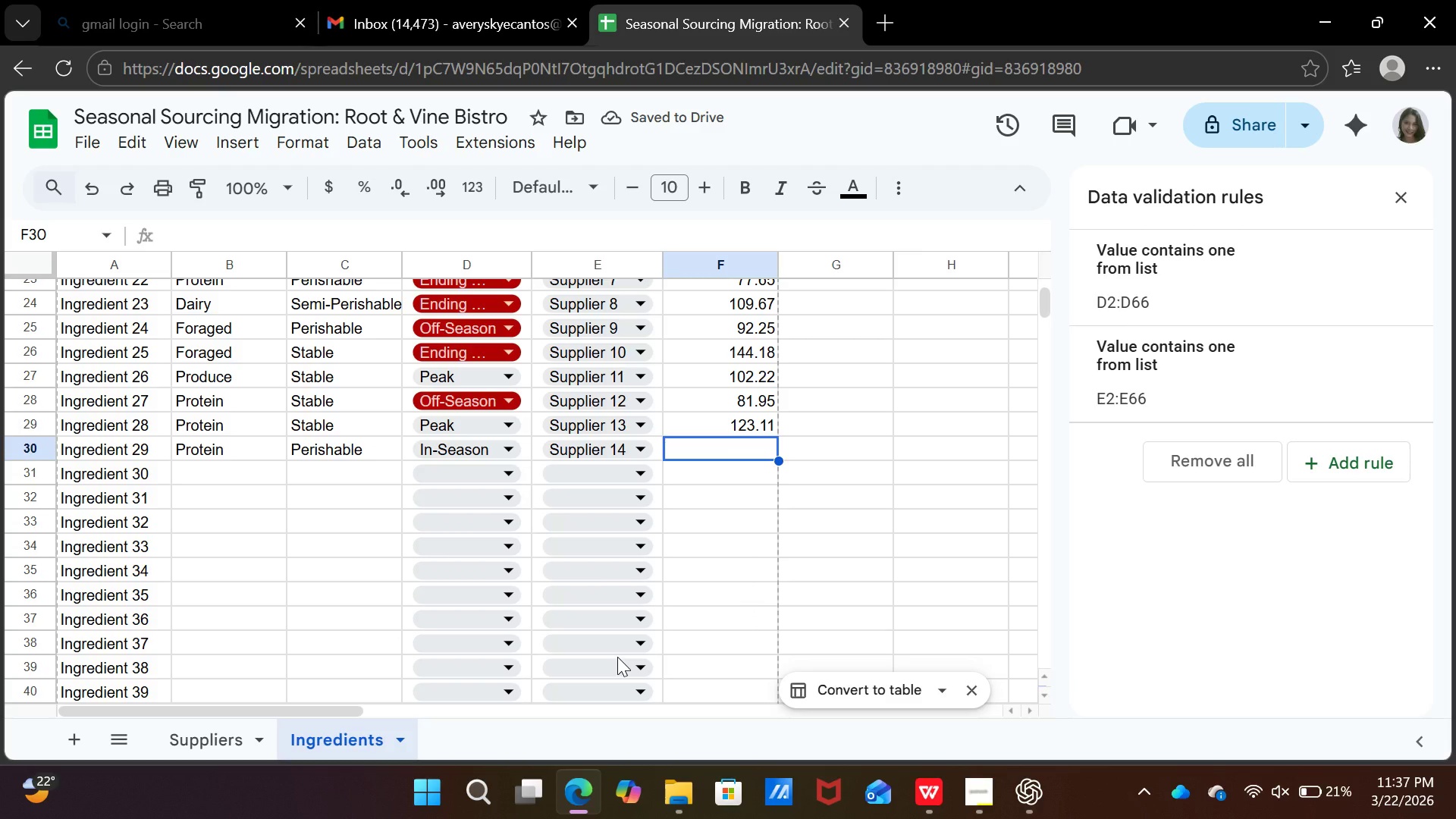 
type(85.30)
 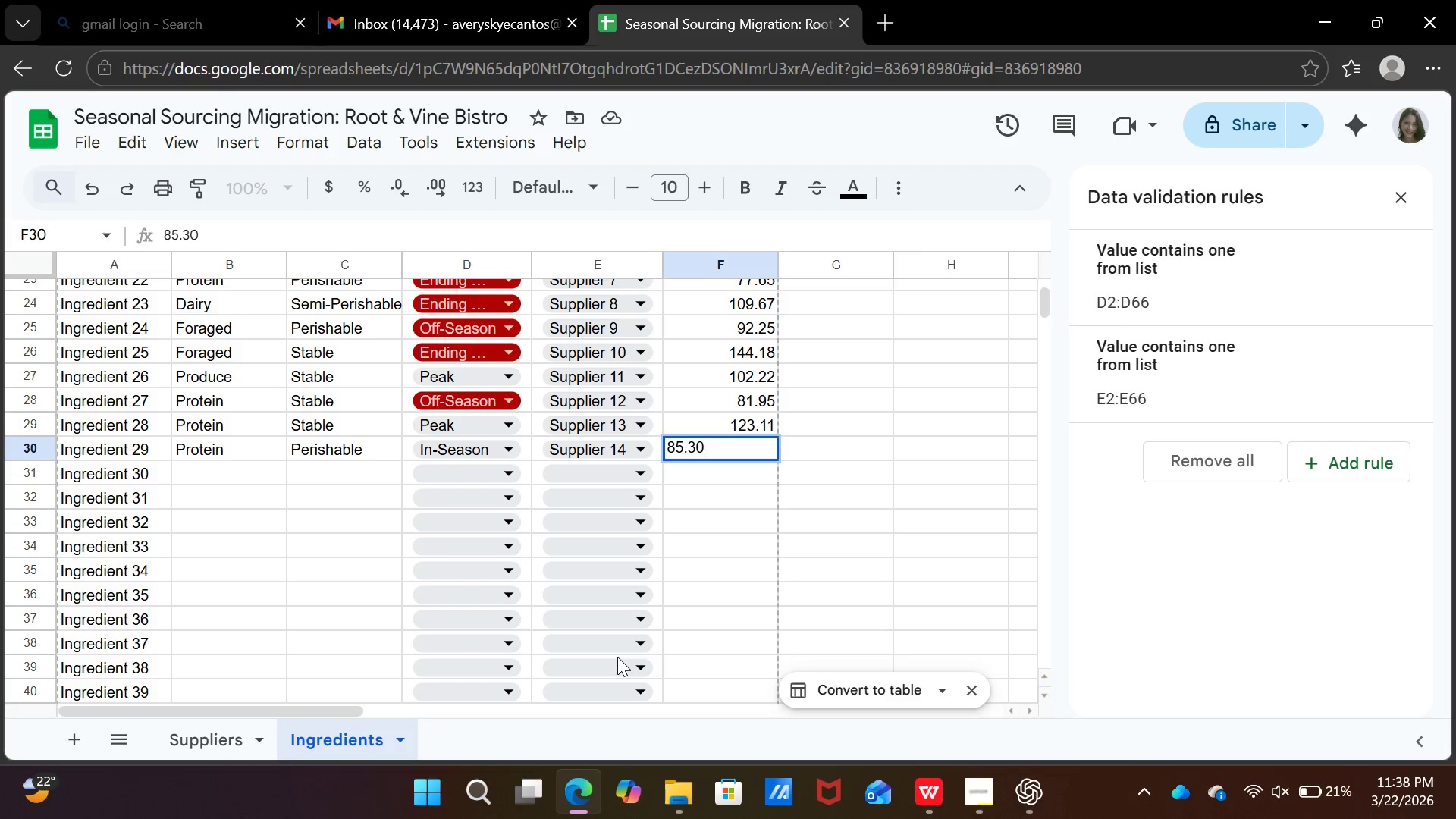 
key(ArrowDown)
 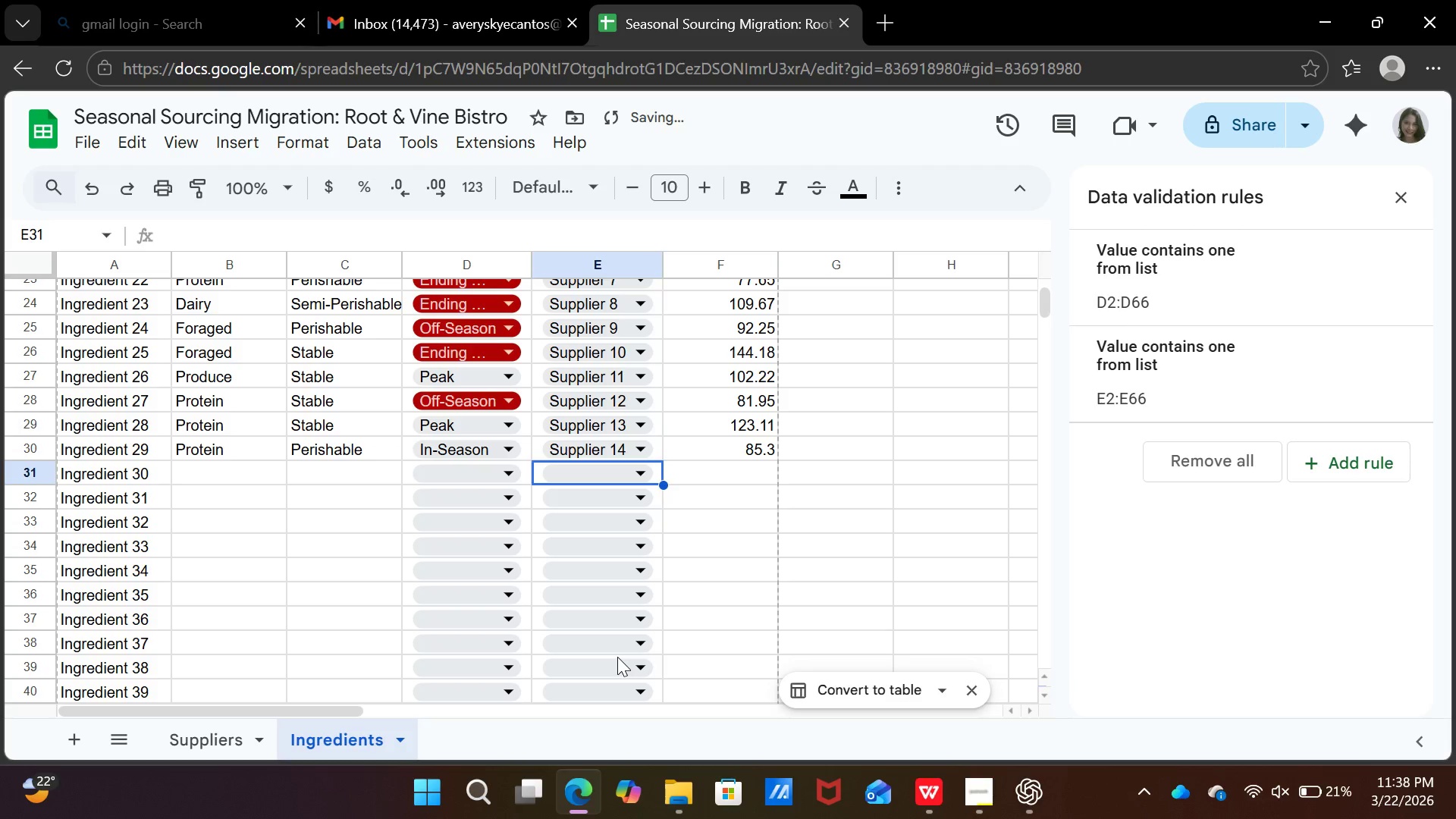 
key(ArrowLeft)
 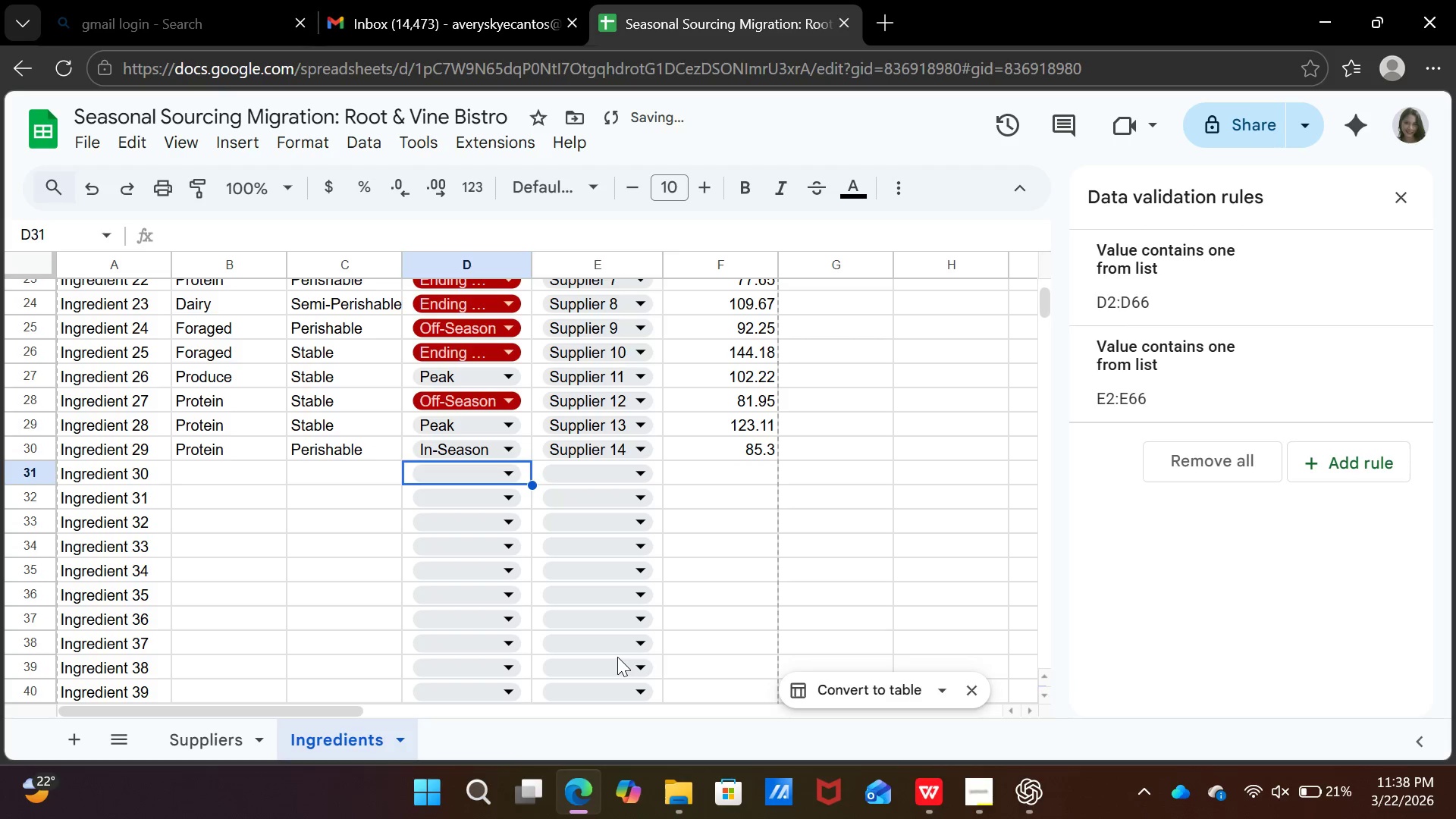 
key(ArrowLeft)
 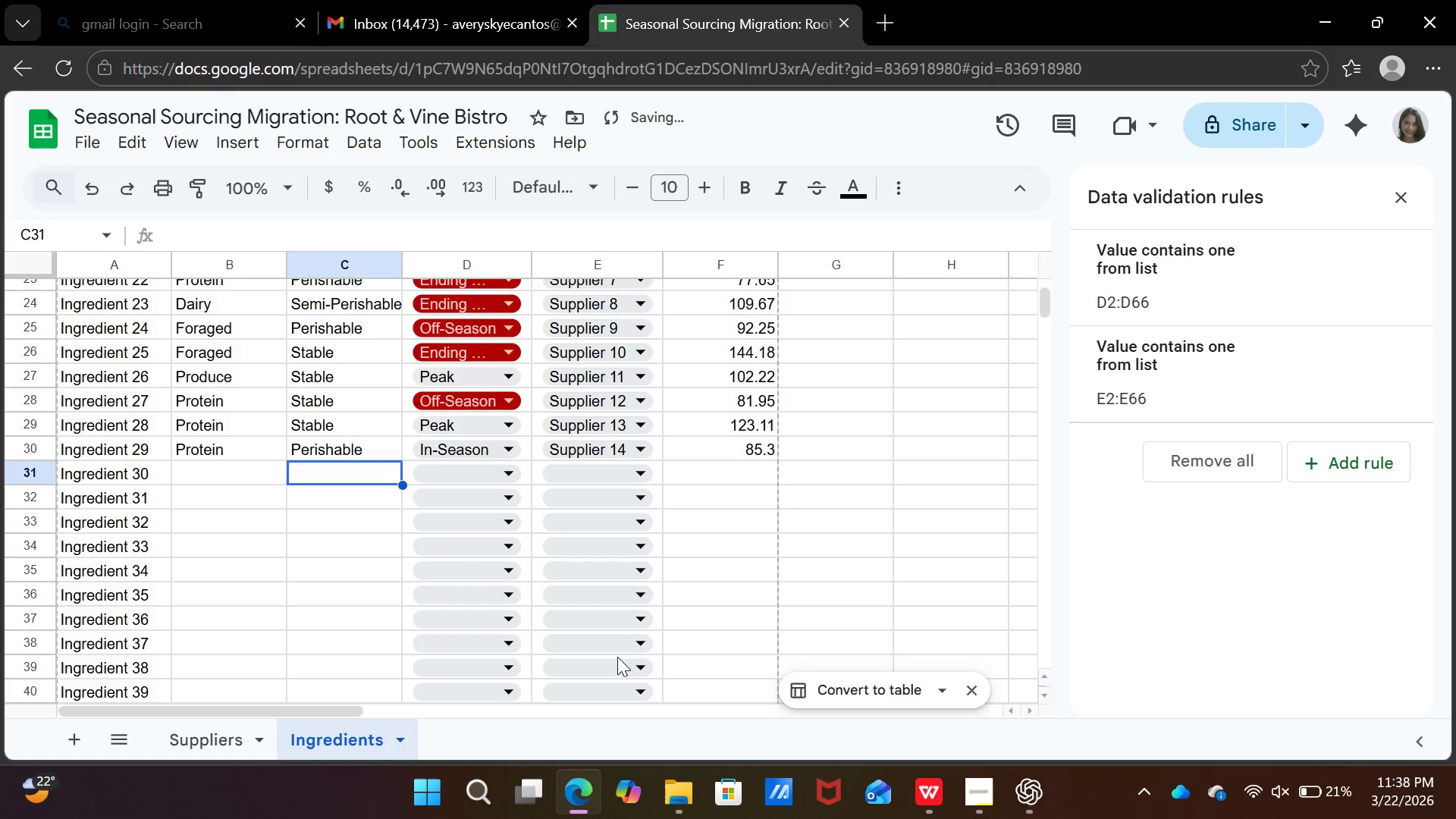 
key(ArrowLeft)
 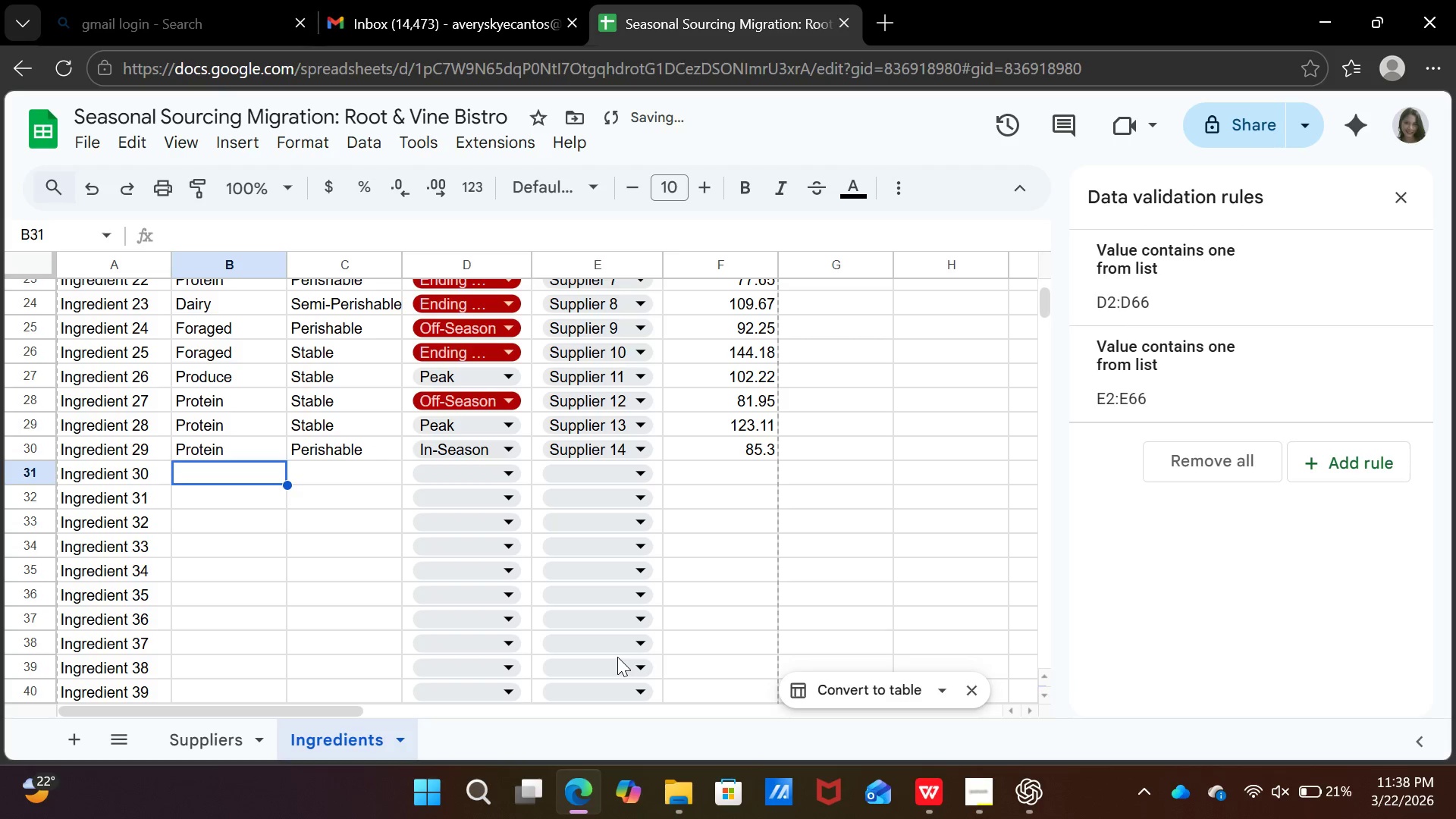 
key(ArrowLeft)
 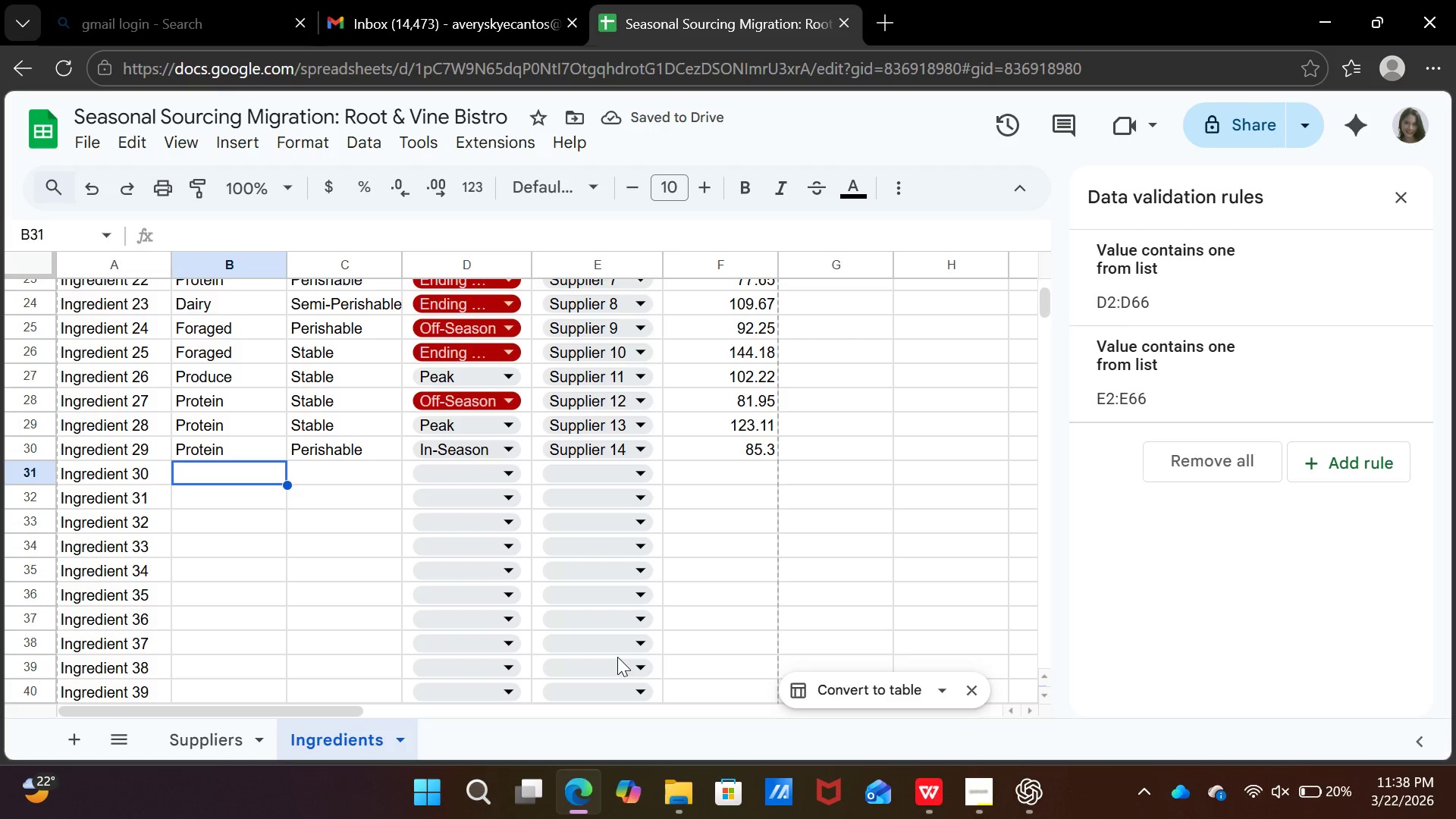 
type(fo)
 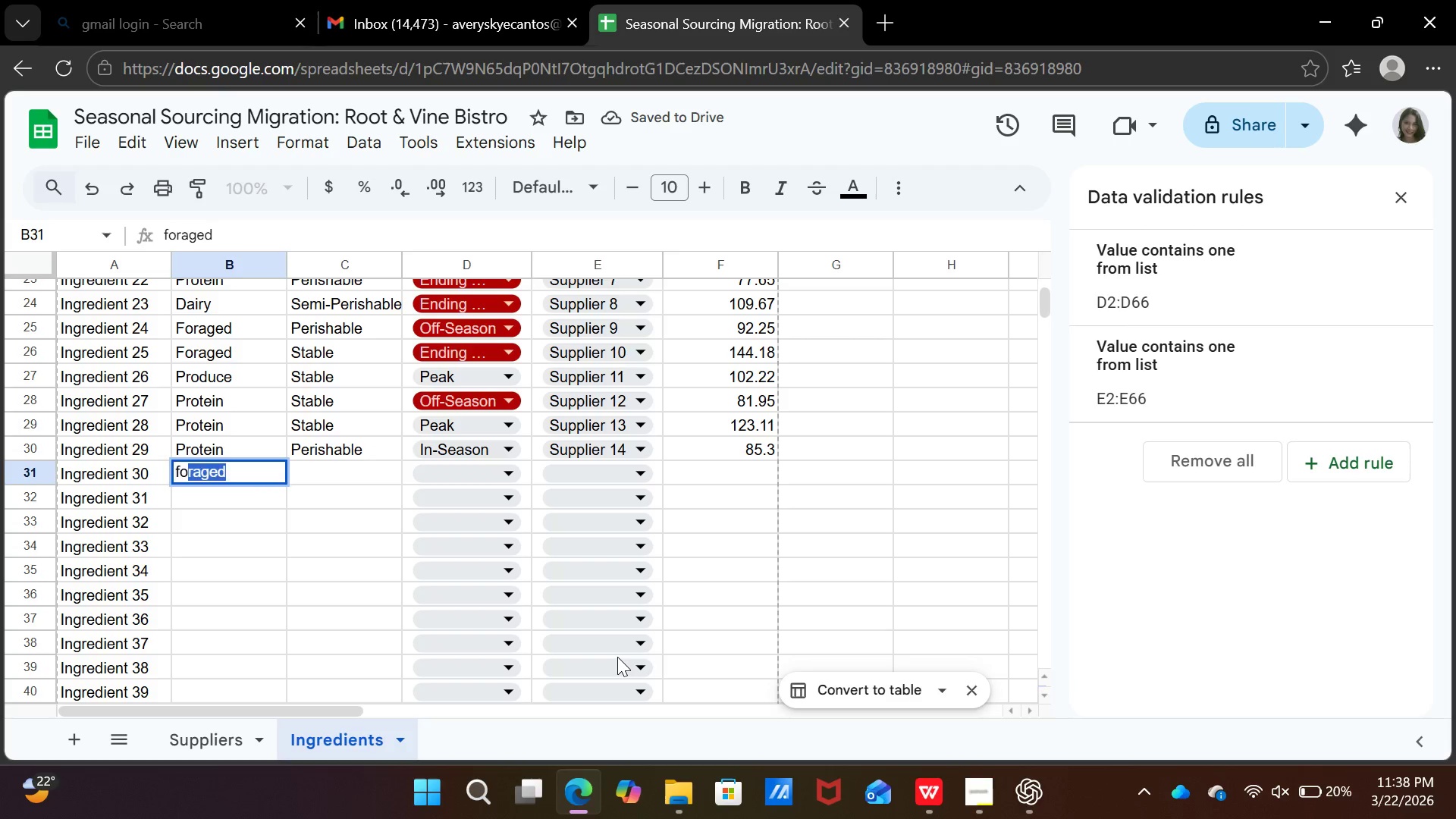 
key(ArrowRight)
 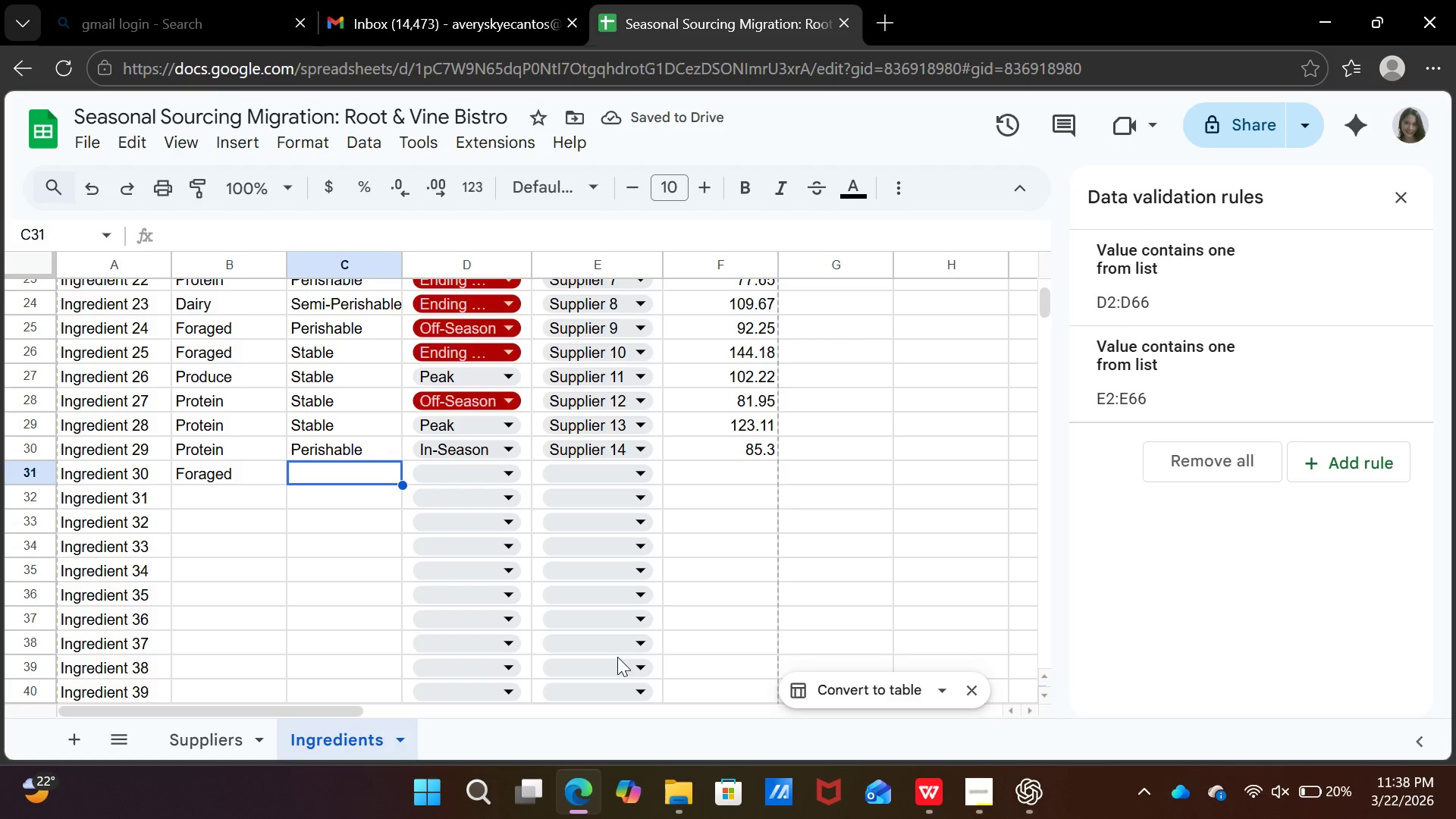 
type(st)
 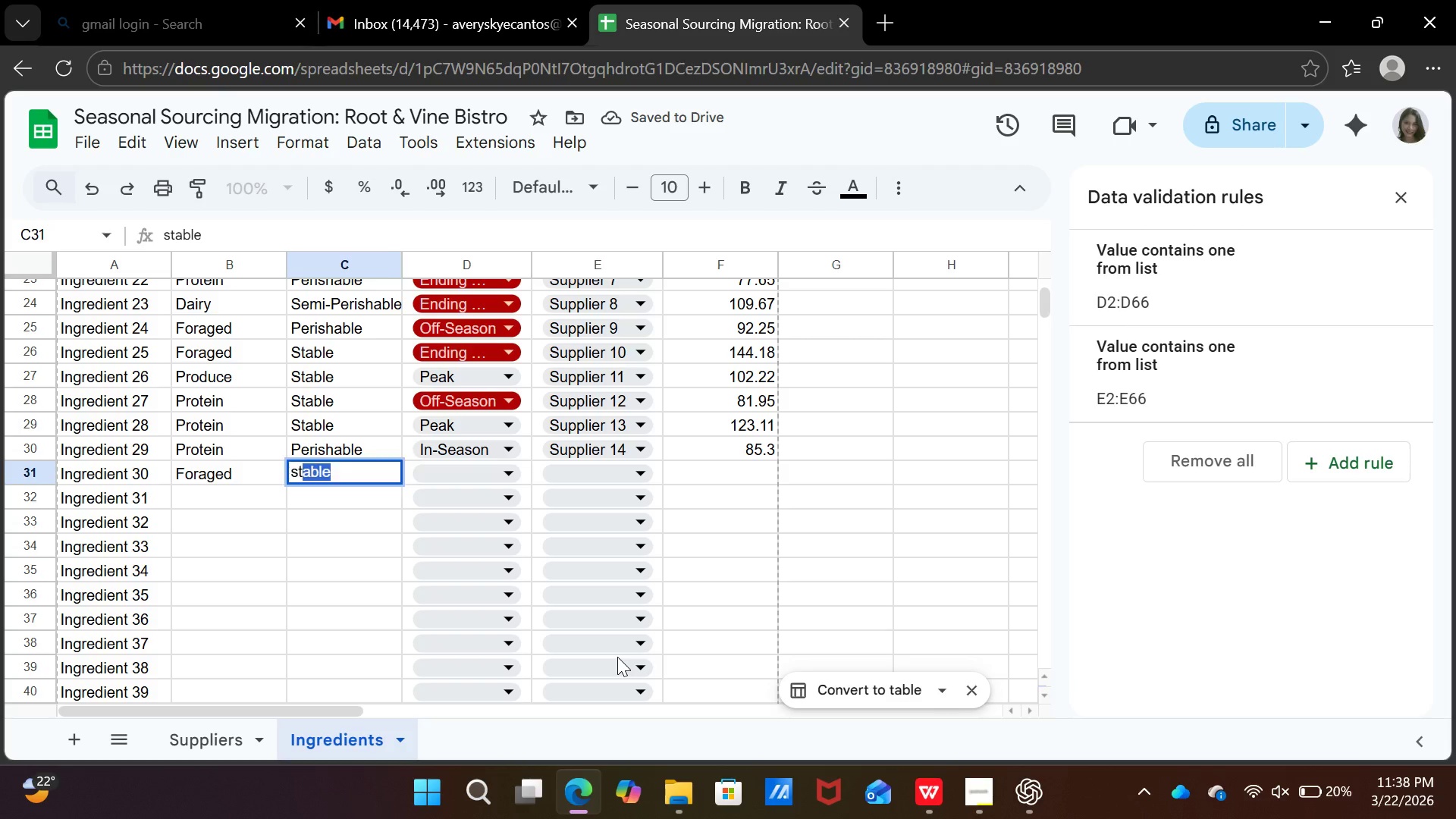 
key(ArrowRight)
 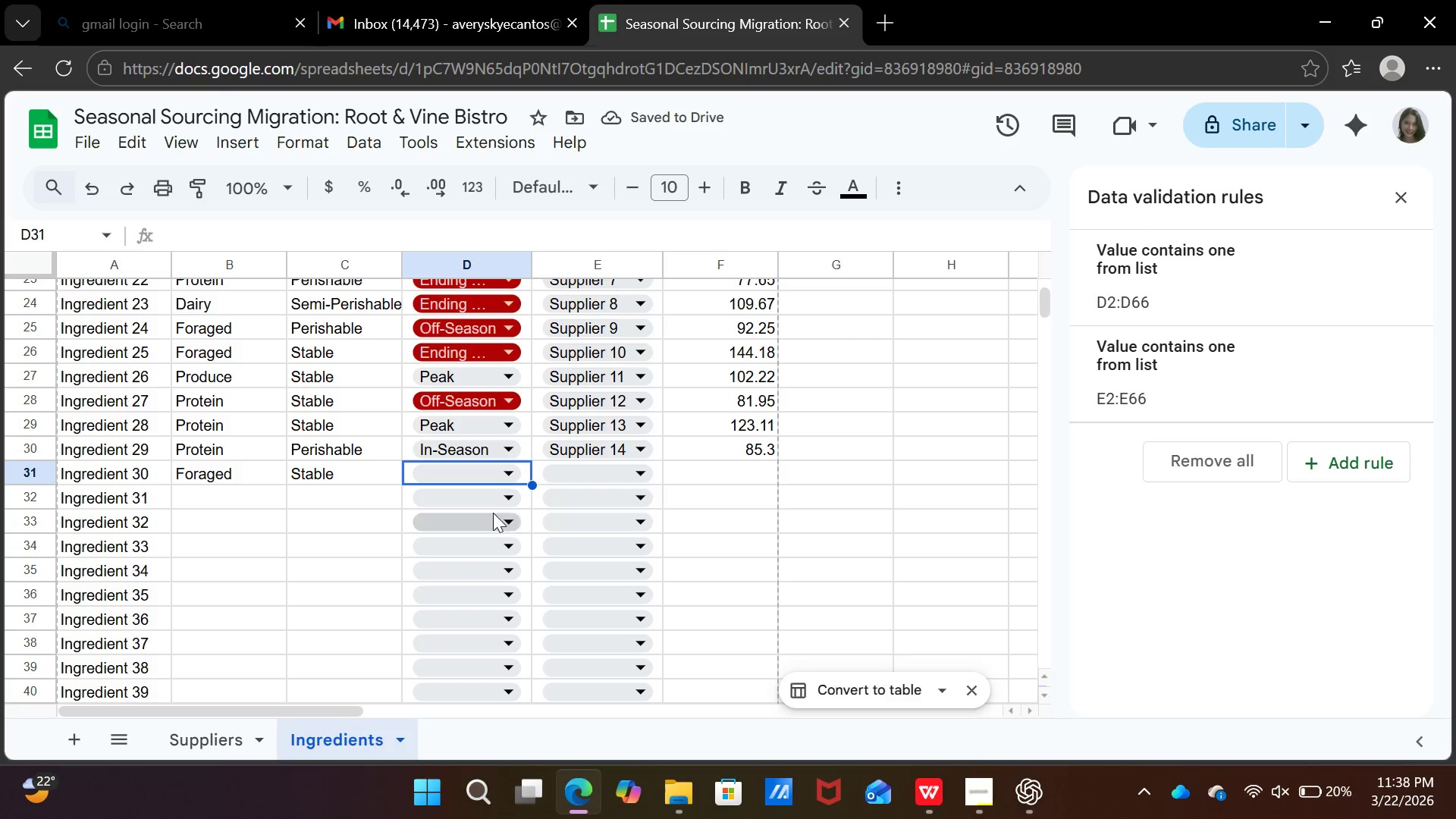 
left_click([500, 474])
 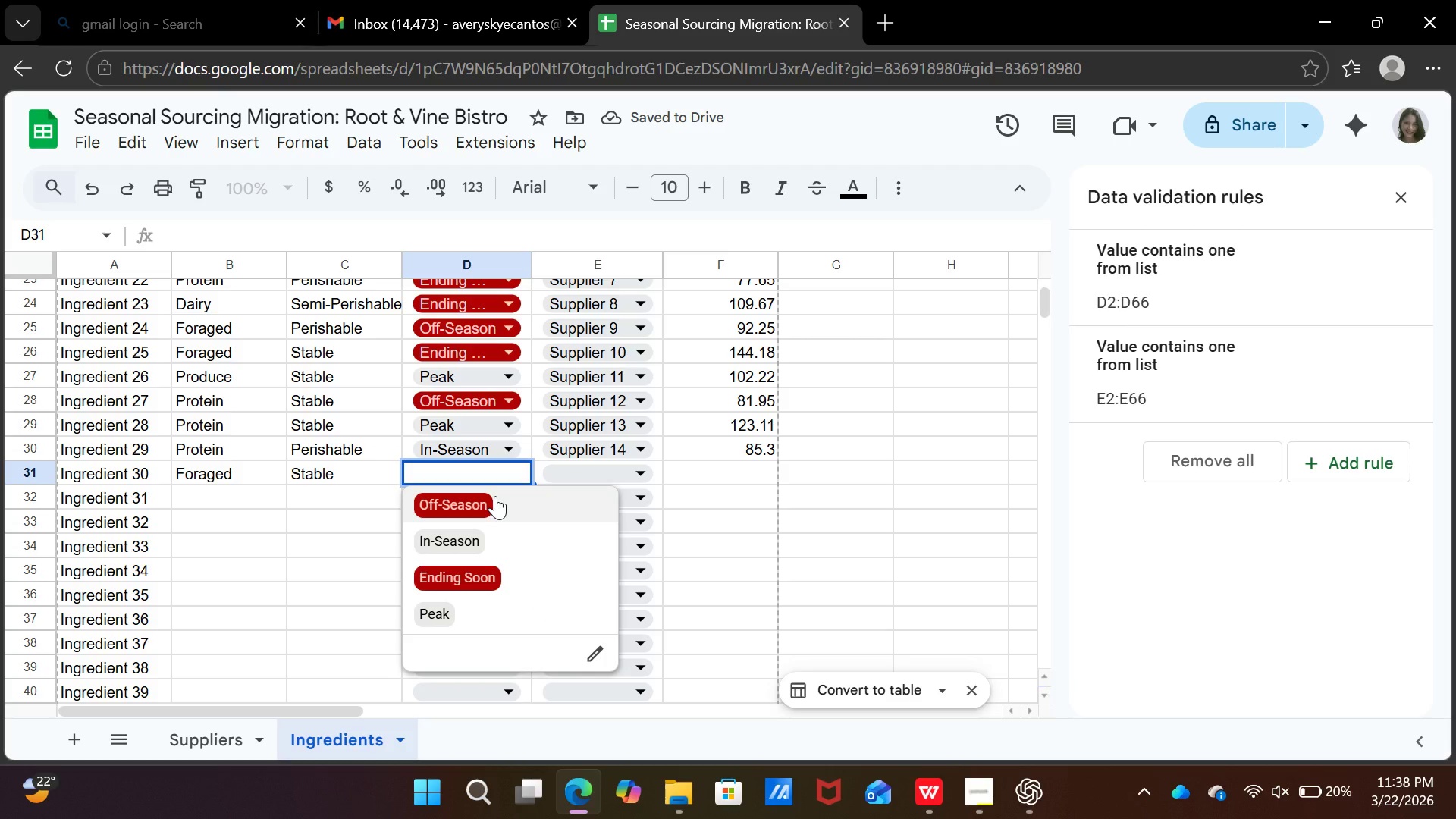 
left_click([495, 496])
 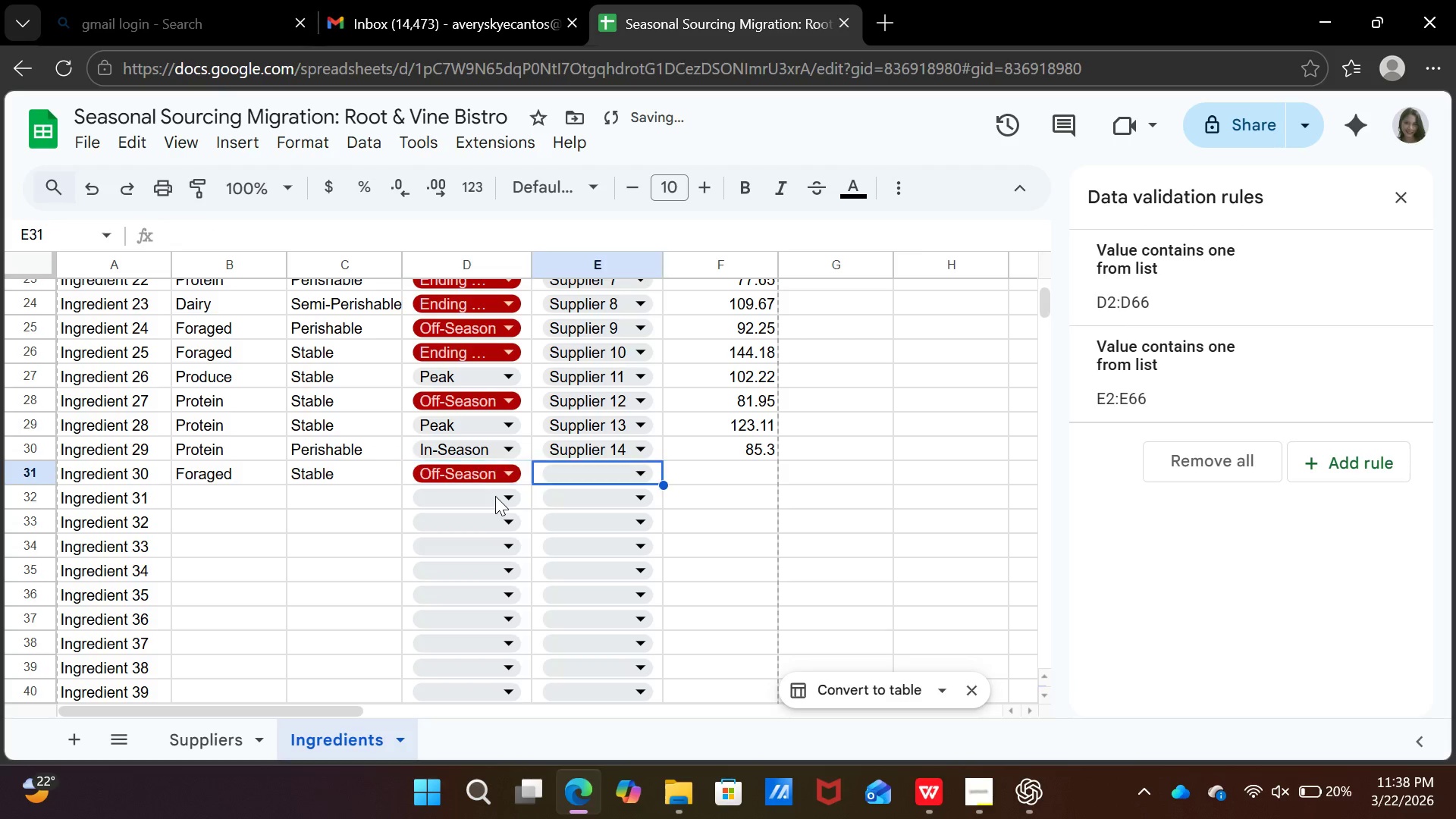 
key(ArrowRight)
 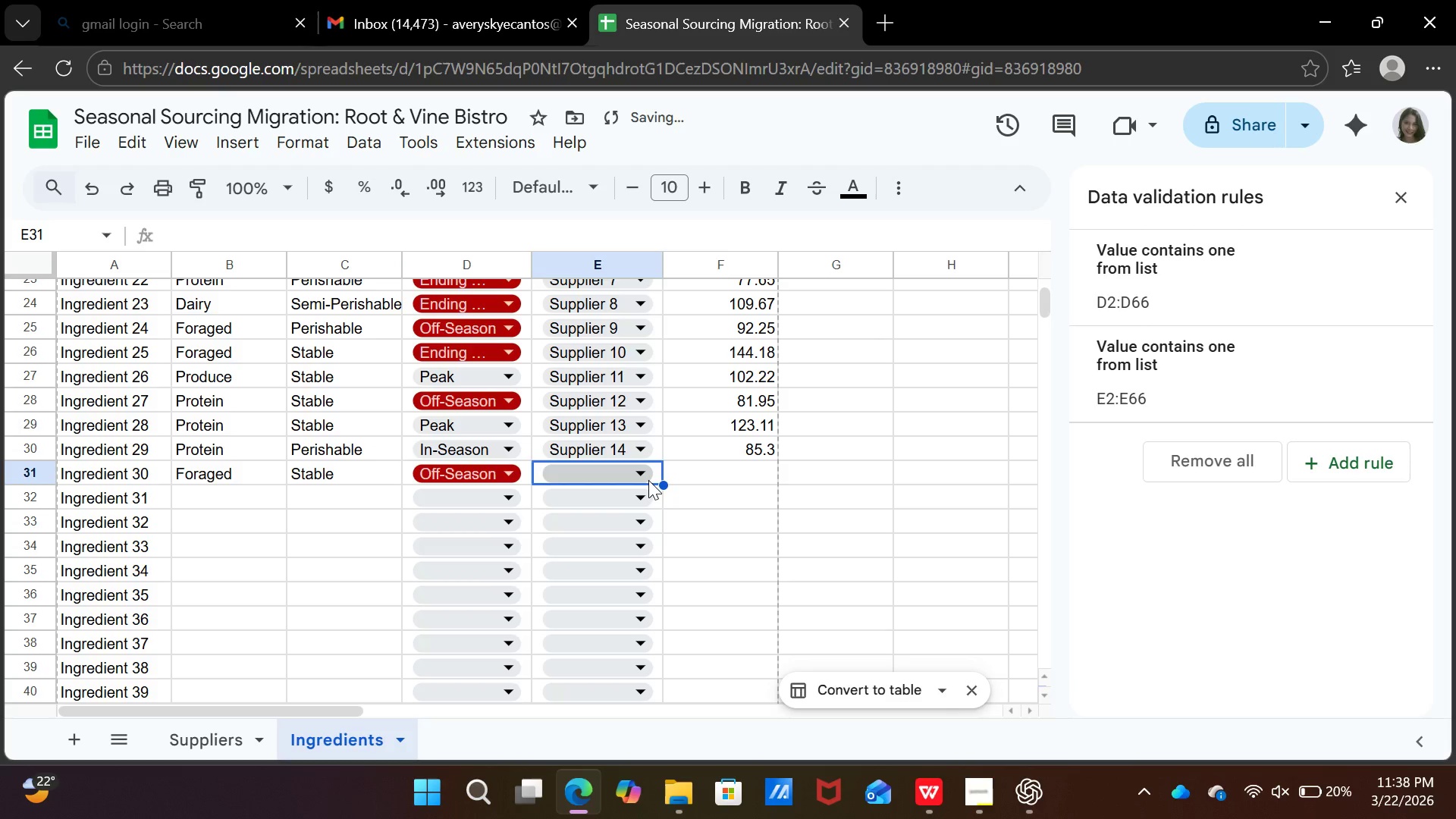 
left_click([648, 480])
 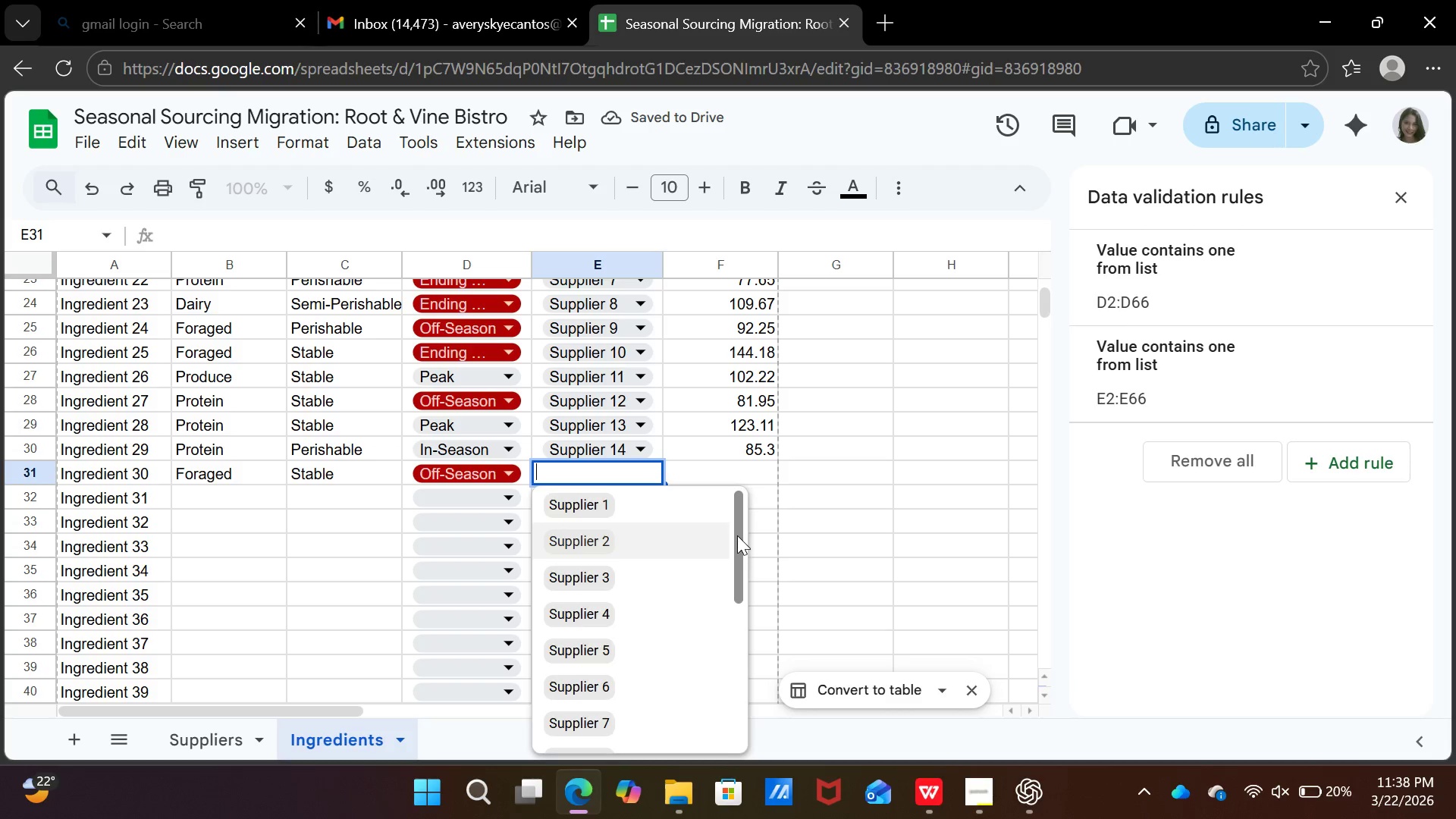 
left_click_drag(start_coordinate=[737, 535], to_coordinate=[714, 789])
 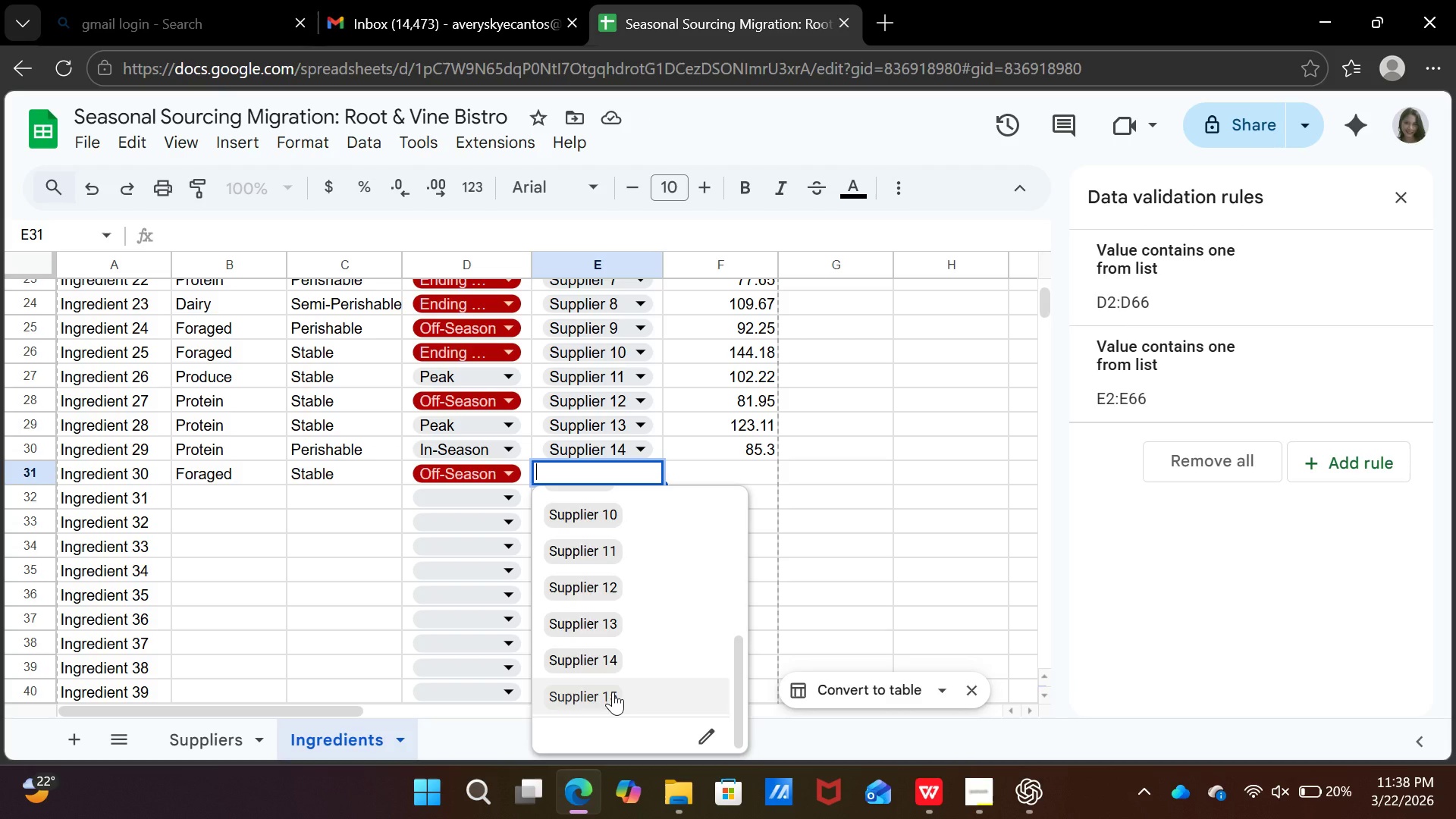 
left_click([613, 692])
 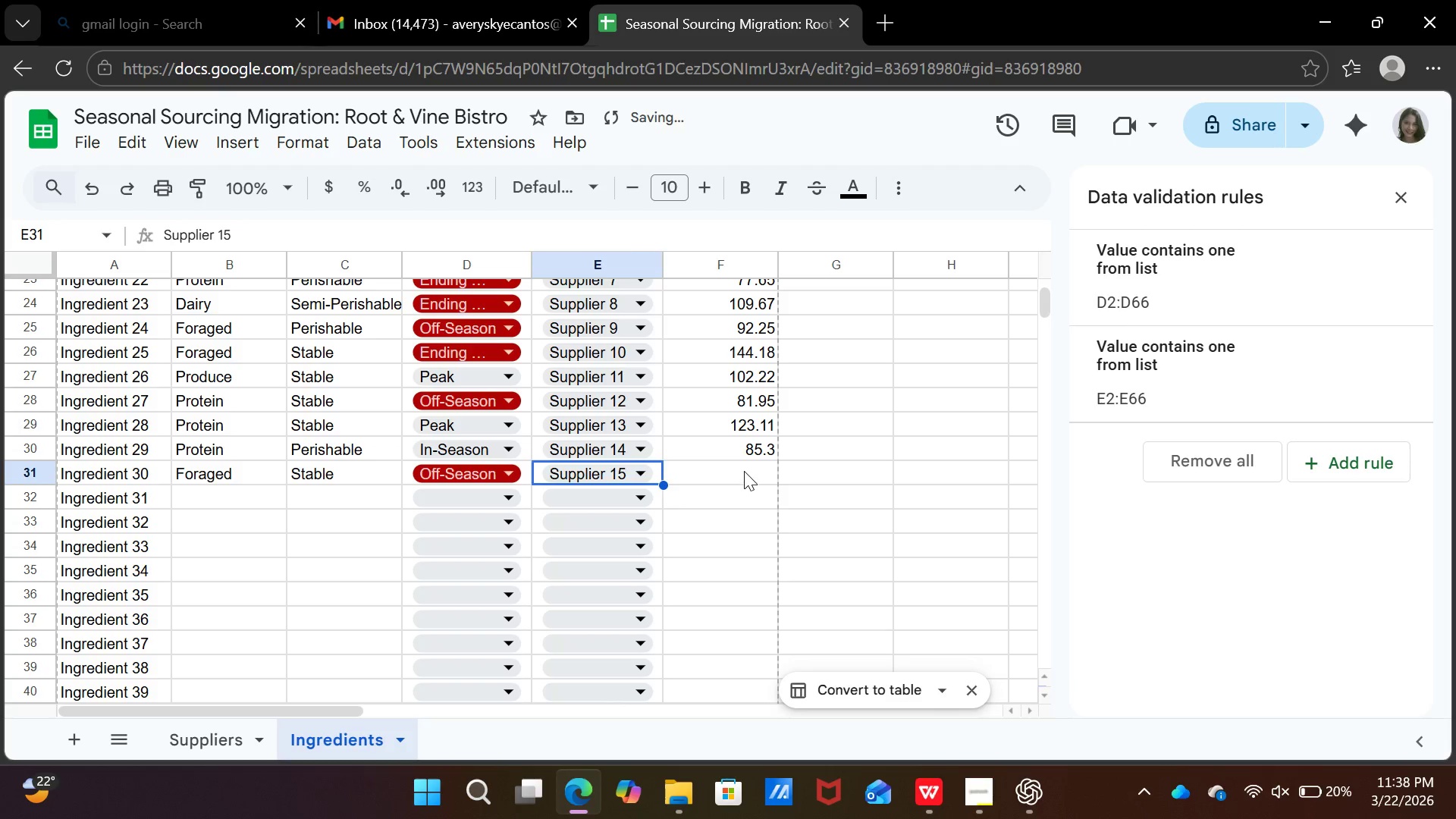 
left_click([744, 471])
 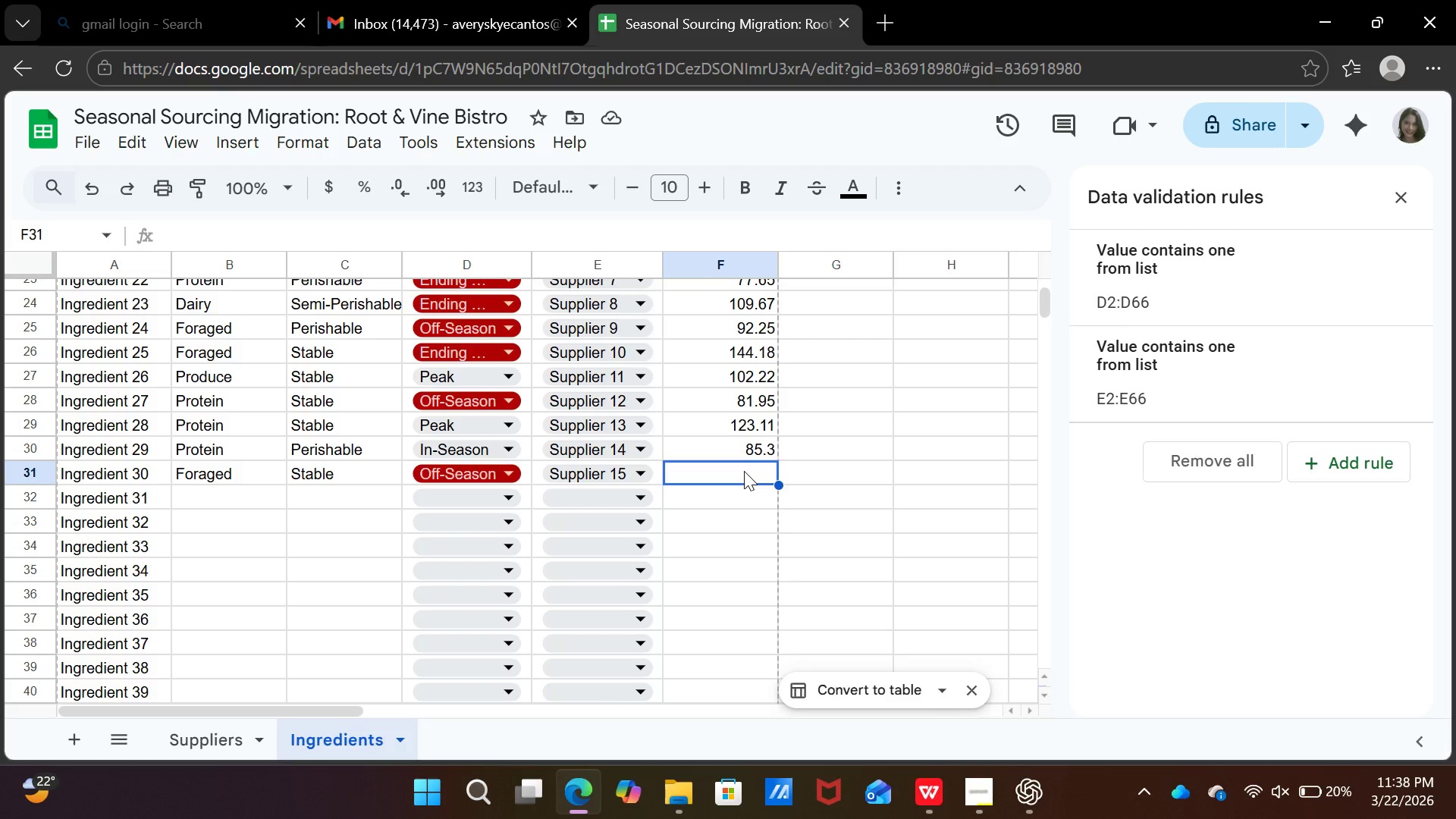 
wait(6.22)
 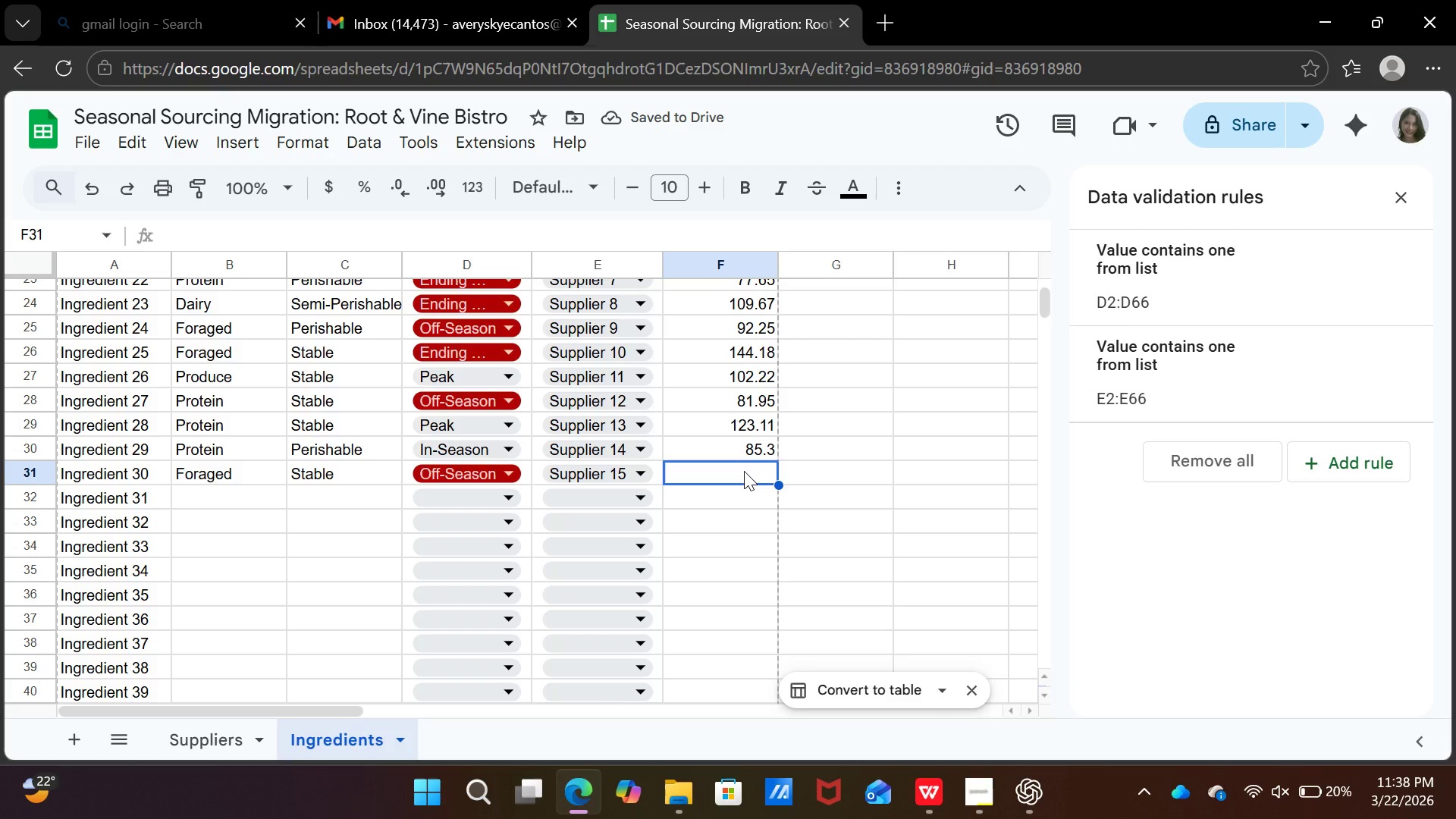 
type(166.25)
 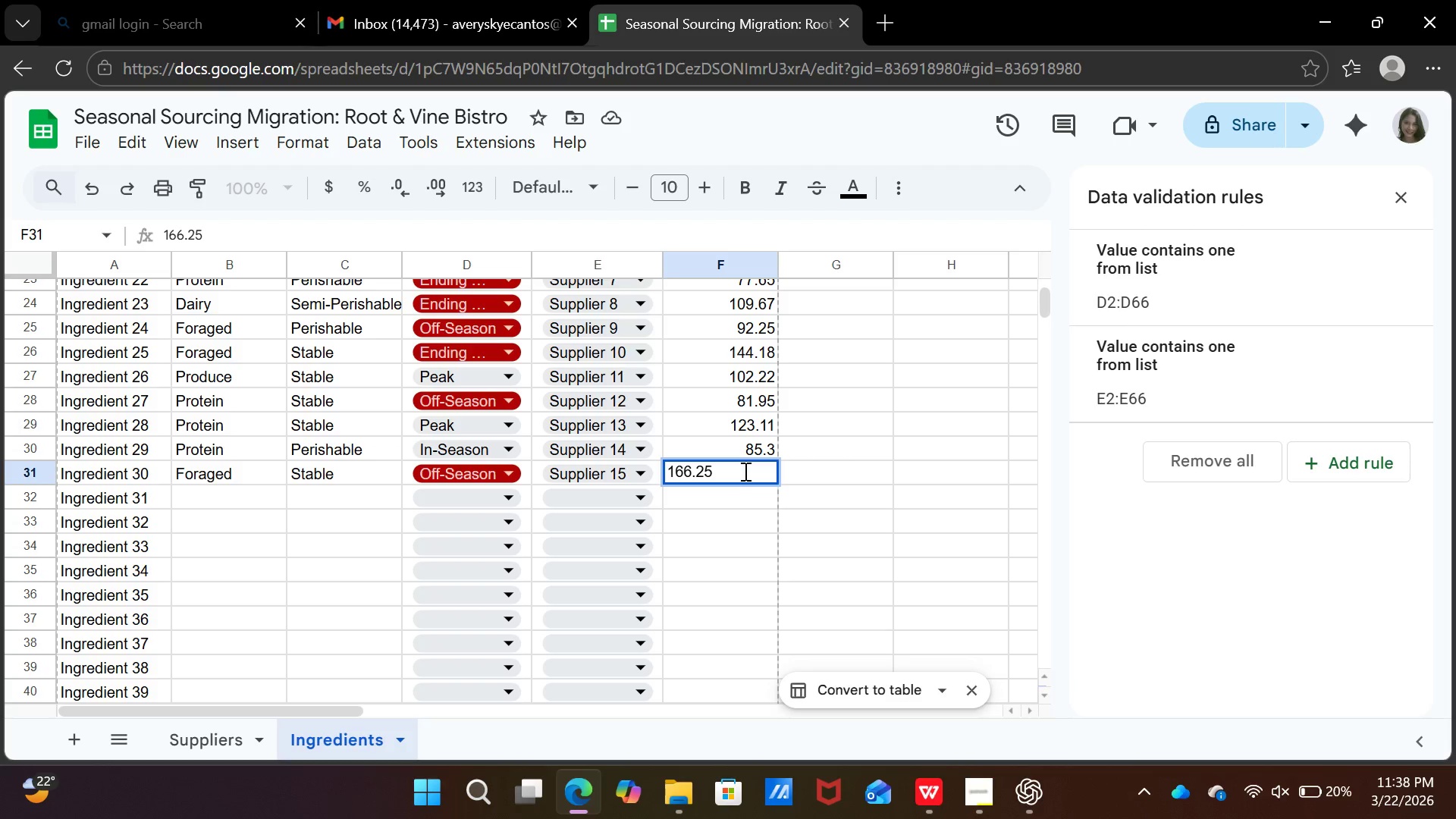 
key(ArrowDown)
 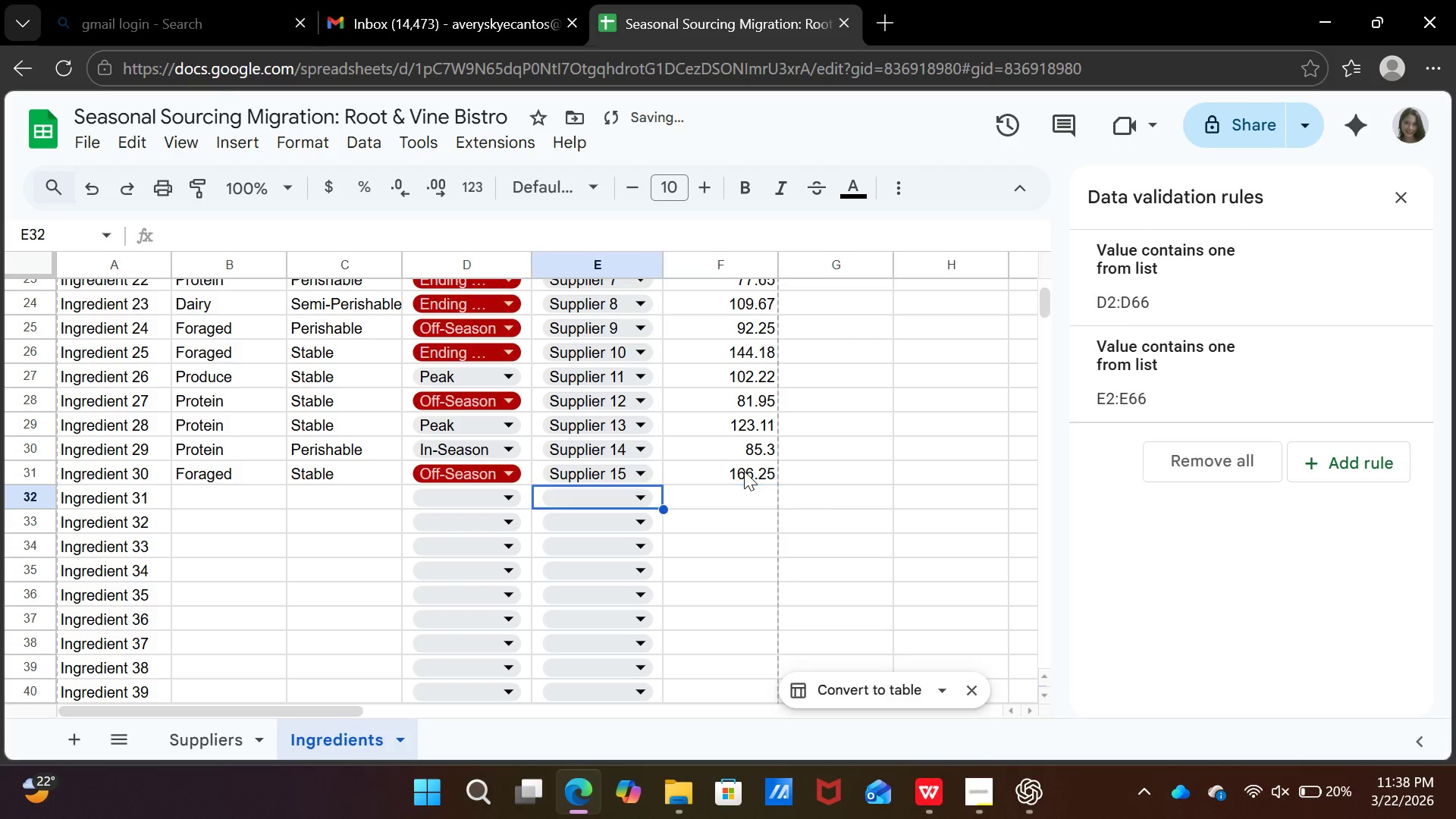 
key(ArrowLeft)
 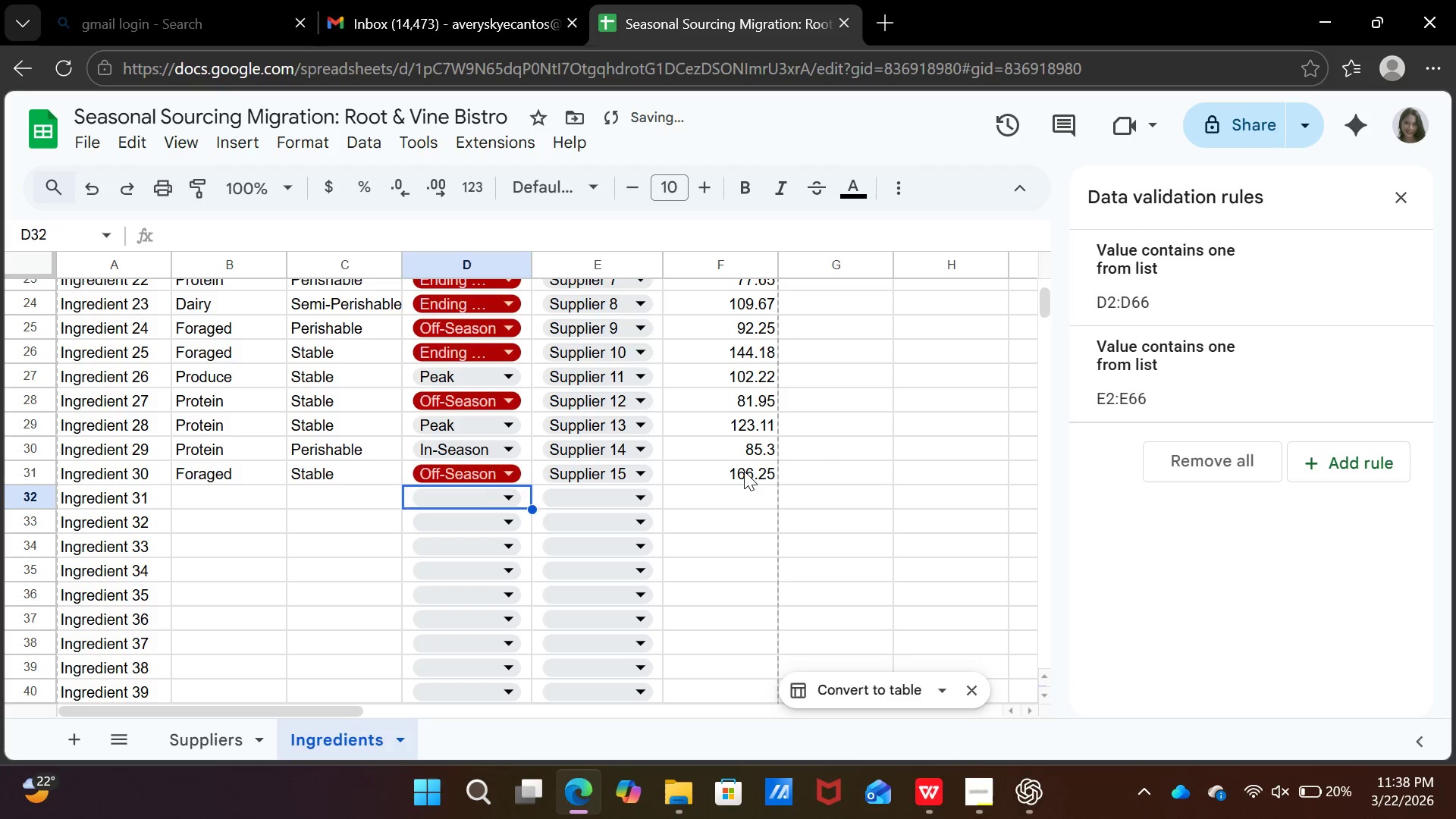 
key(ArrowLeft)
 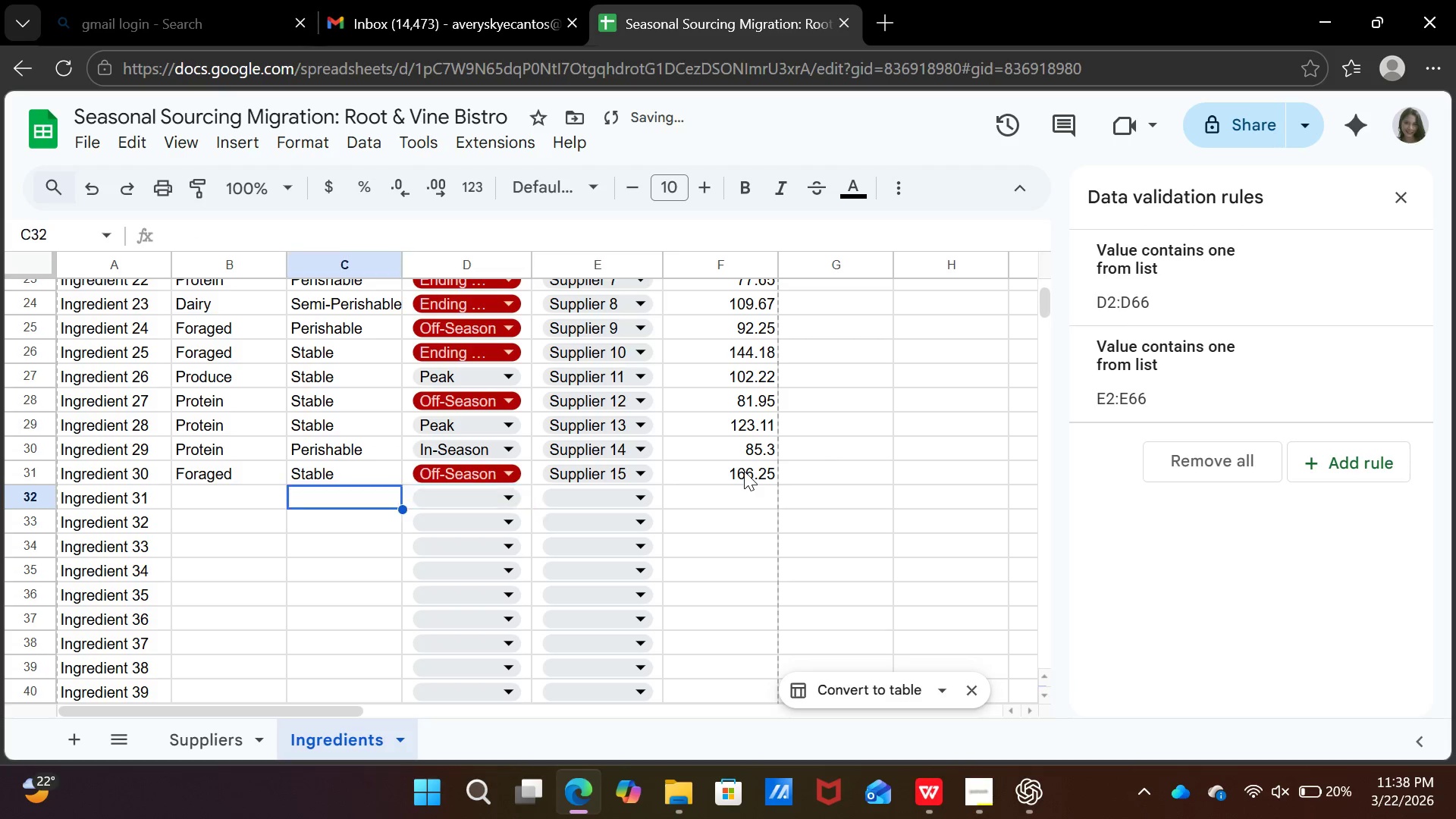 
key(ArrowLeft)
 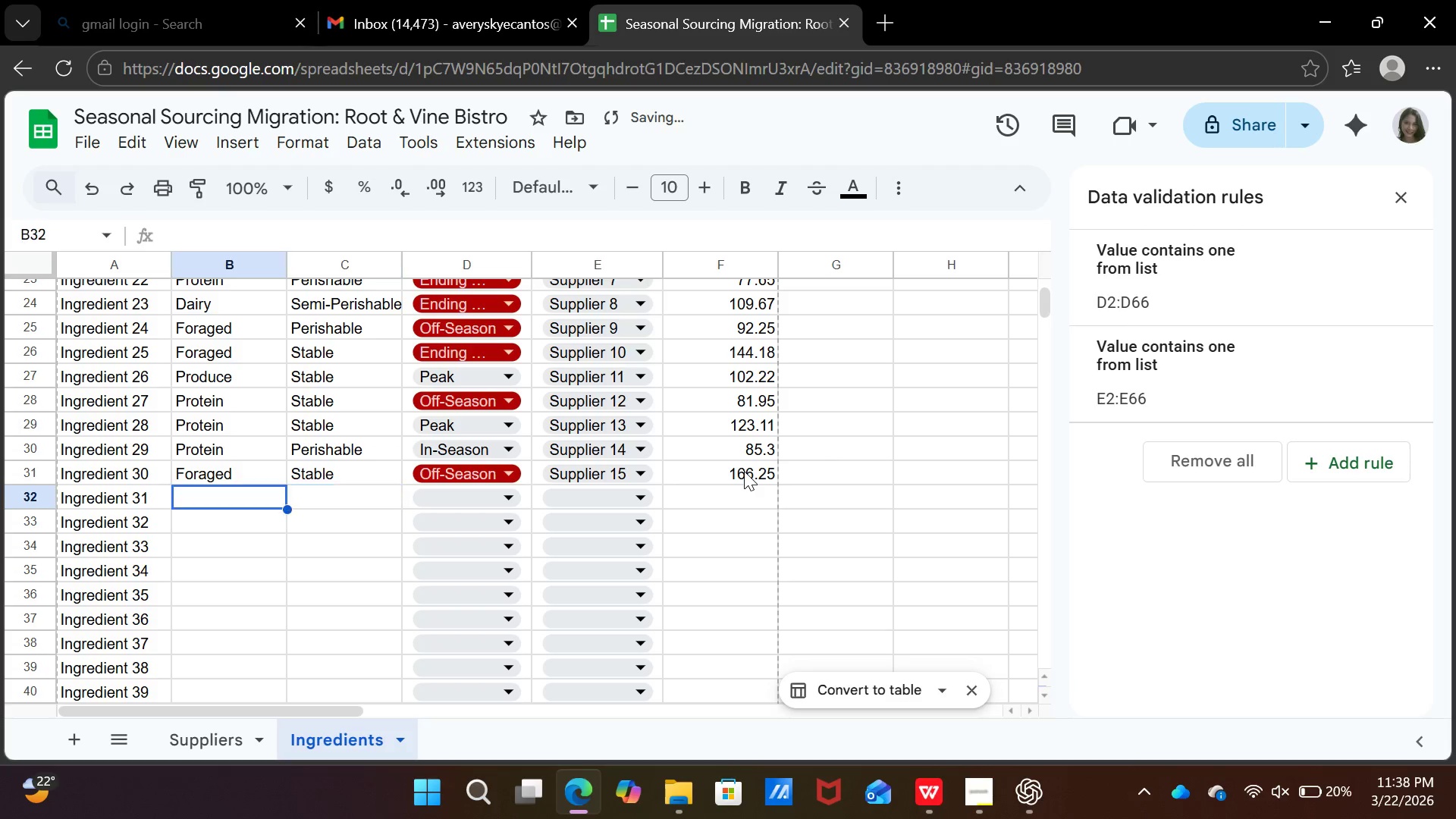 
key(ArrowLeft)
 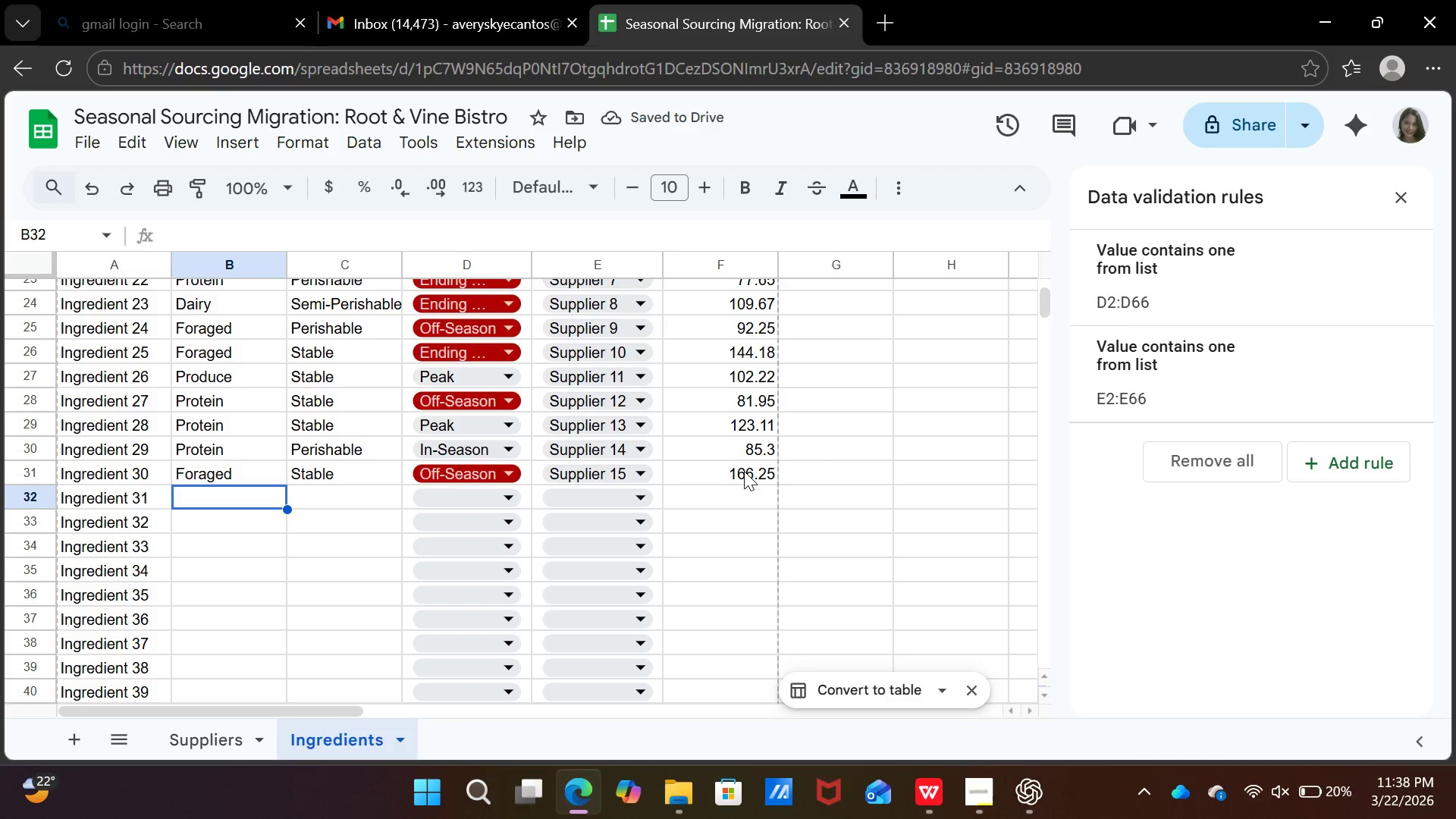 
type(fo)
 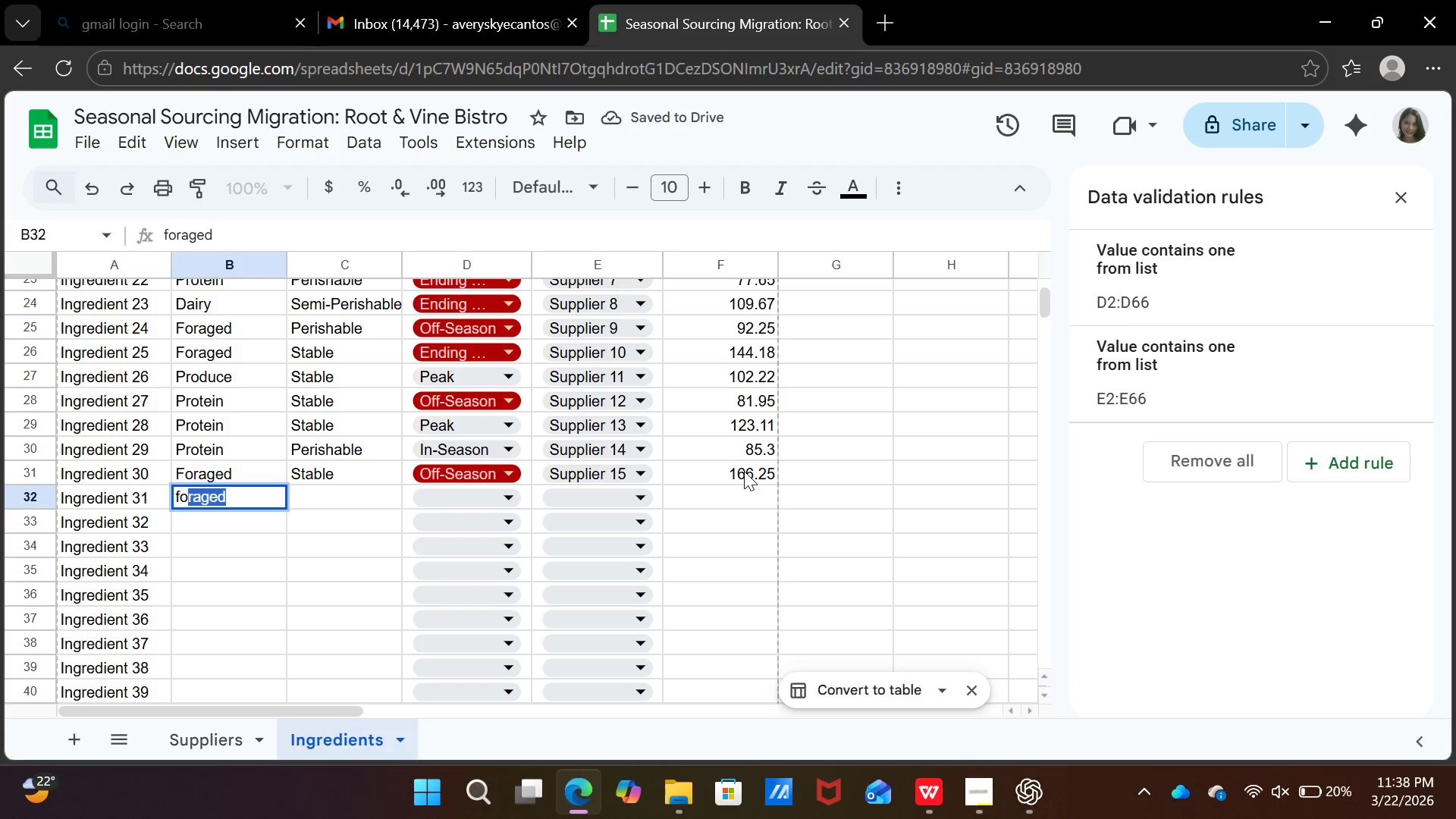 
key(ArrowRight)
 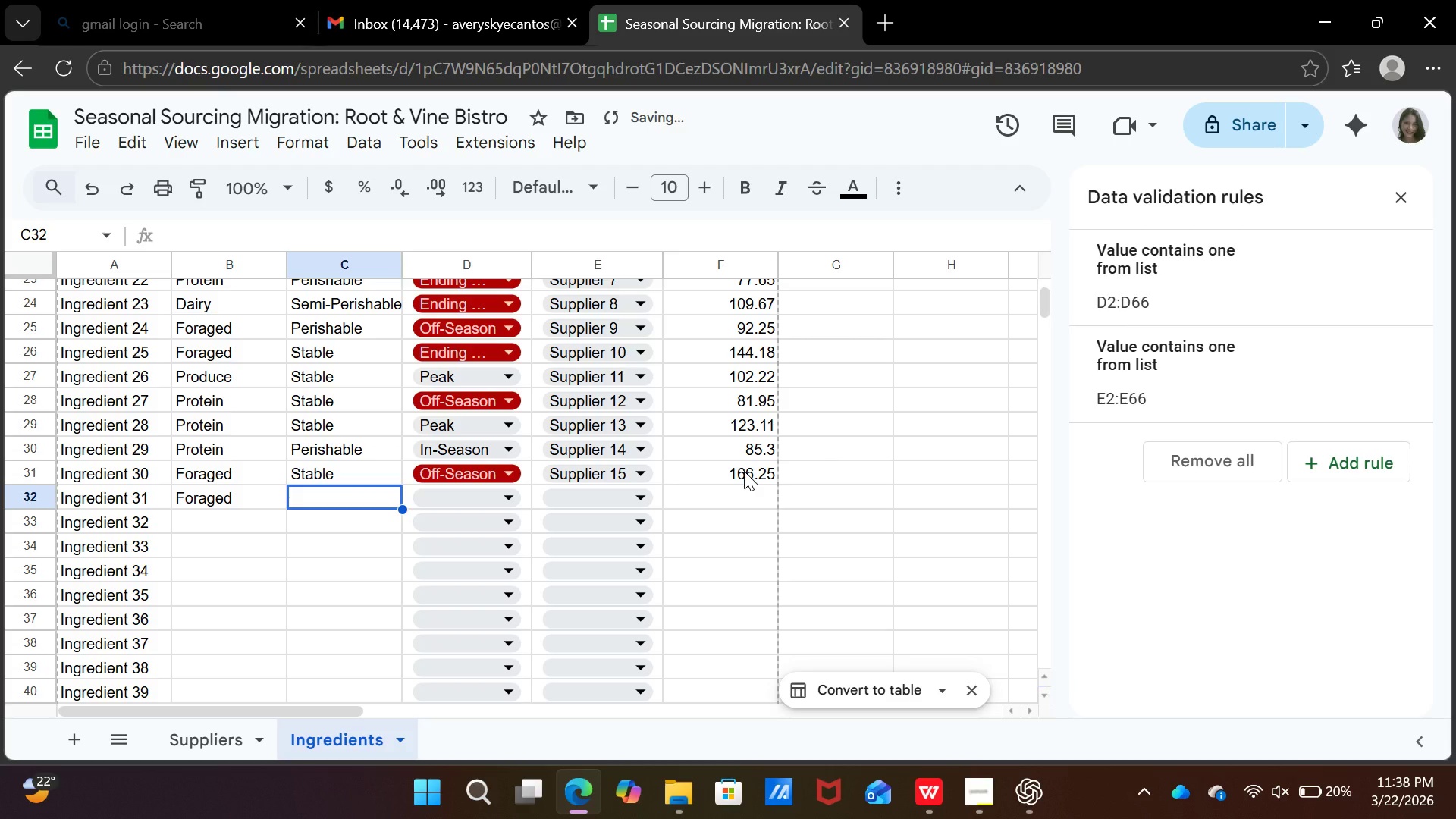 
type(per)
 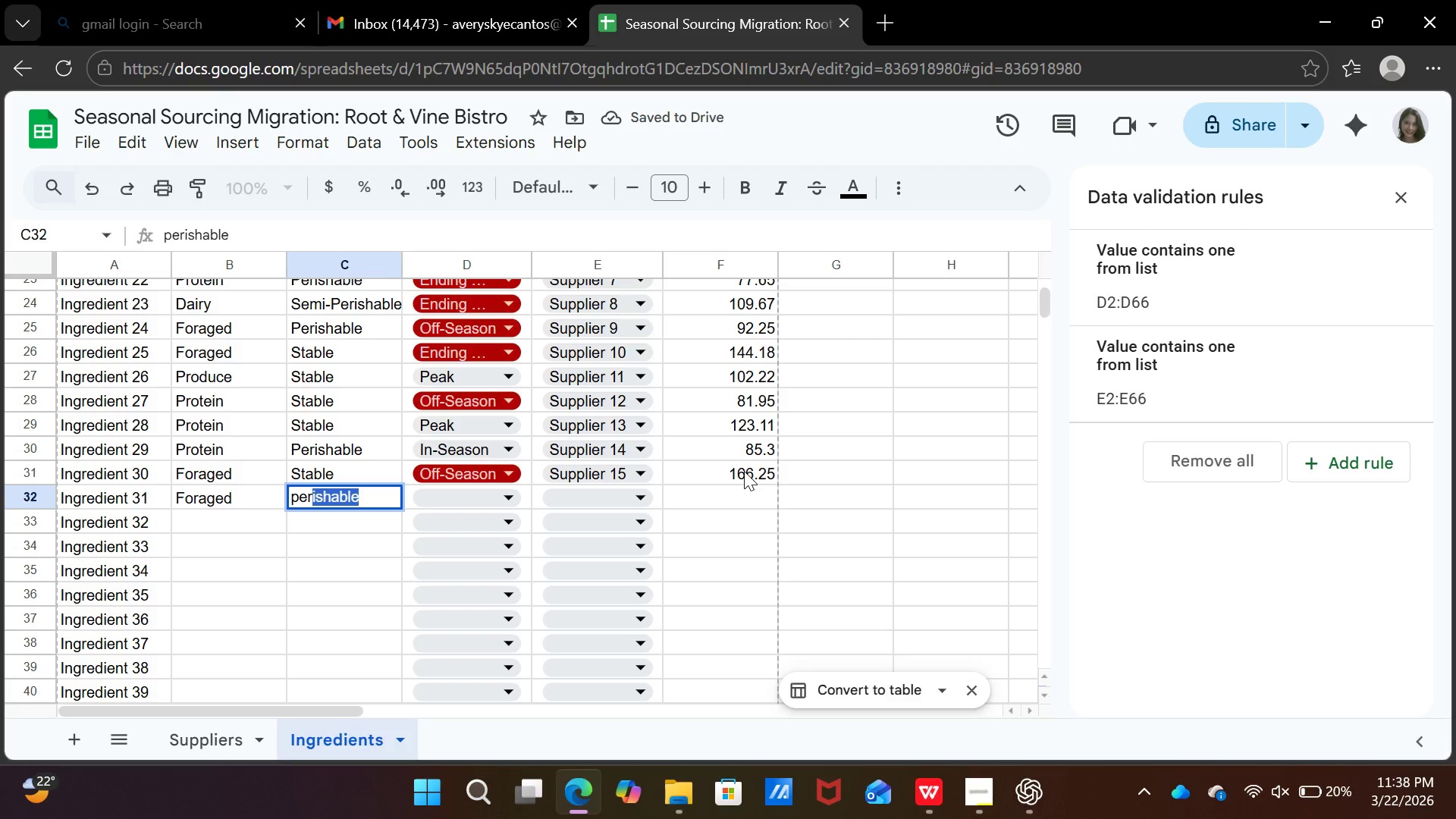 
key(ArrowRight)
 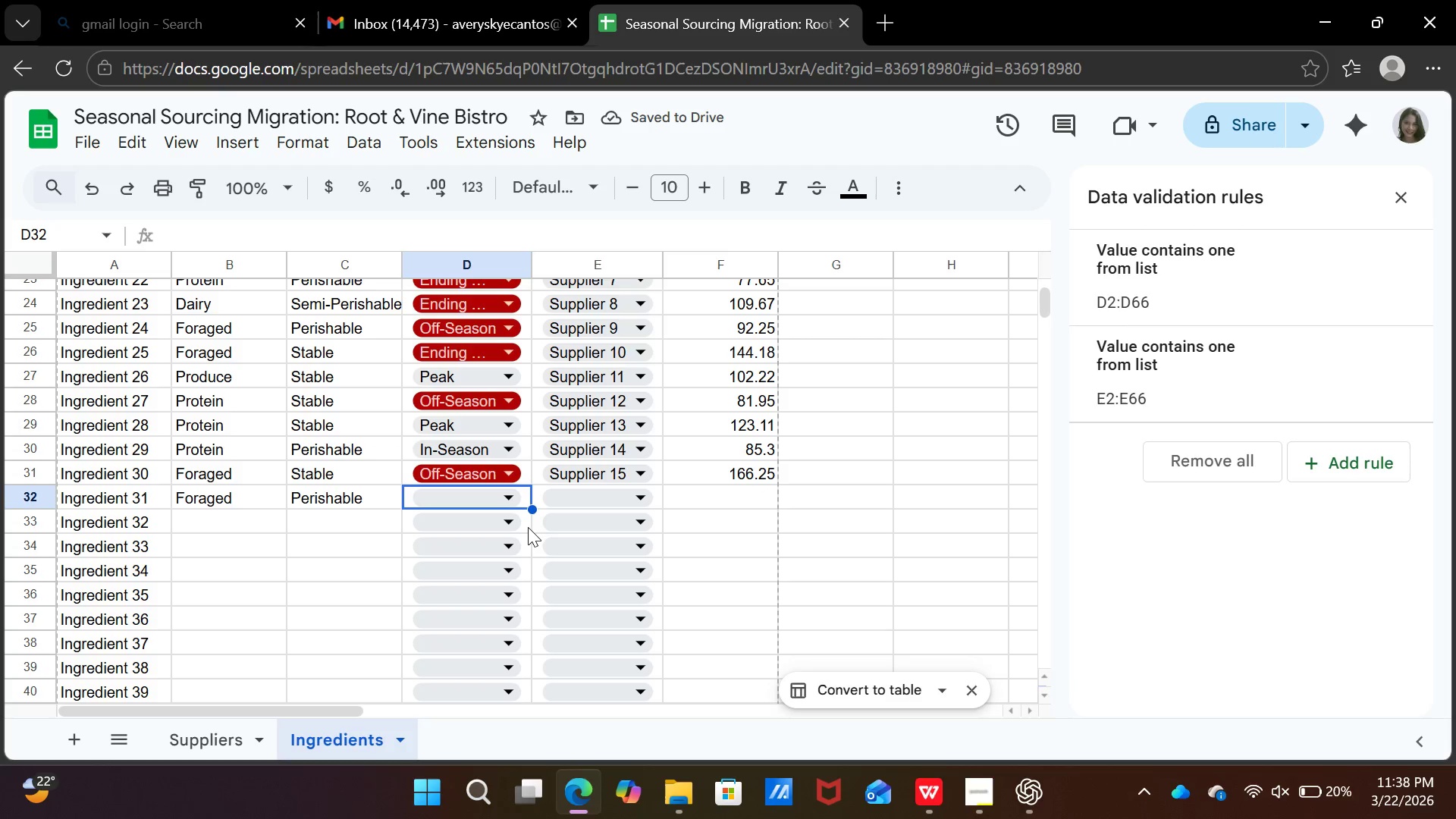 
left_click([510, 500])
 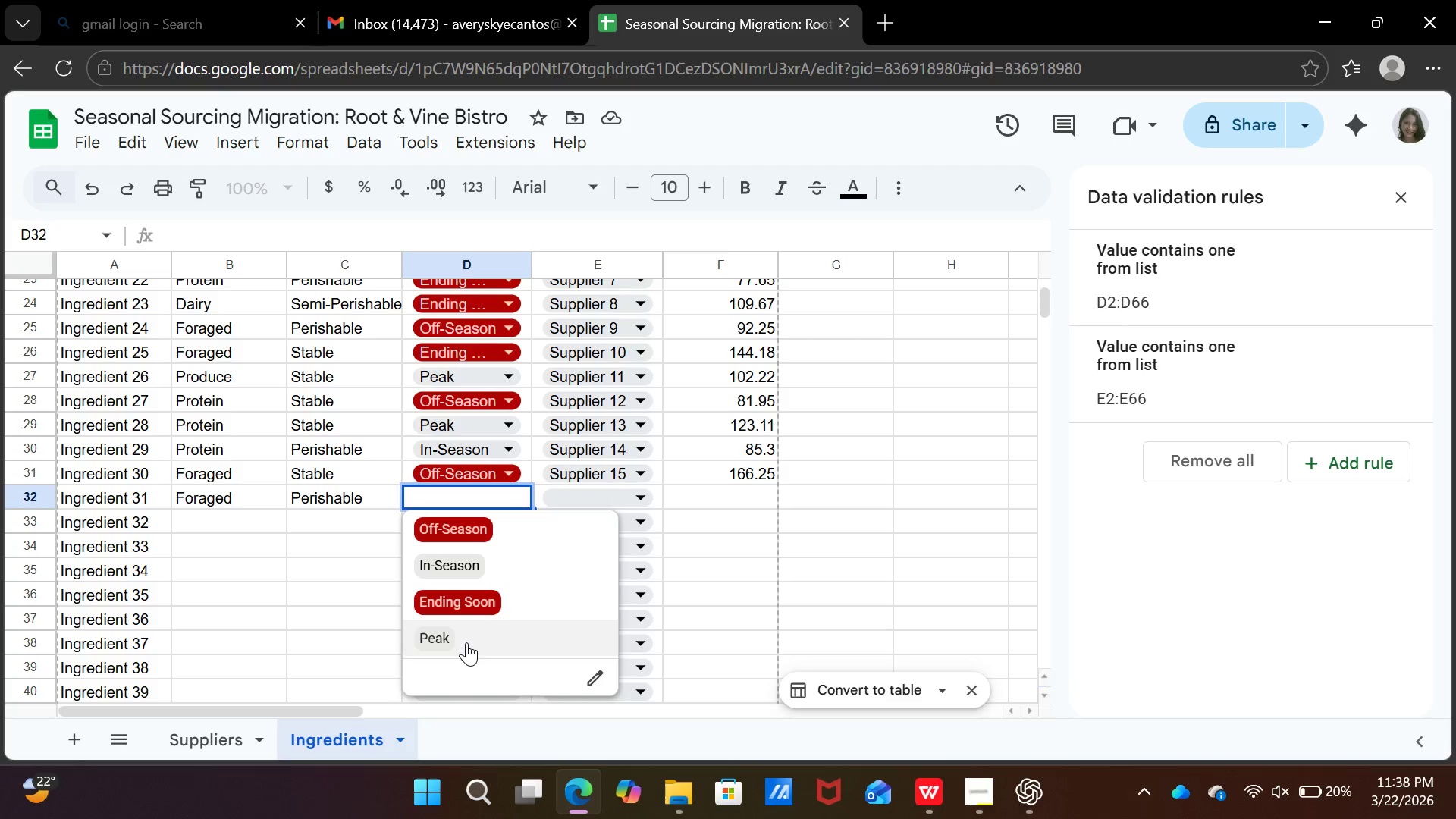 
left_click([466, 642])
 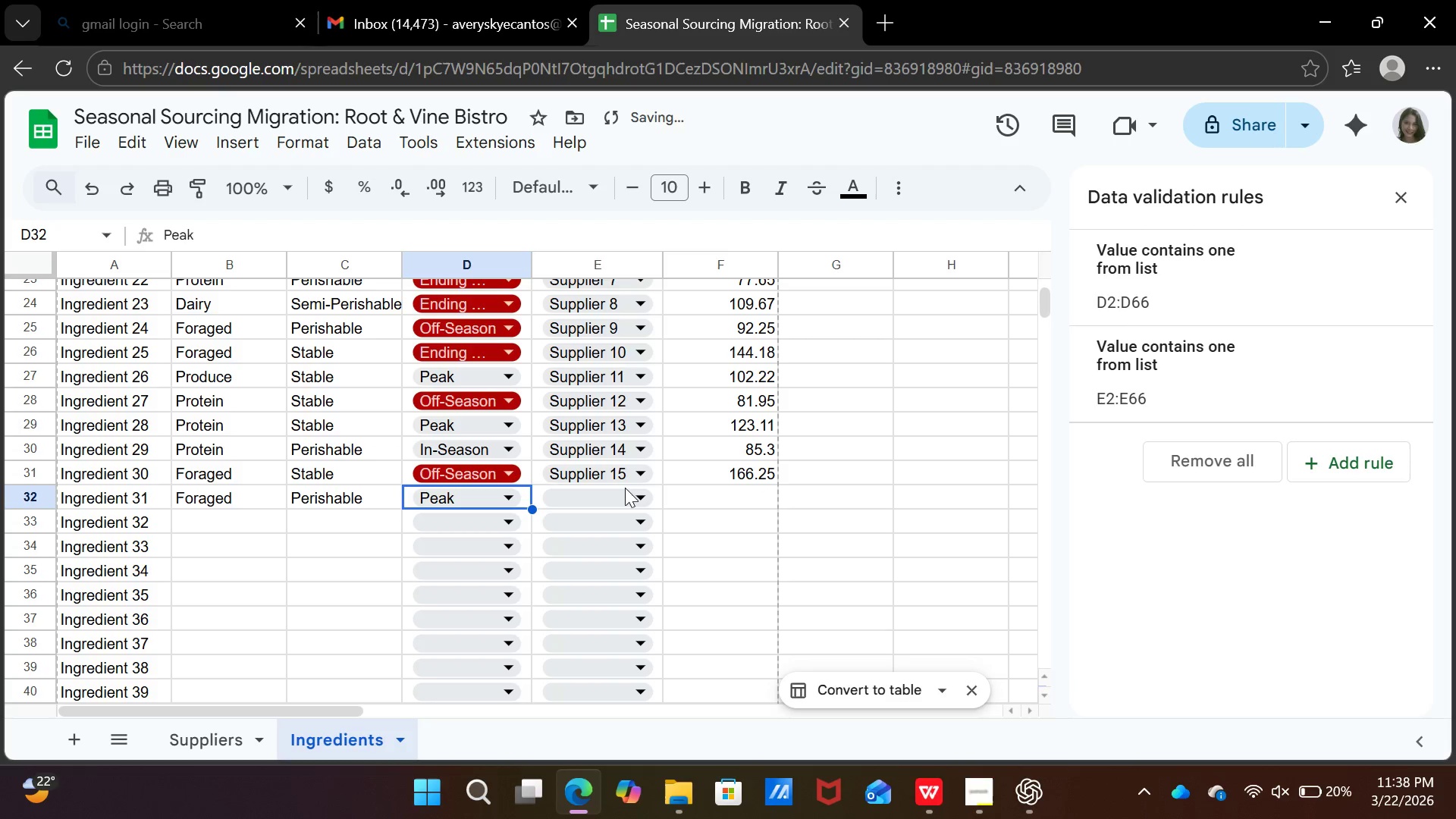 
left_click([625, 488])
 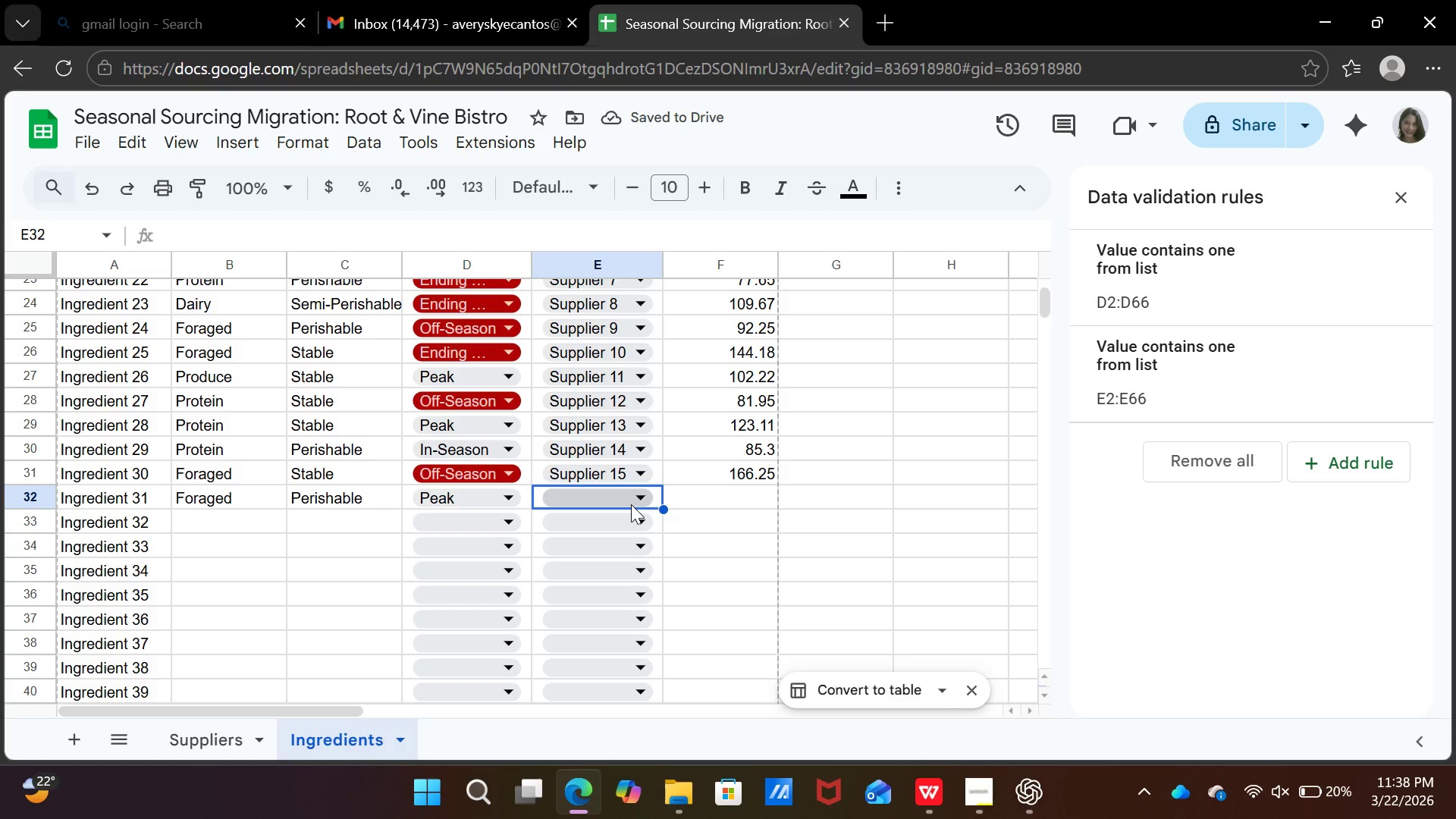 
left_click([631, 504])
 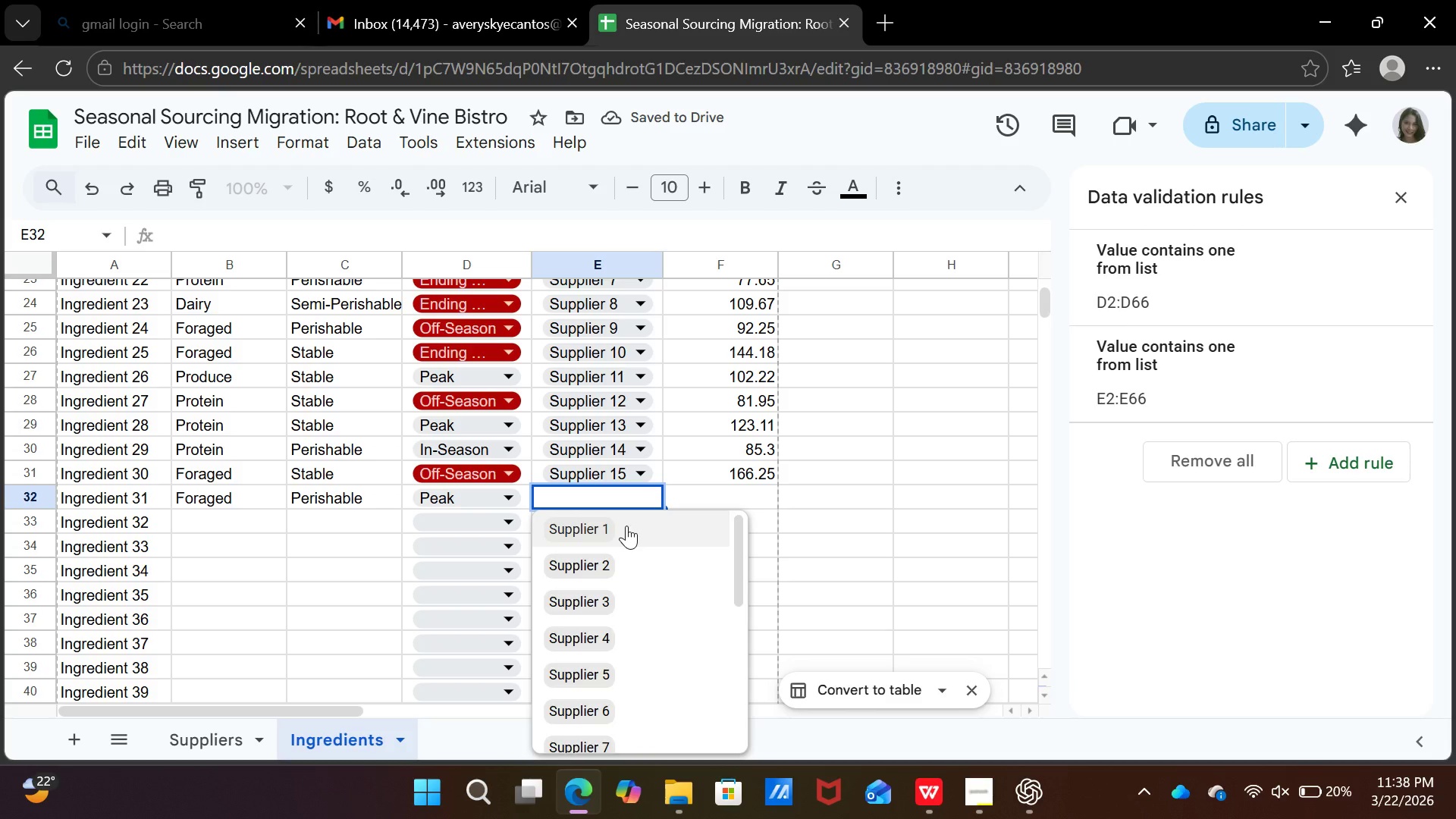 
left_click([626, 526])
 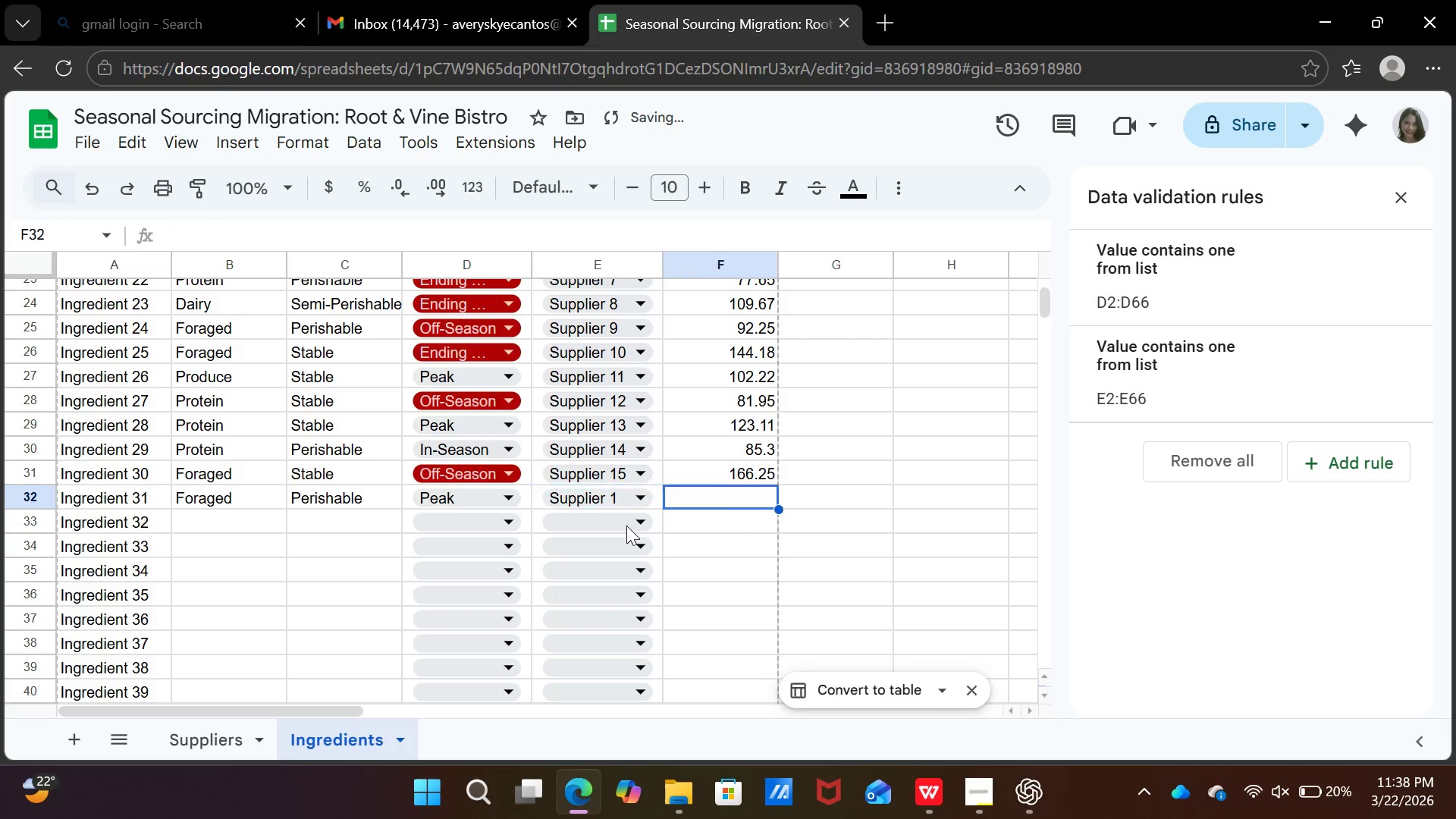 
key(ArrowRight)
 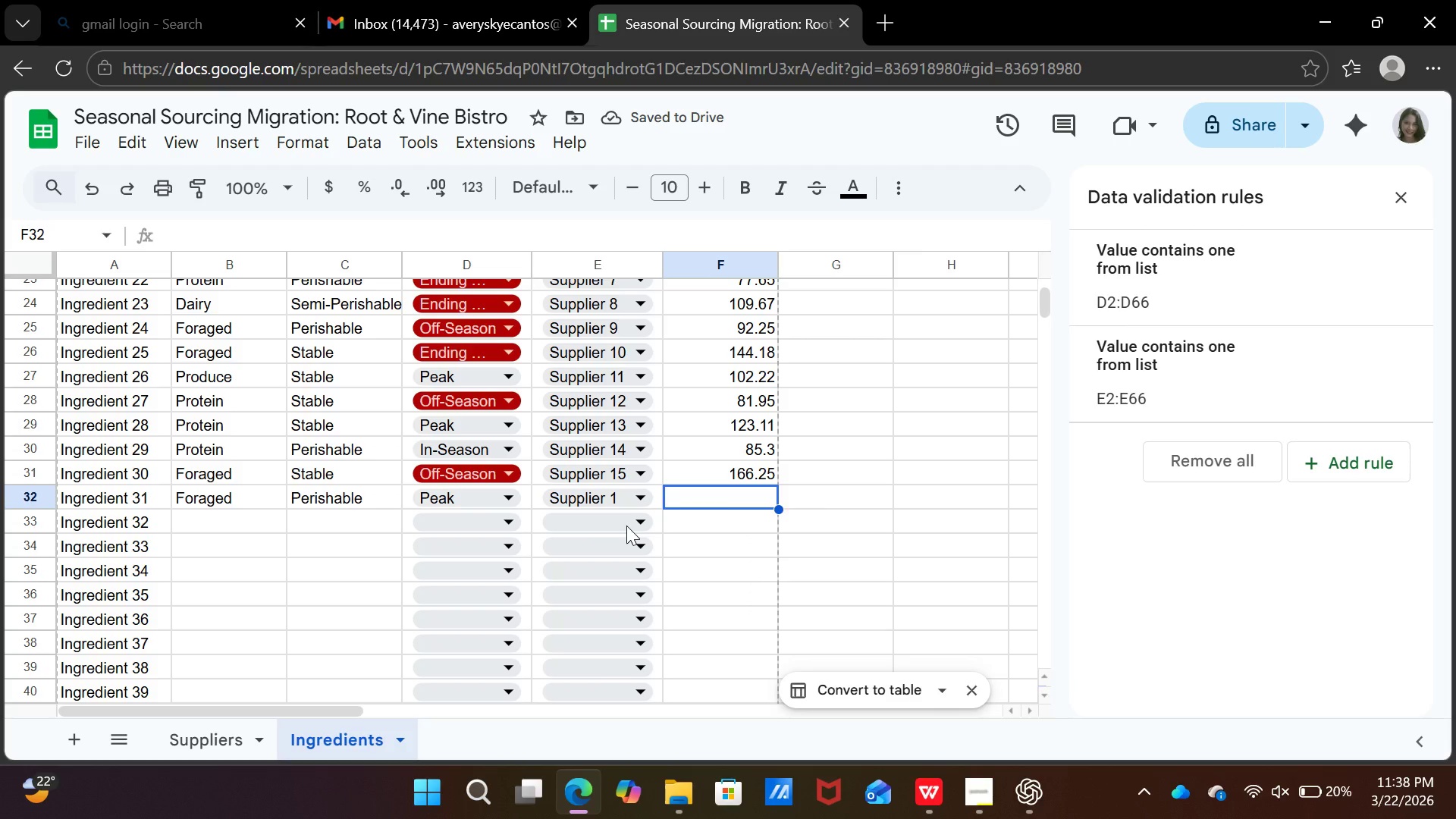 
type(37.05)
 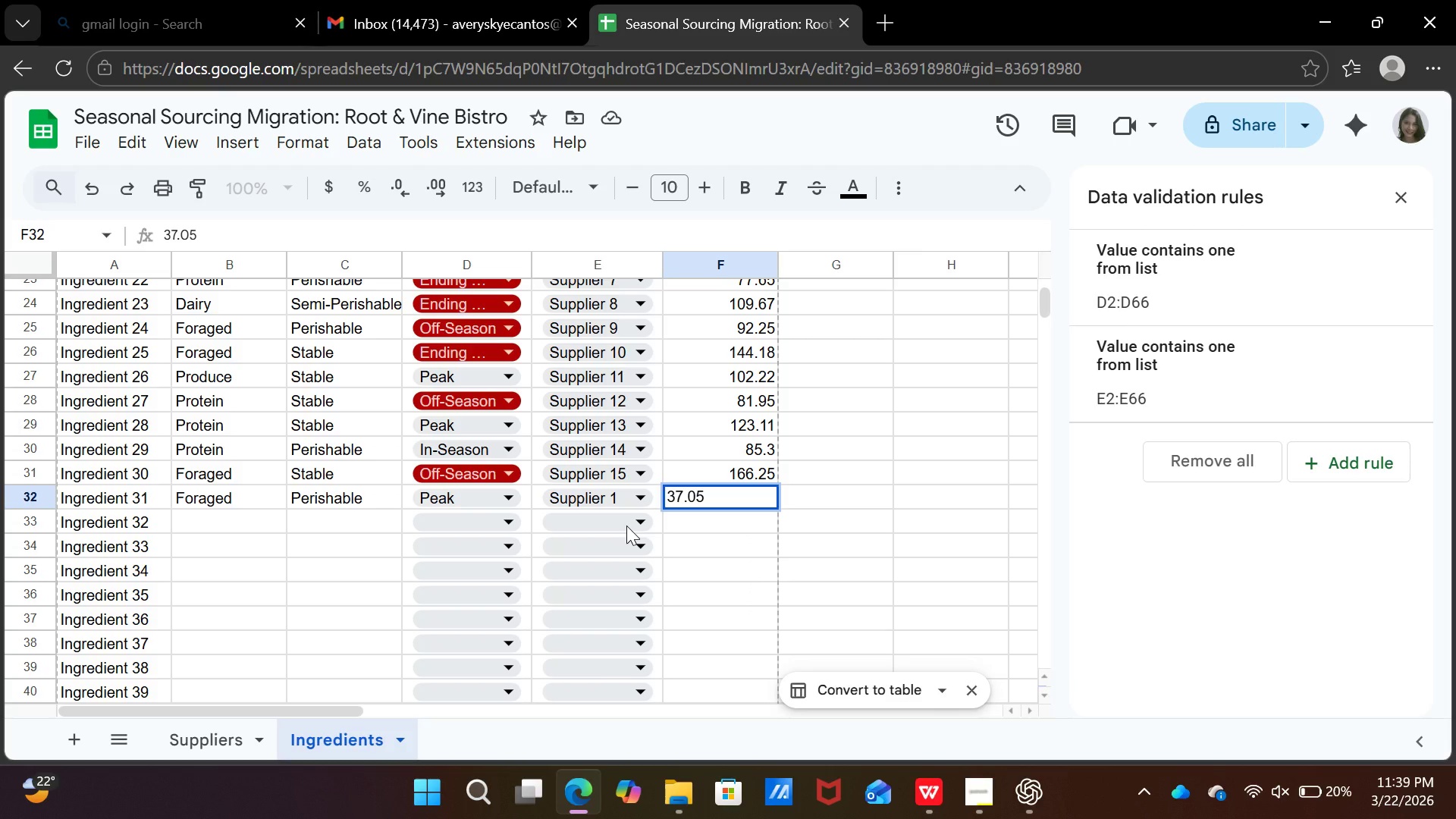 
key(ArrowDown)
 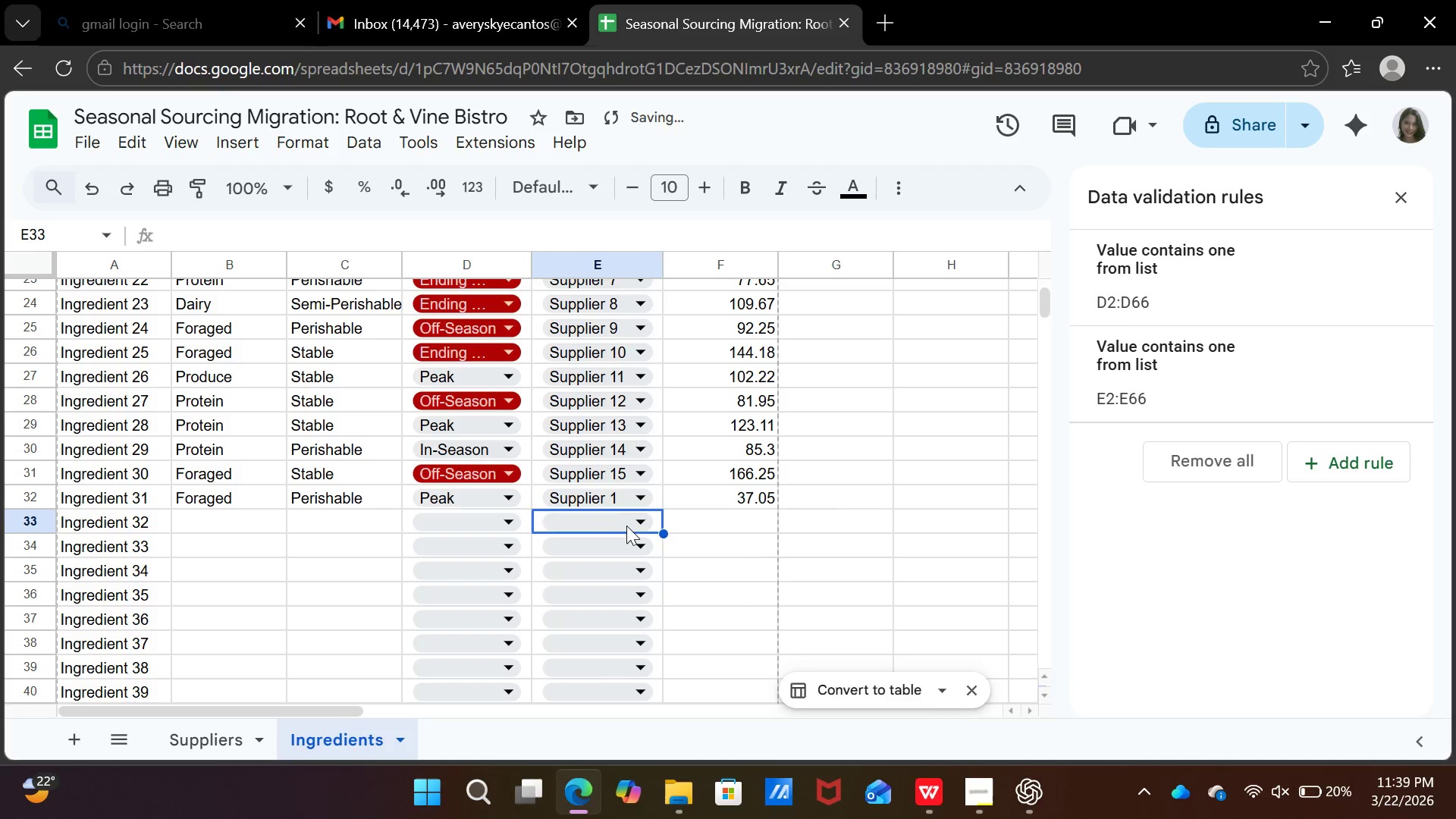 
key(ArrowLeft)
 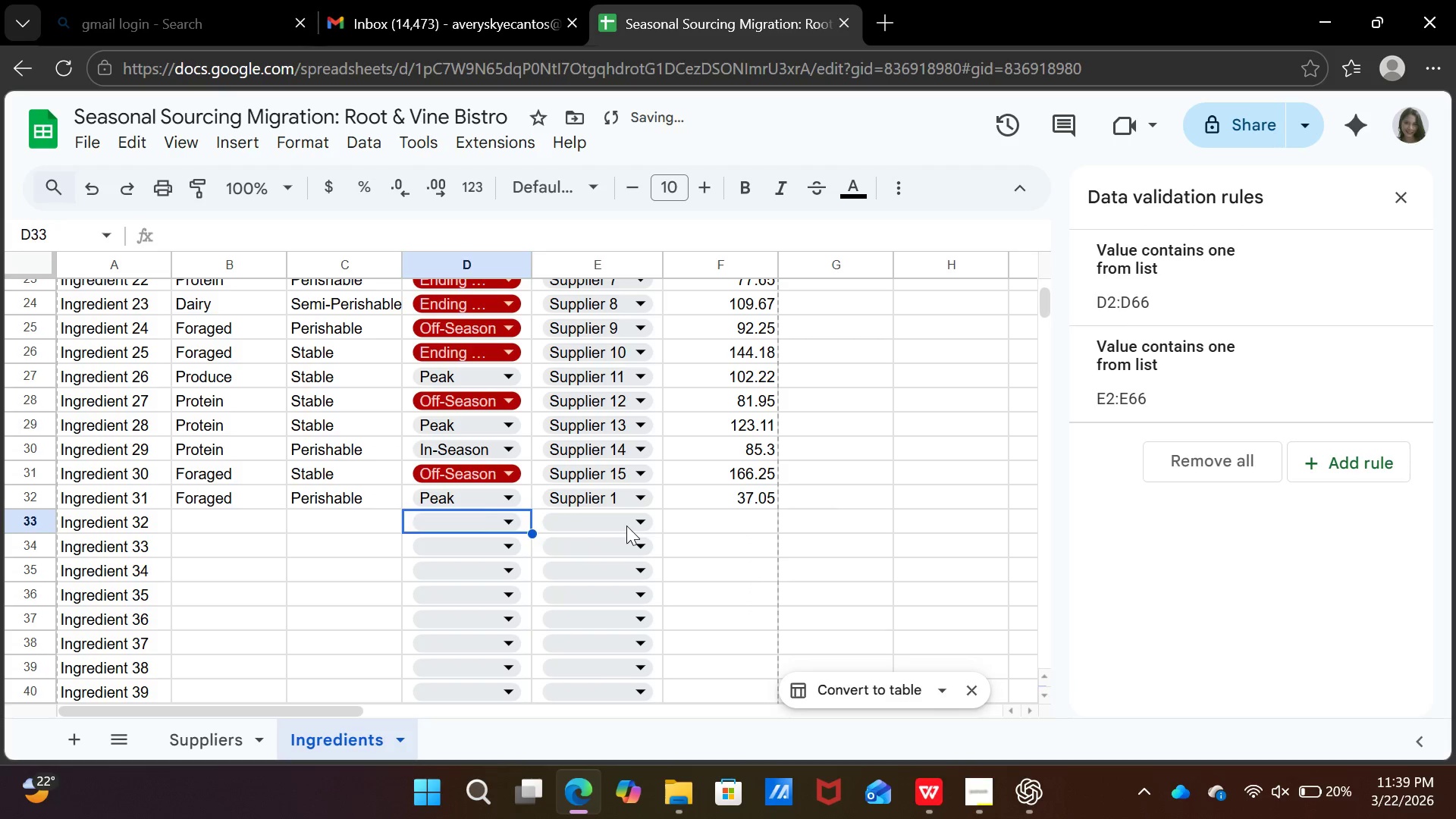 
key(ArrowLeft)
 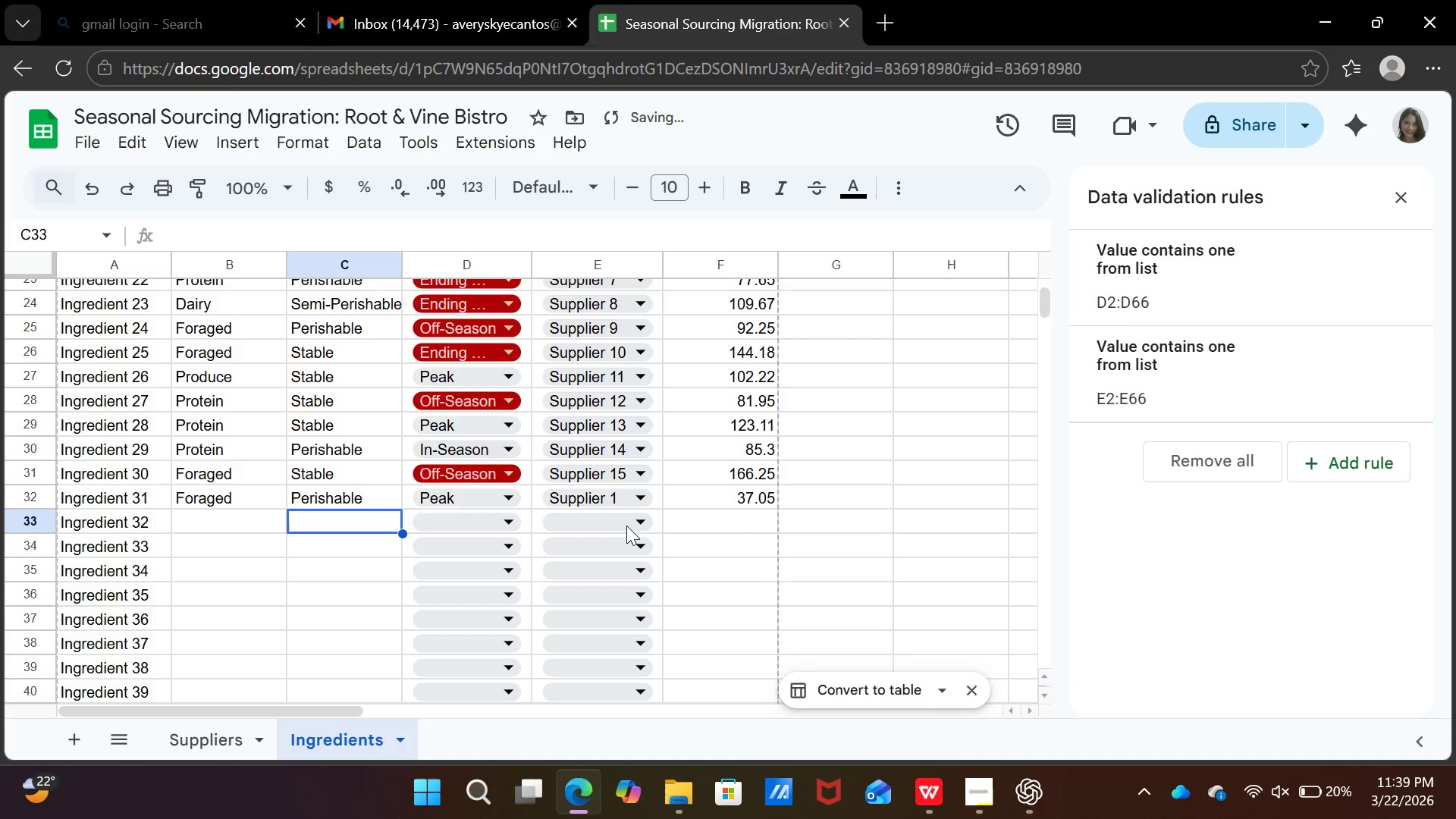 
key(ArrowLeft)
 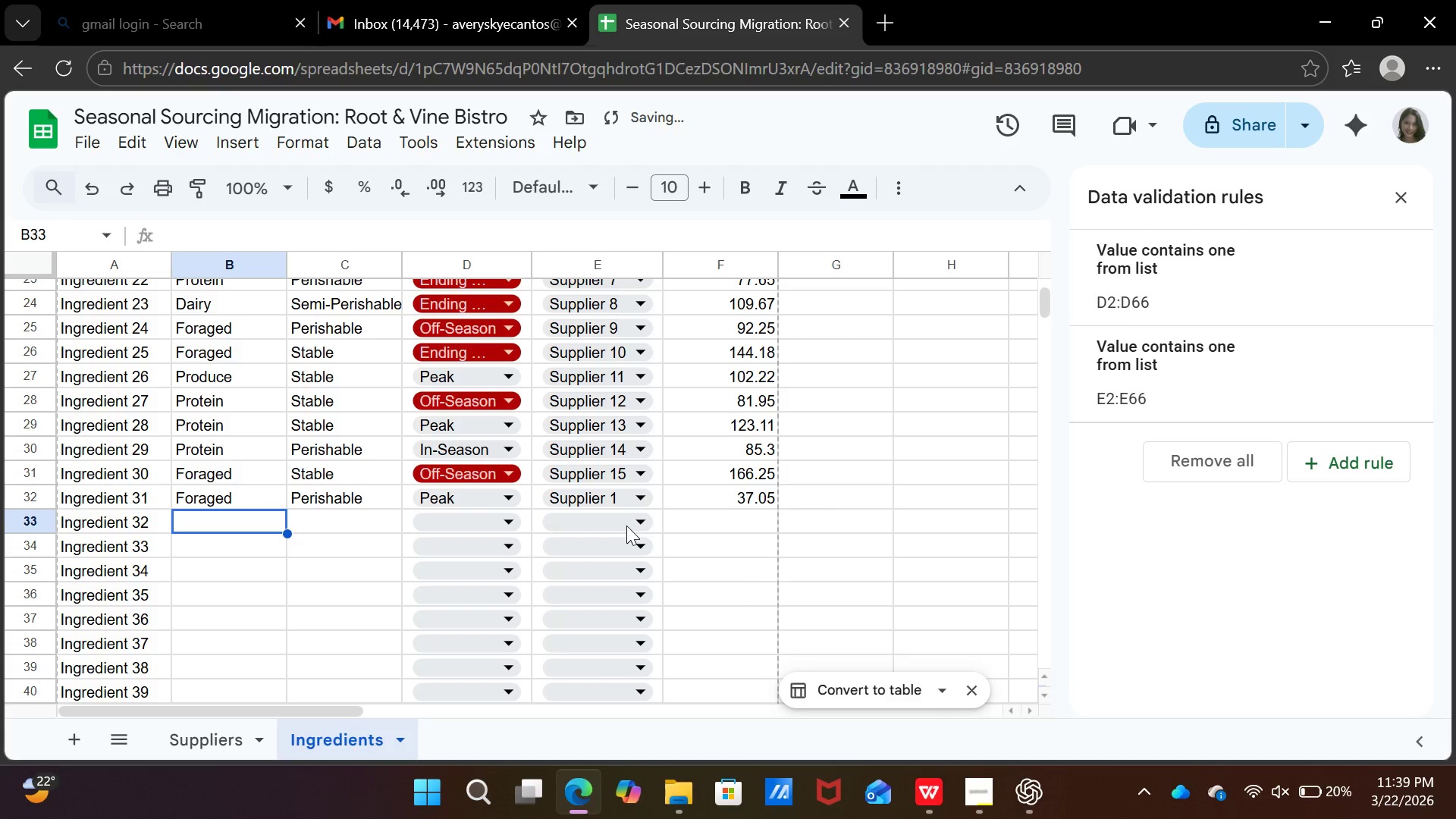 
key(ArrowLeft)
 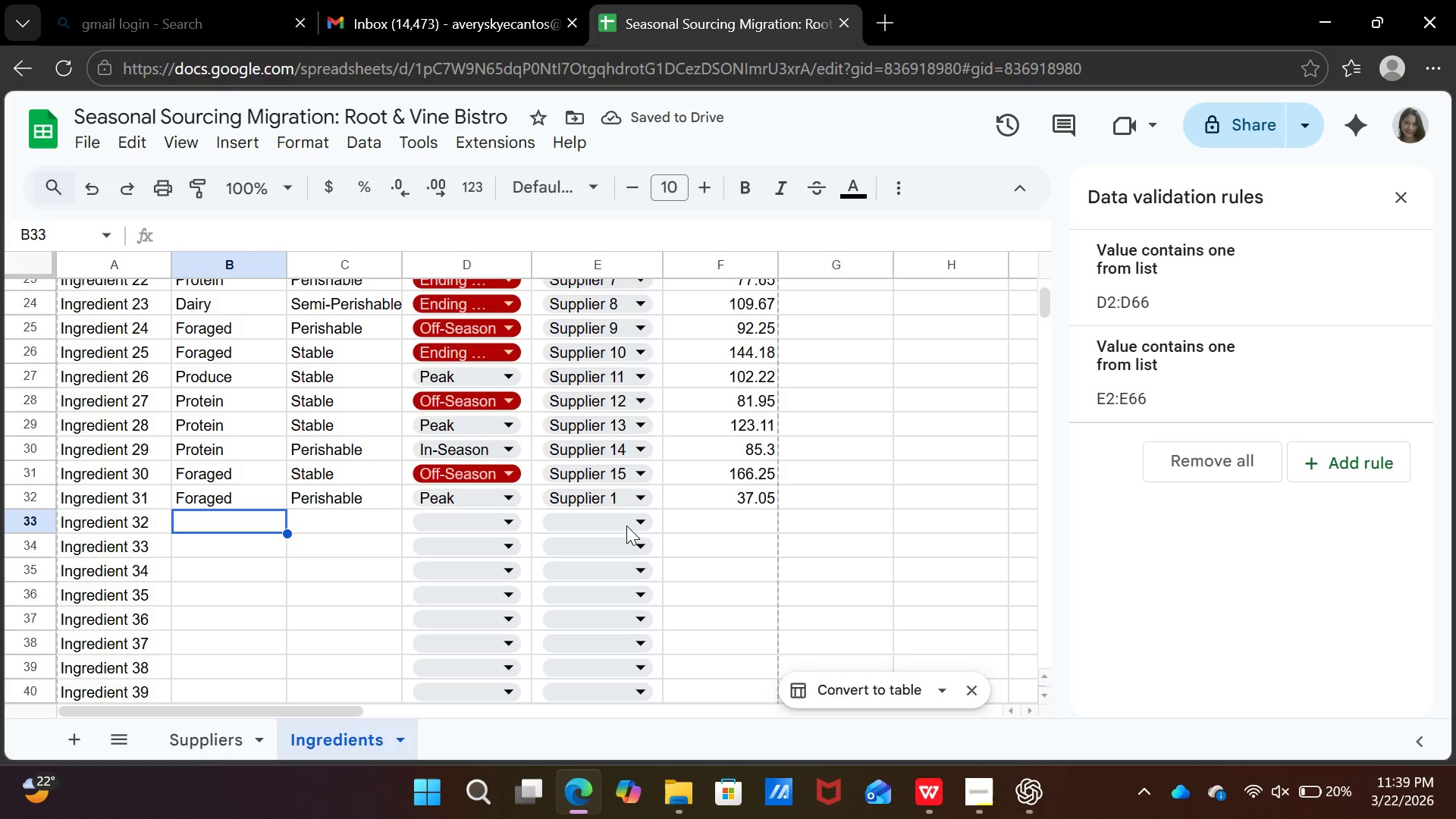 
type(da)
 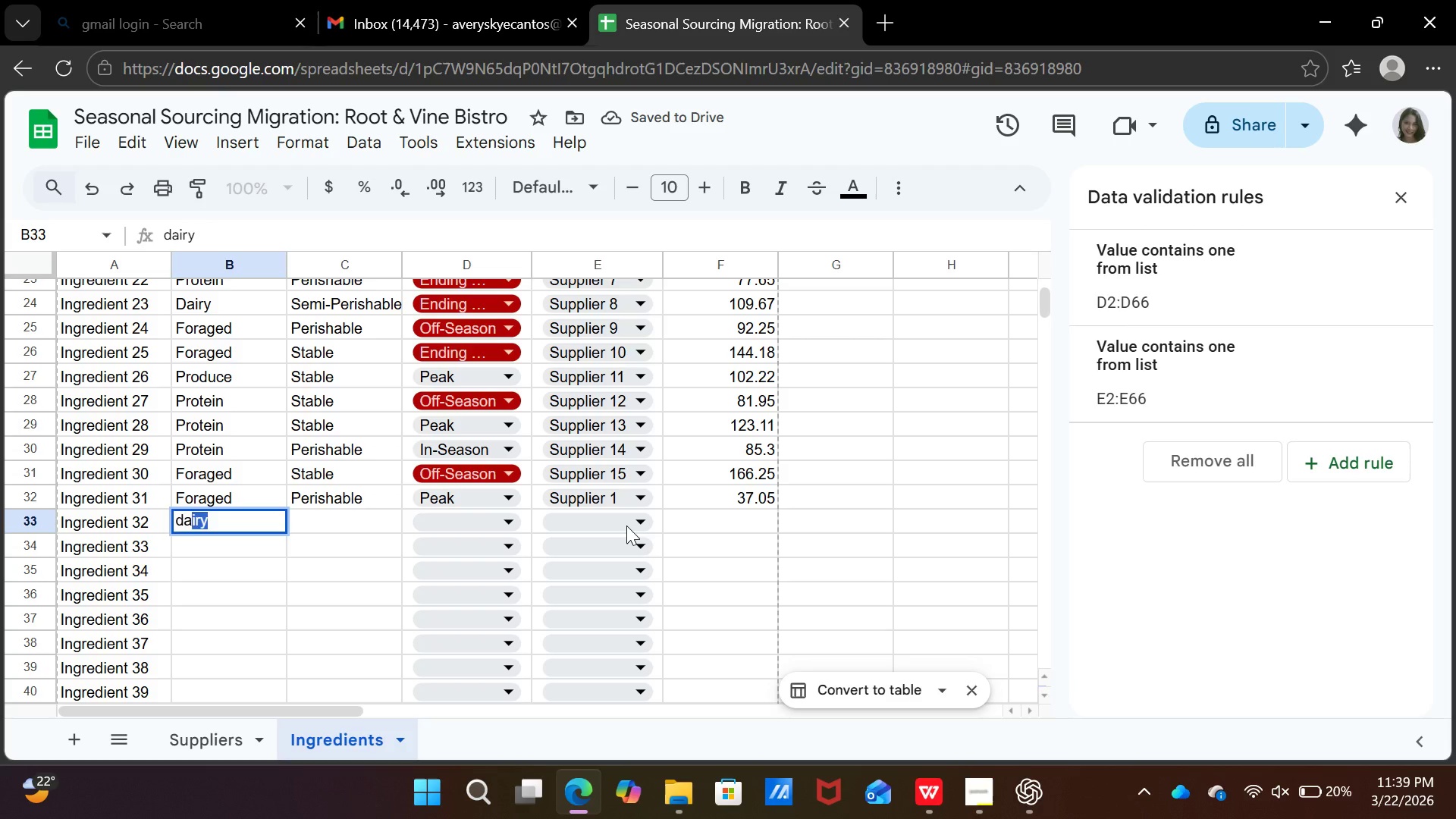 
key(ArrowRight)
 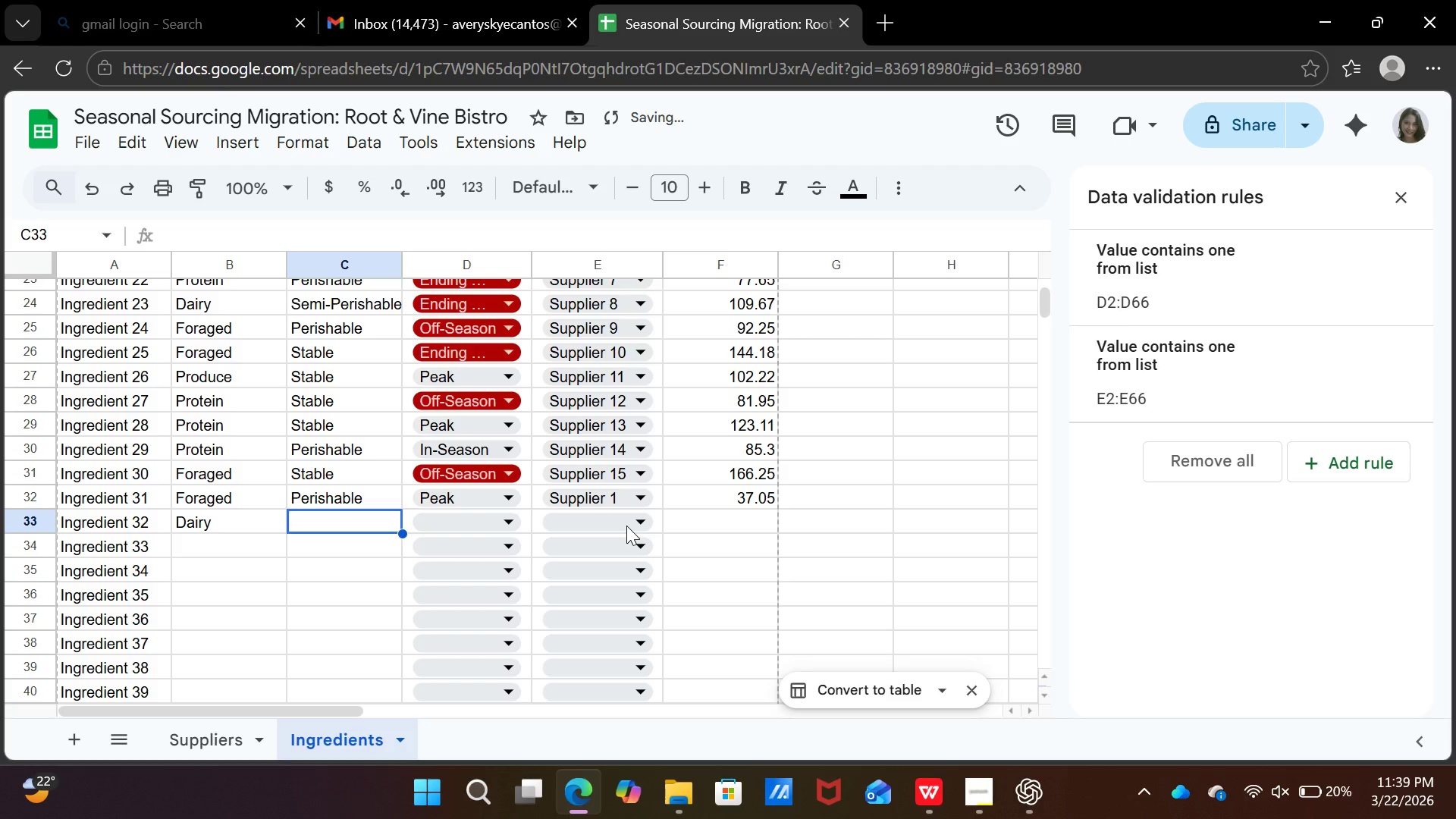 
type(st)
 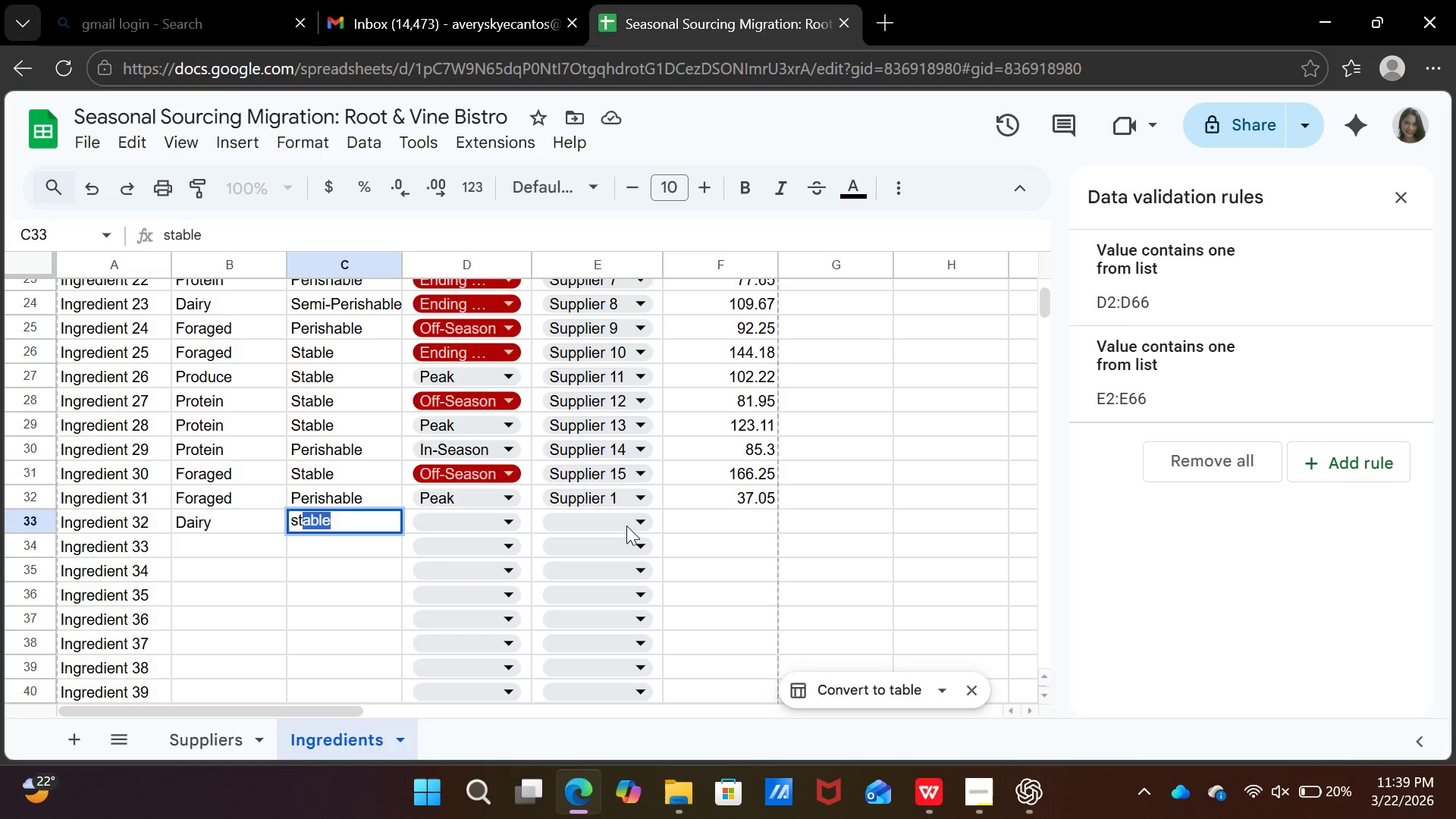 
key(ArrowRight)
 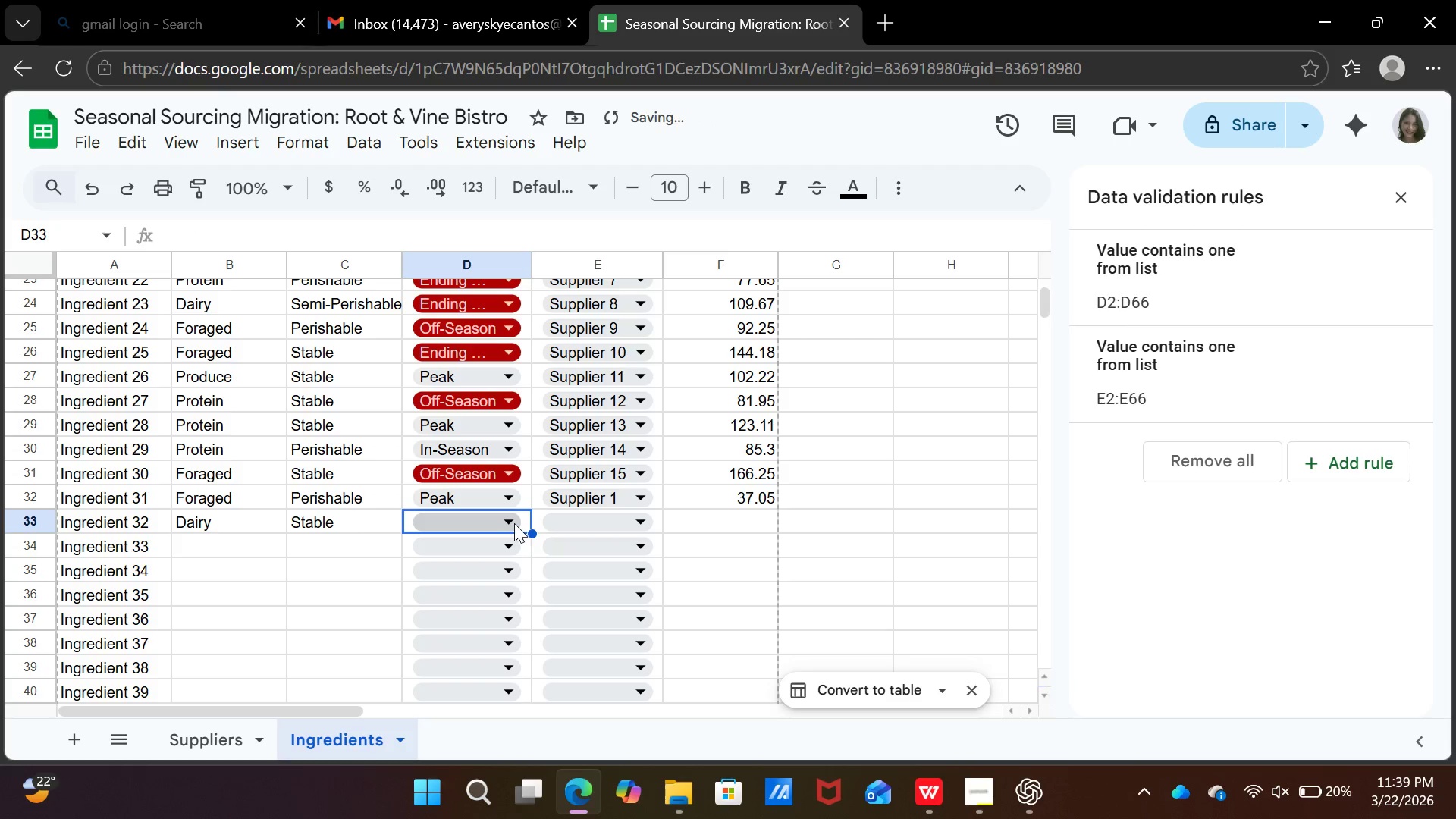 
left_click([514, 523])
 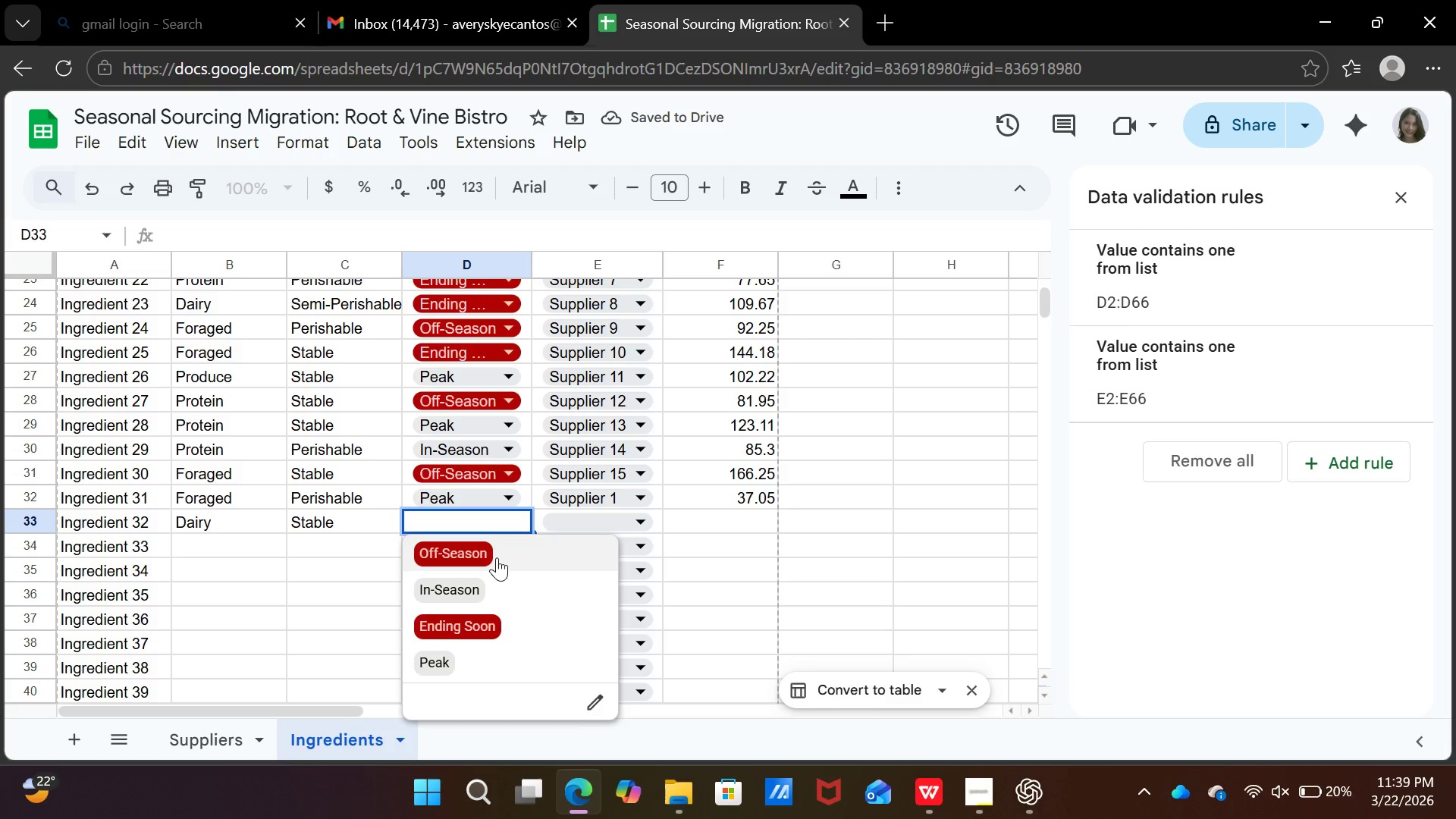 
left_click([497, 557])
 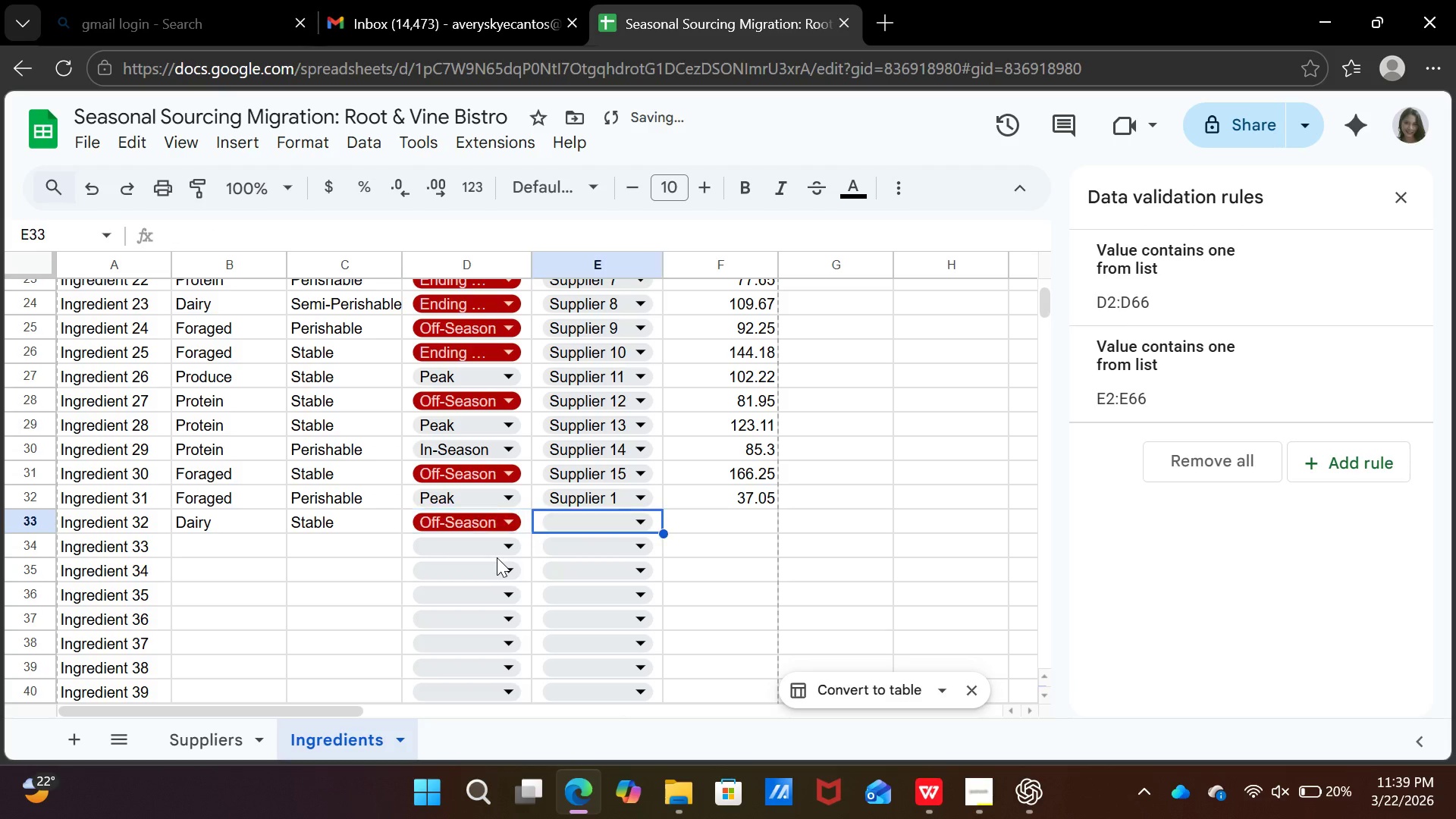 
key(ArrowRight)
 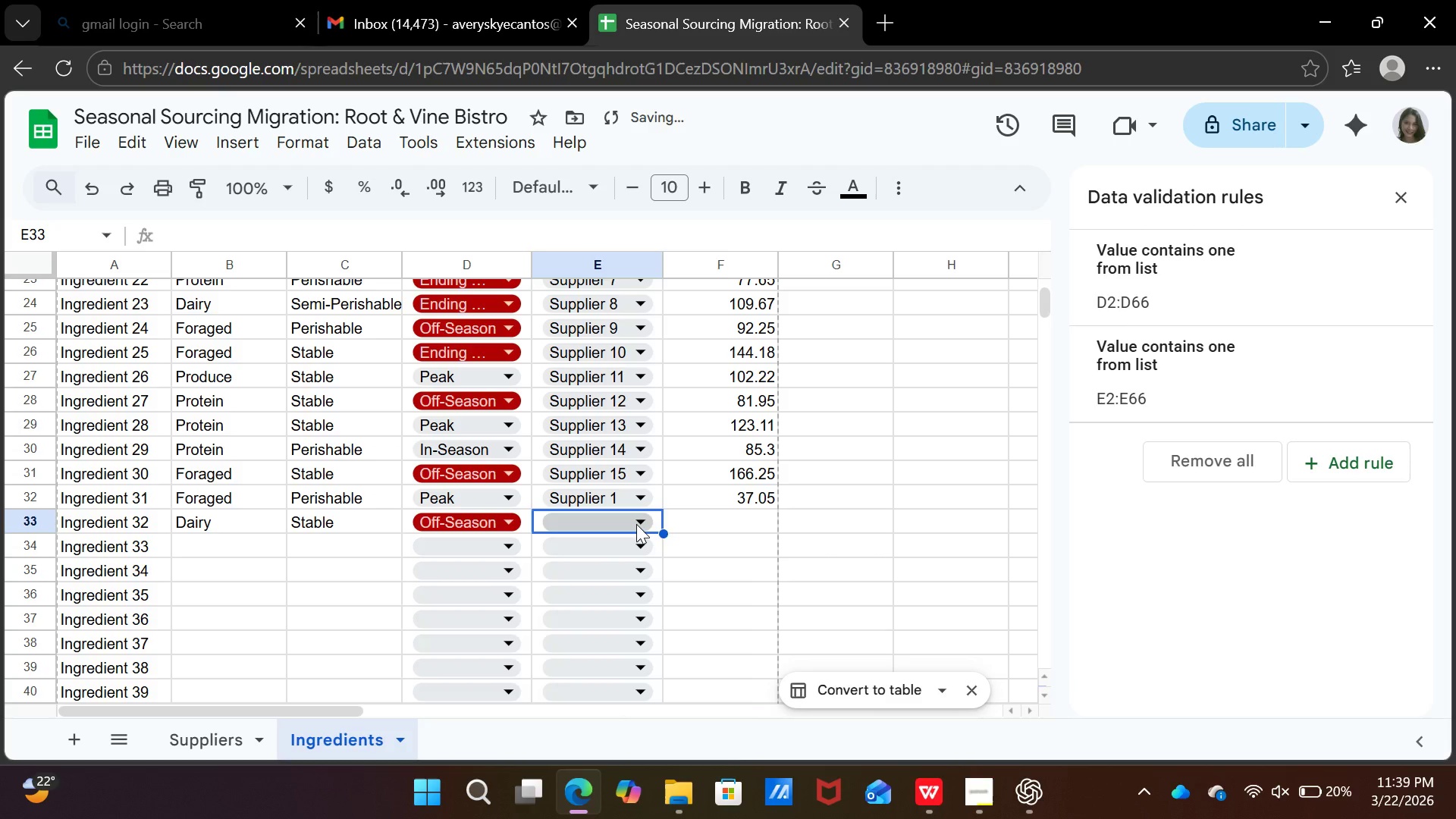 
left_click([636, 524])
 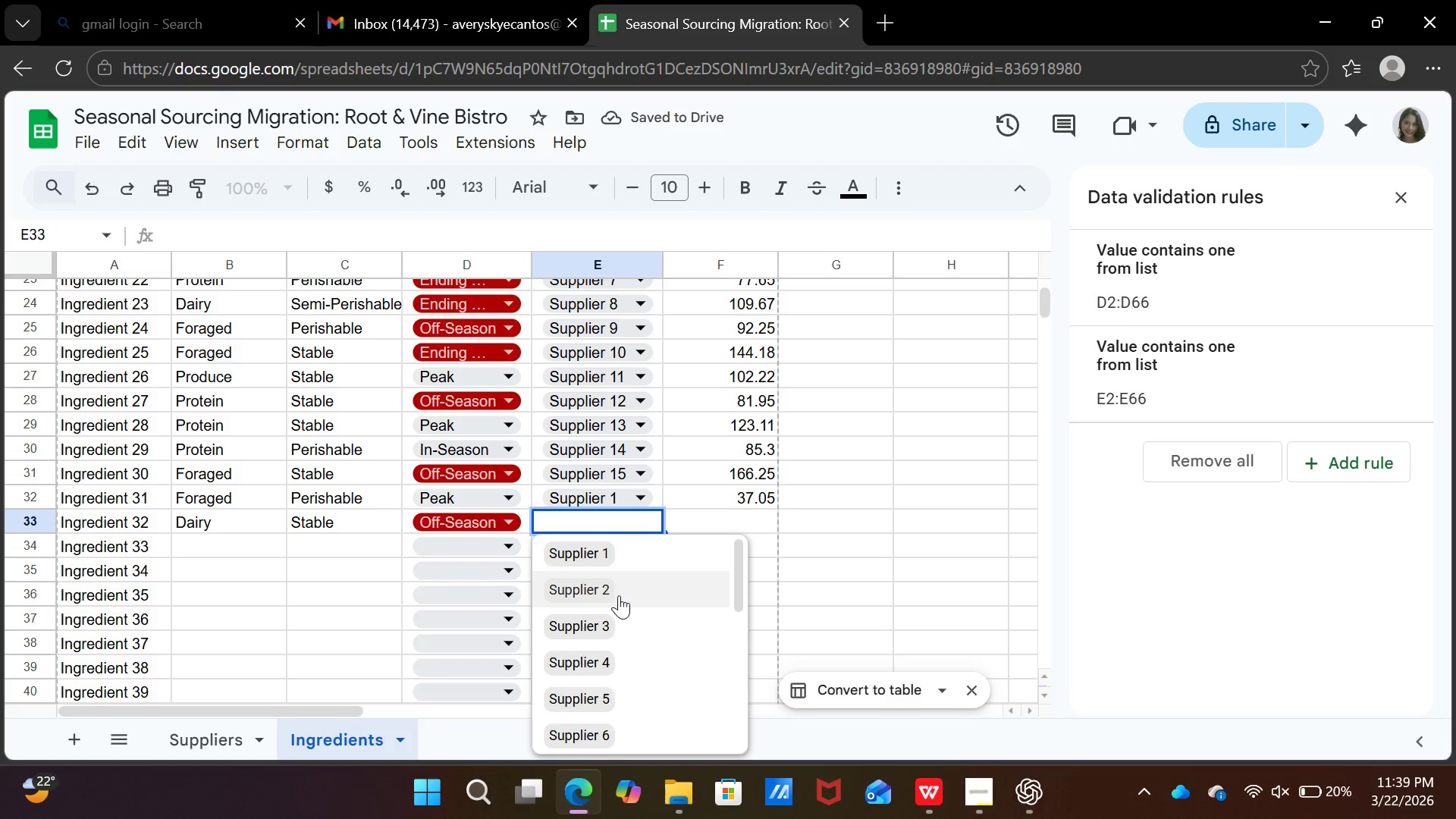 
left_click([619, 595])
 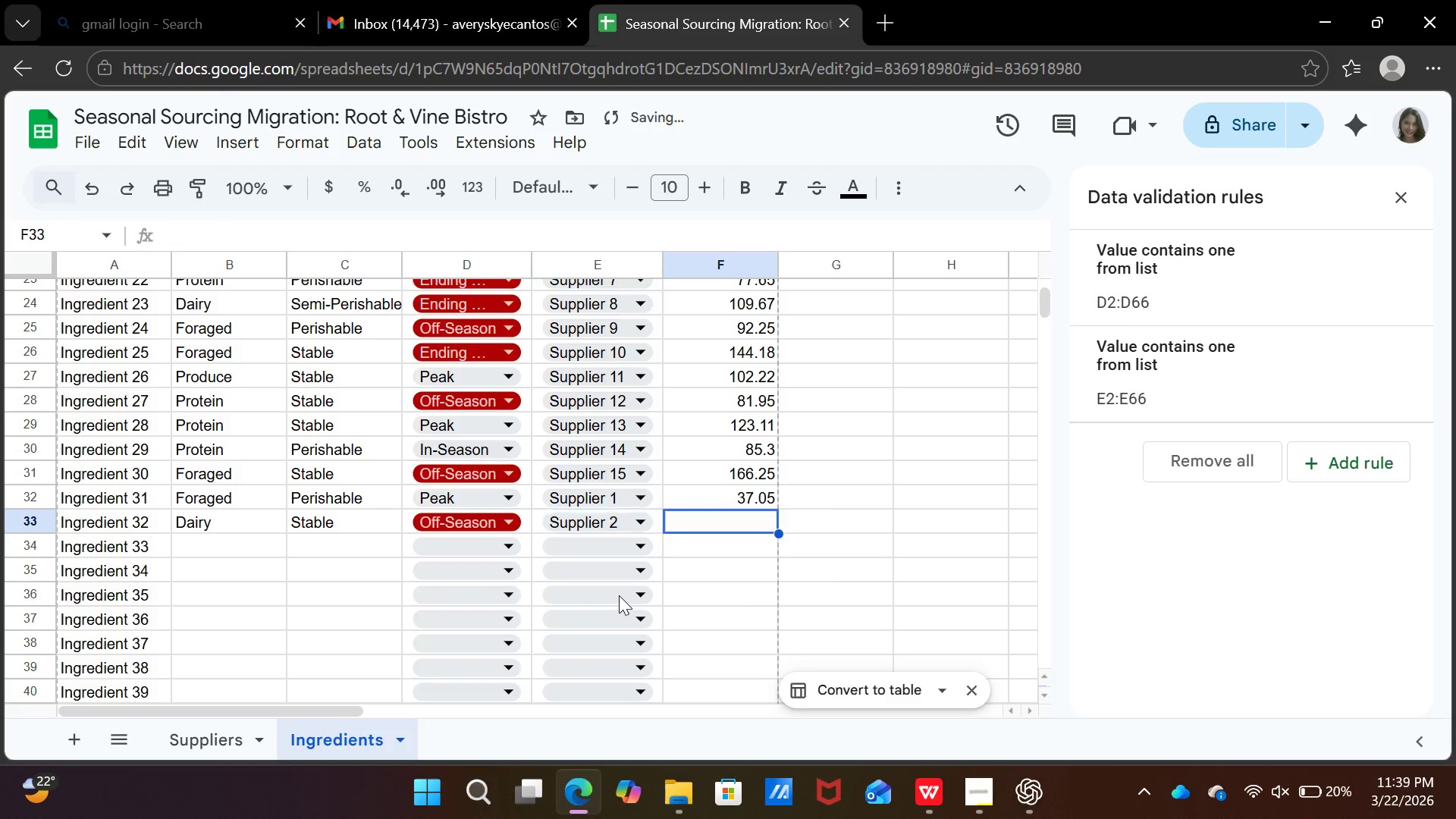 
key(ArrowRight)
 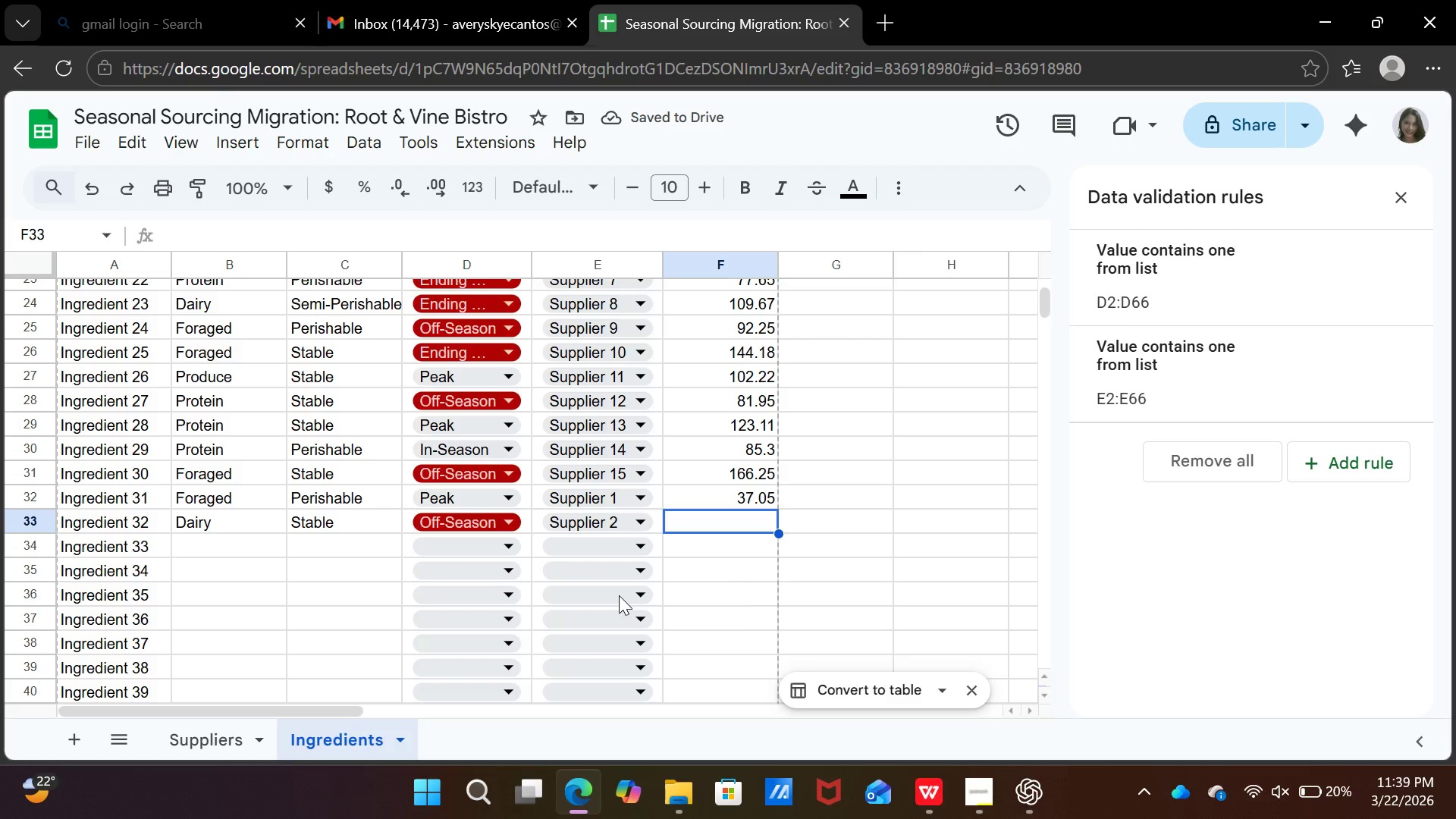 
wait(8.17)
 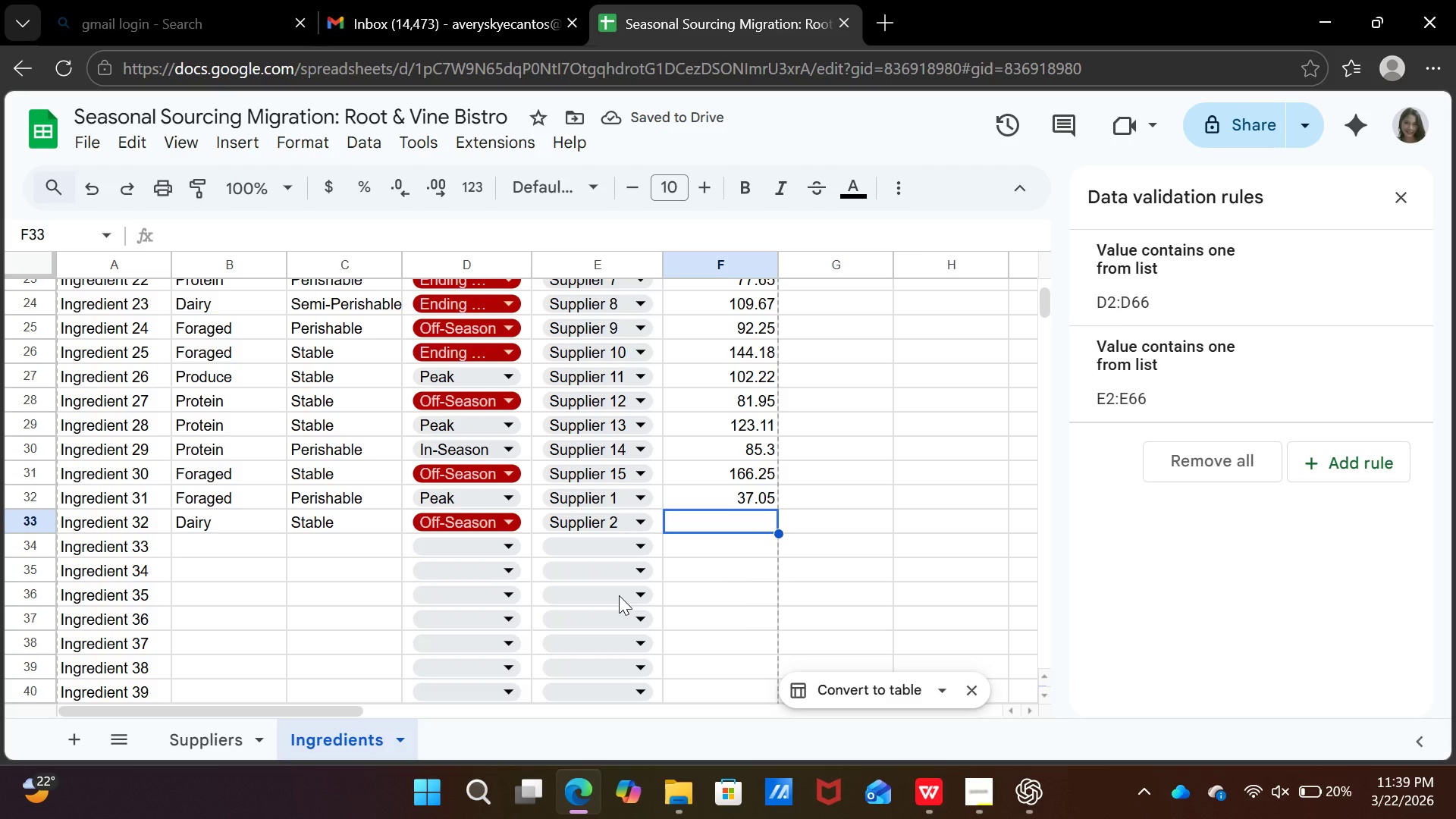 
type(135.41)
 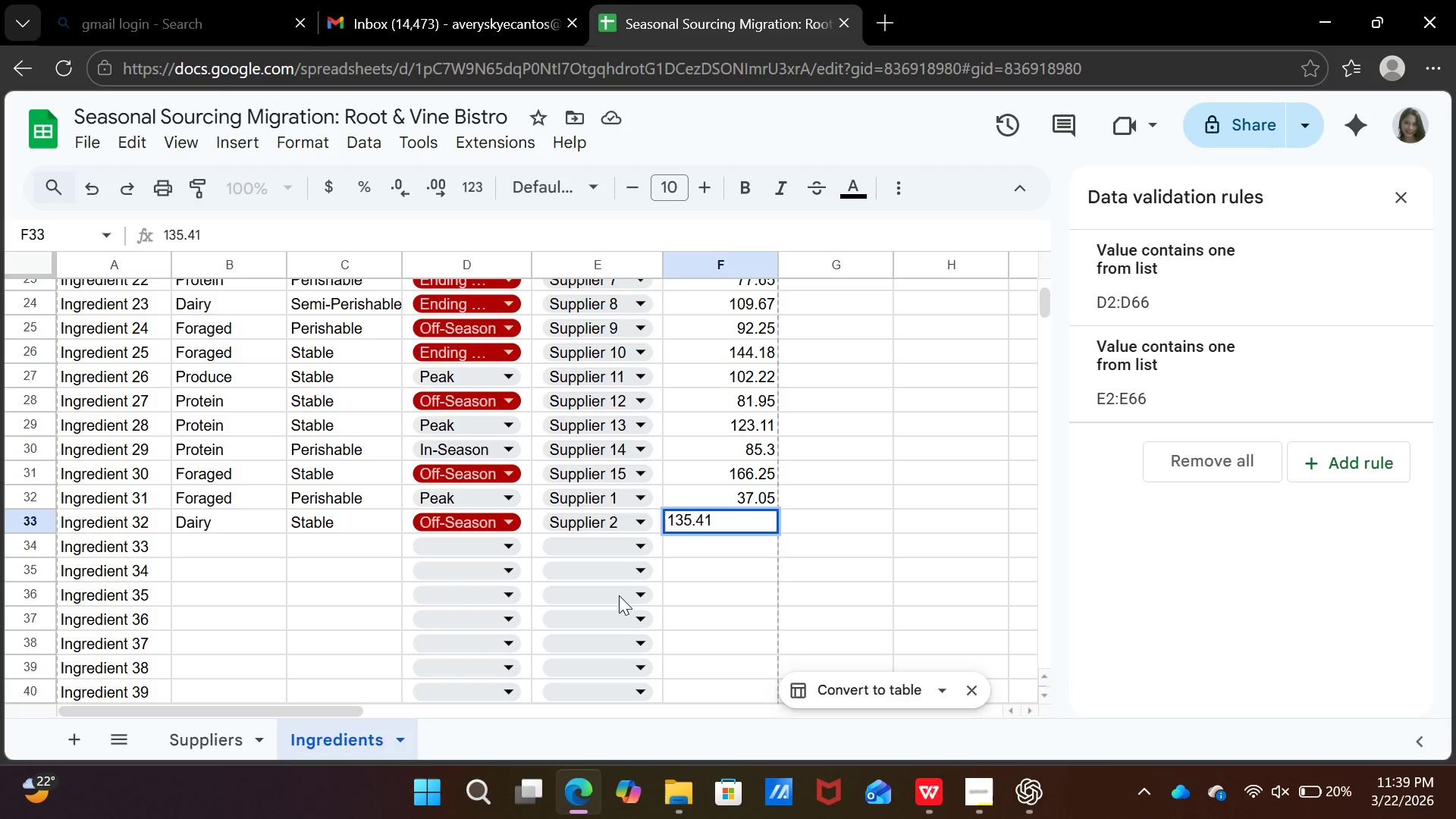 
key(ArrowDown)
 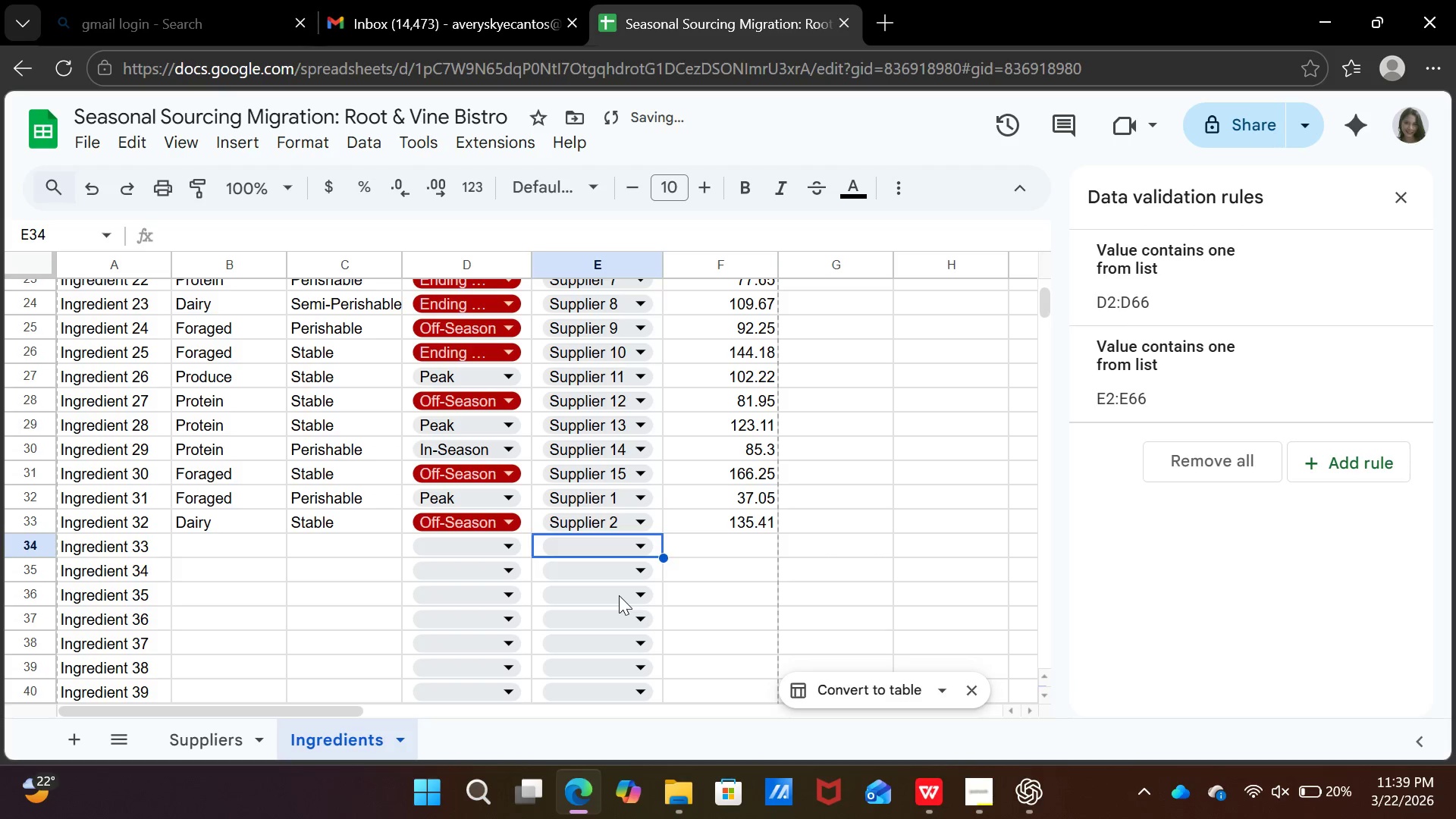 
key(ArrowLeft)
 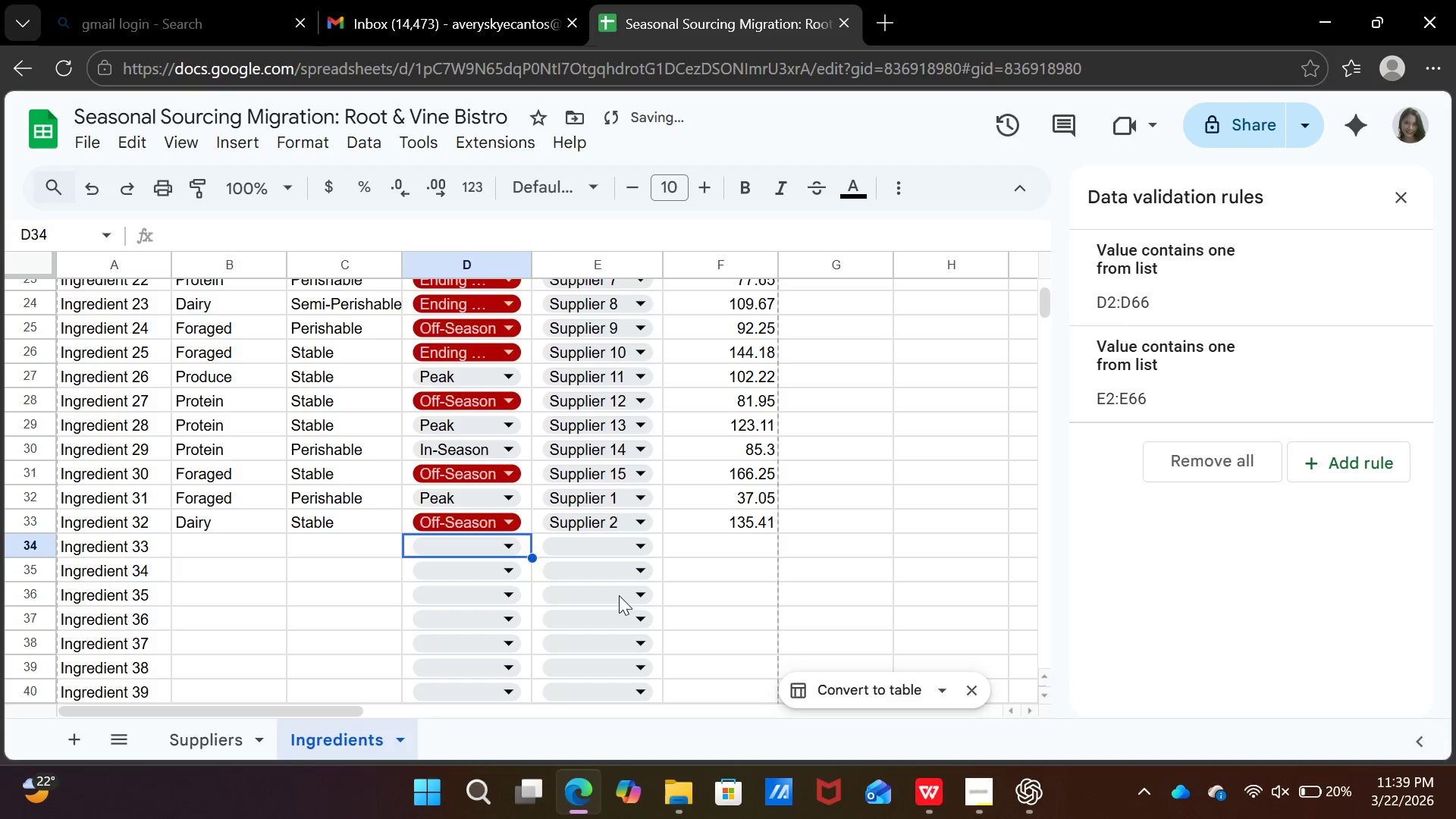 
key(ArrowLeft)
 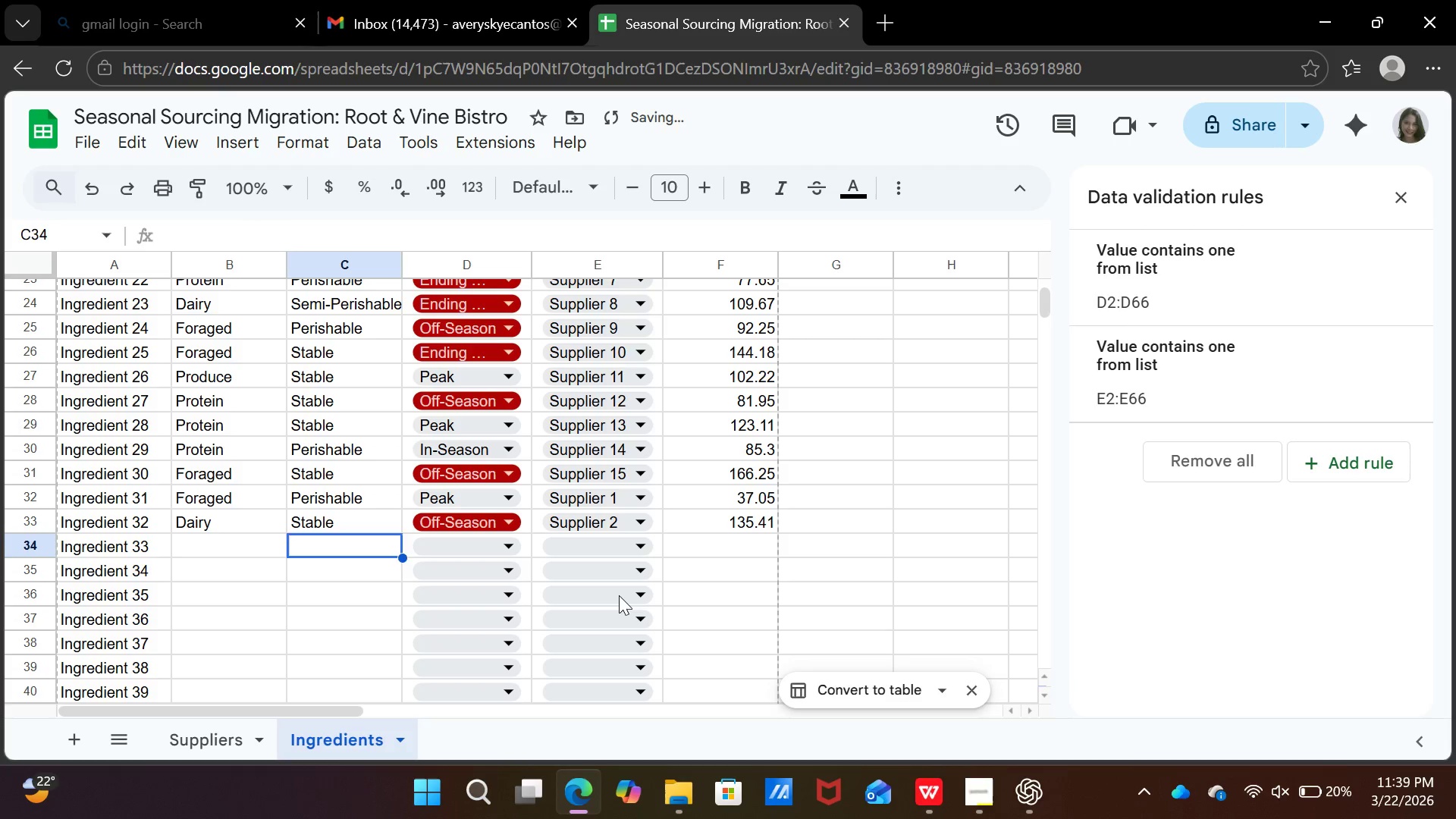 
key(ArrowLeft)
 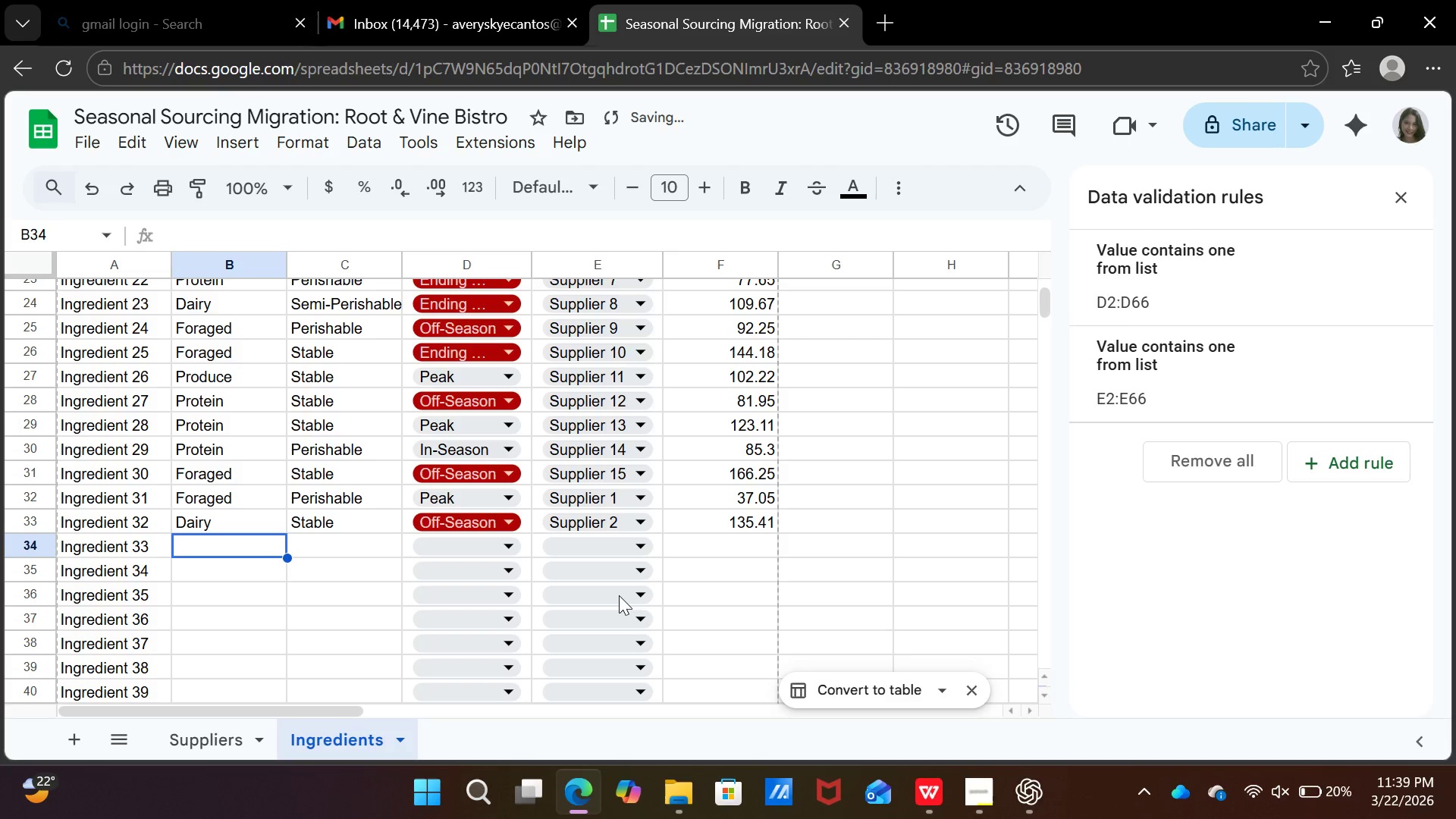 
key(ArrowLeft)
 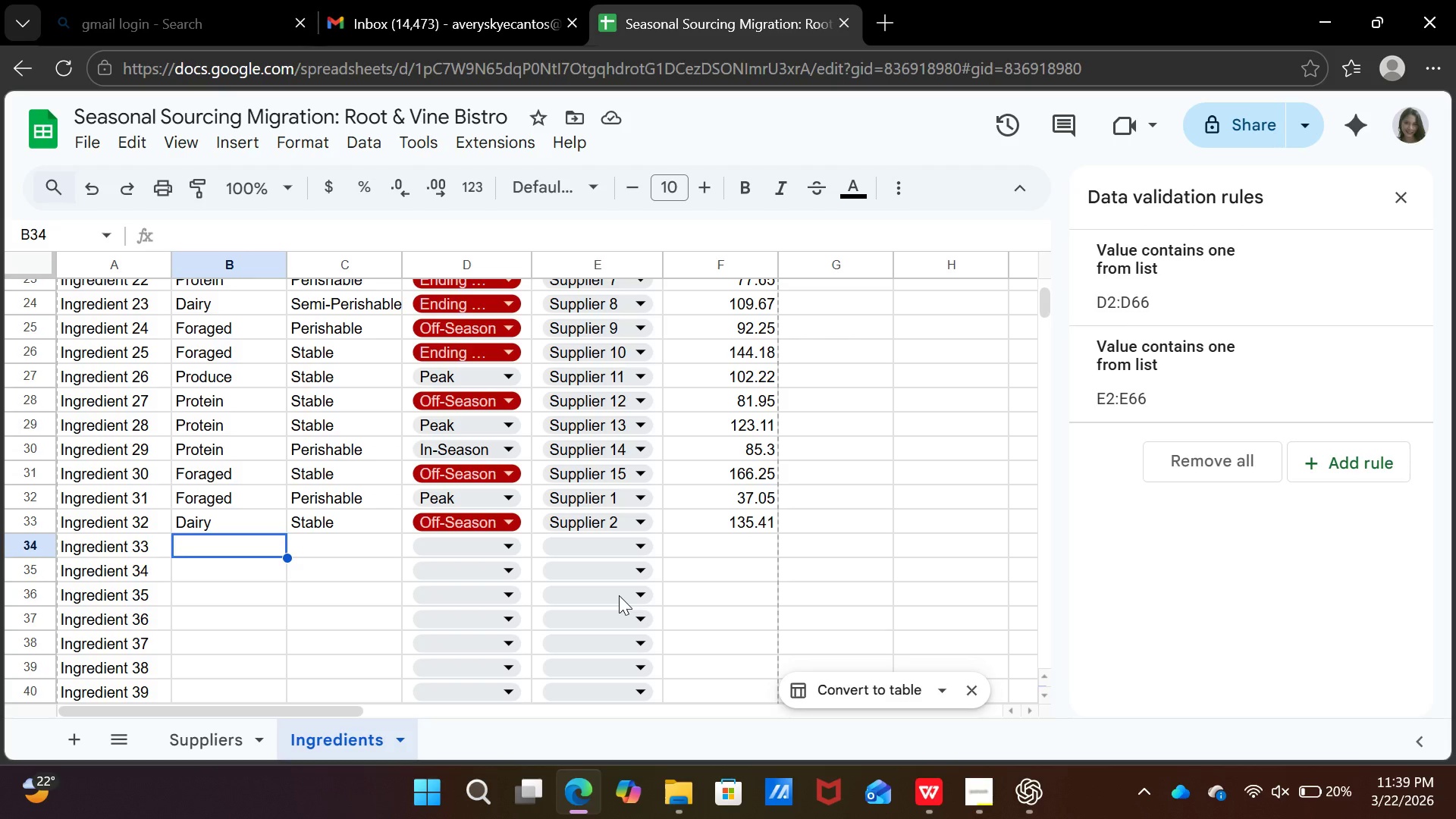 
wait(6.2)
 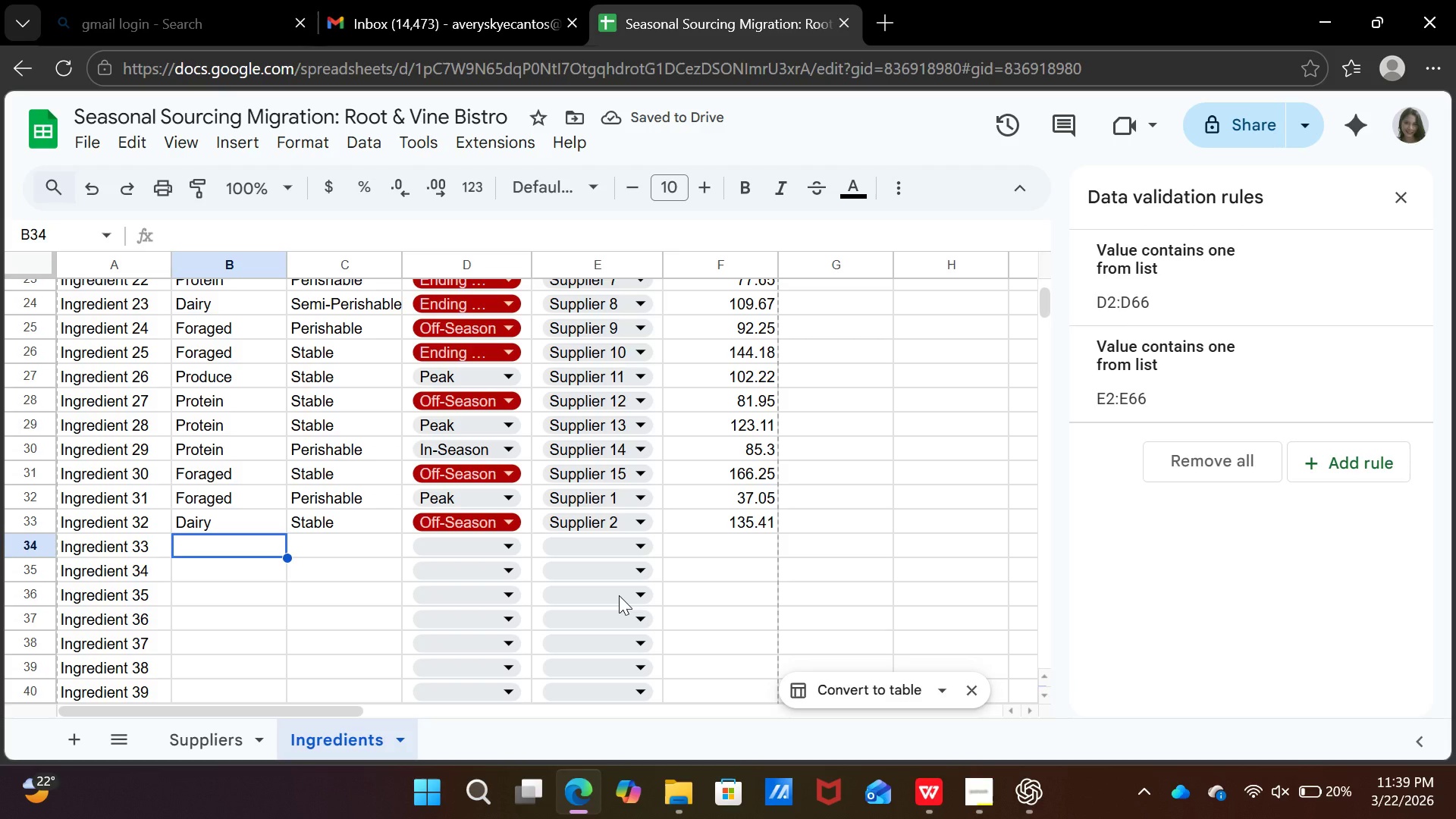 
type(da)
 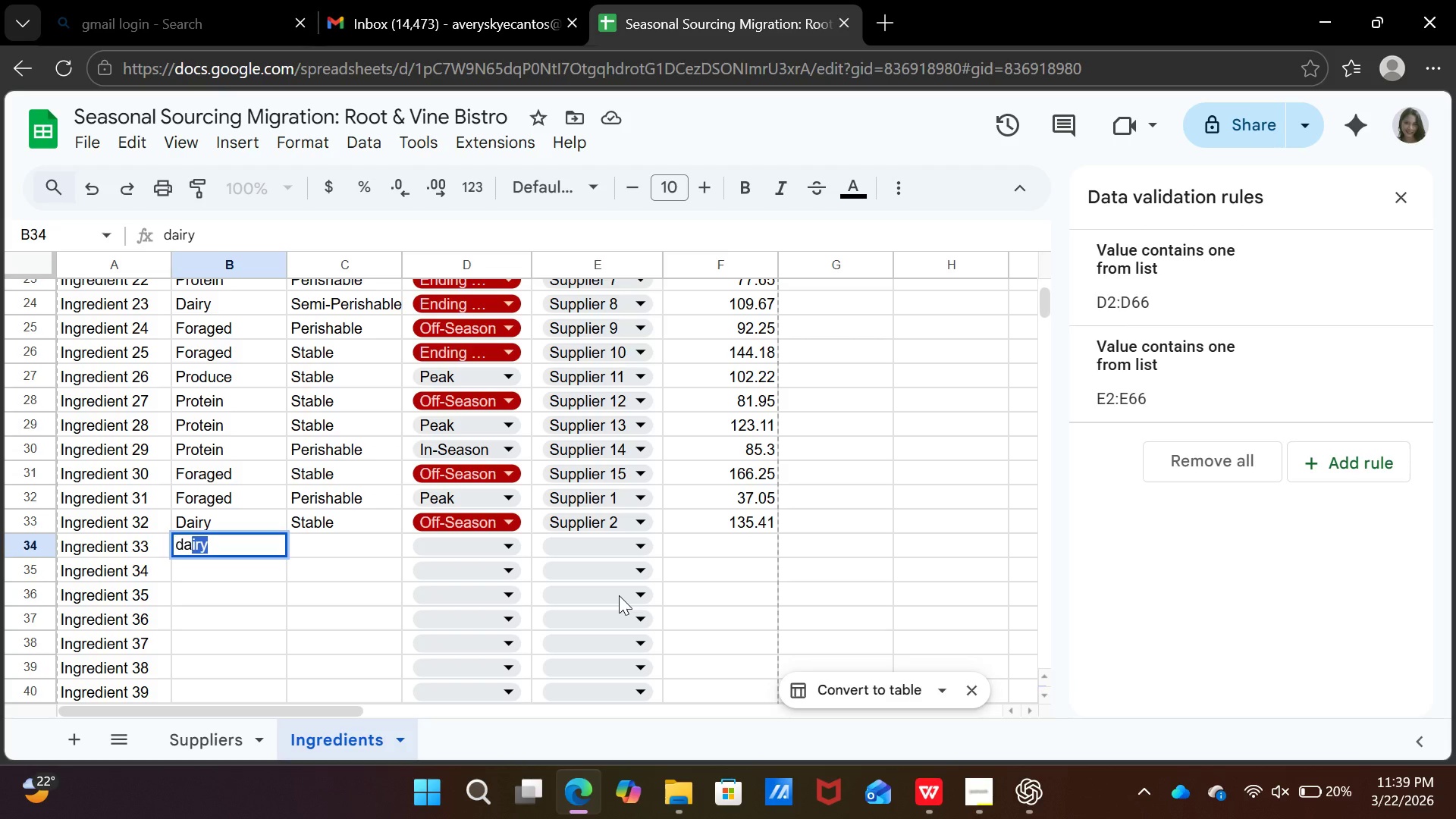 
key(ArrowRight)
 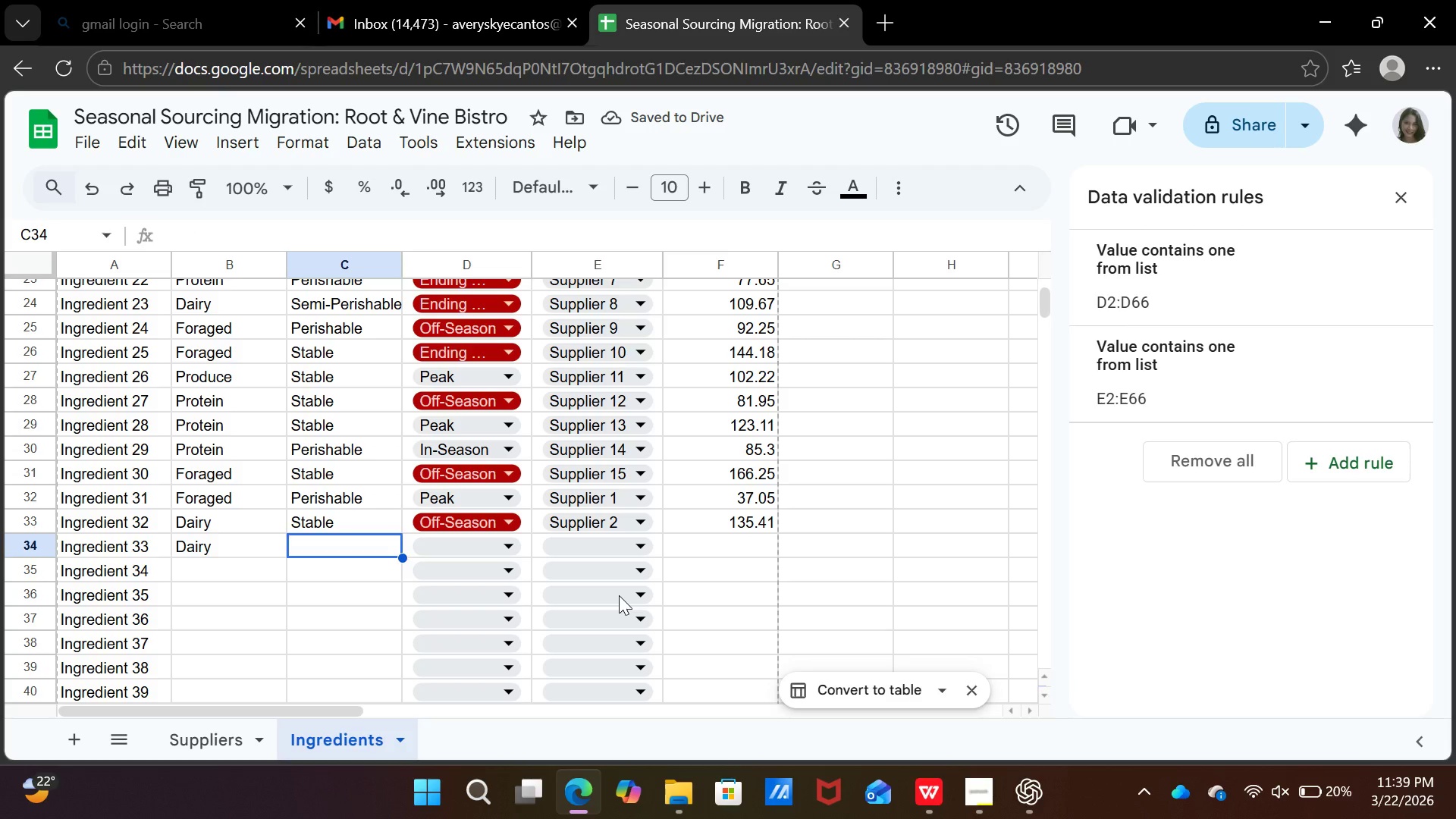 
type(se)
 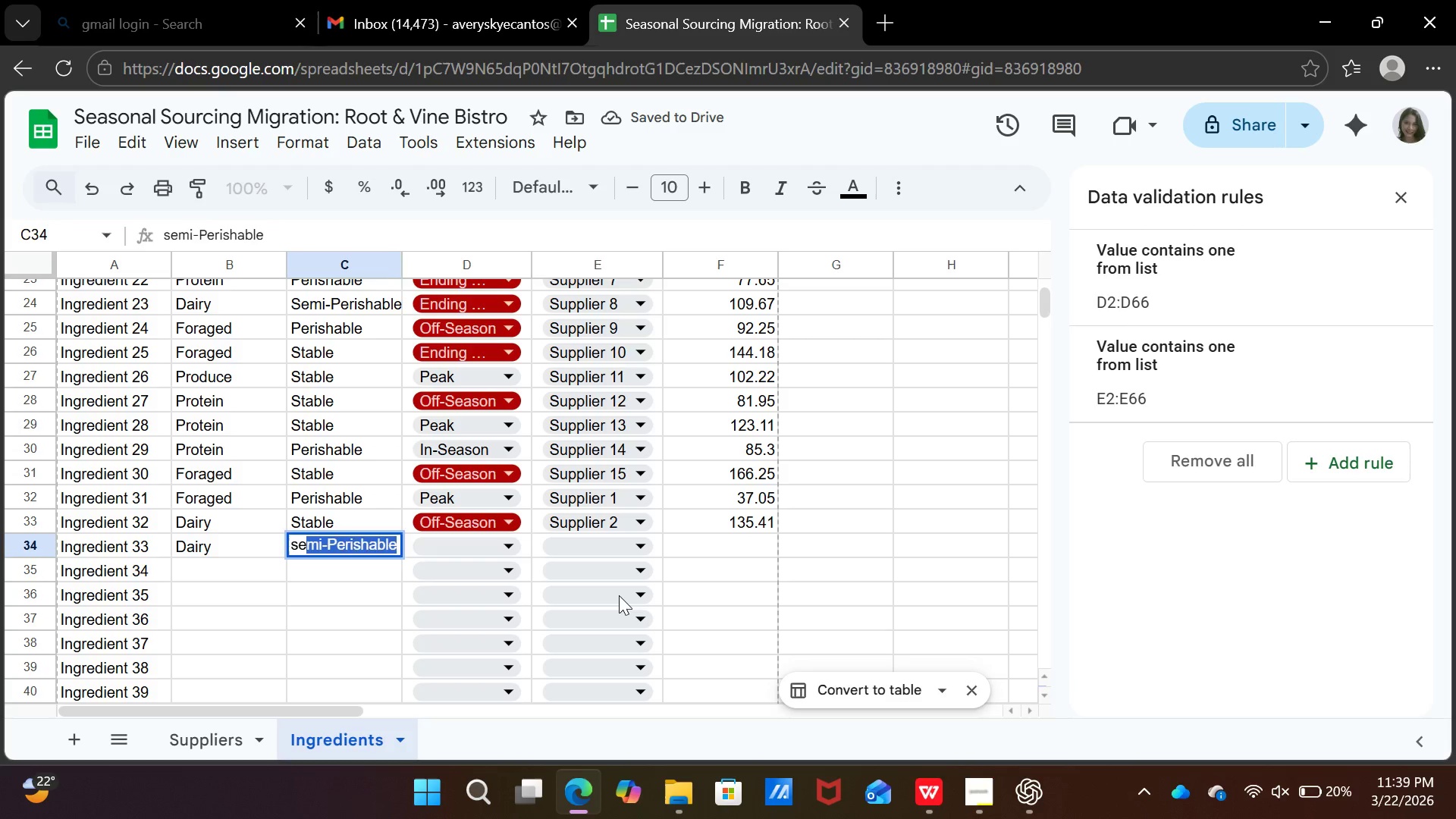 
key(ArrowRight)
 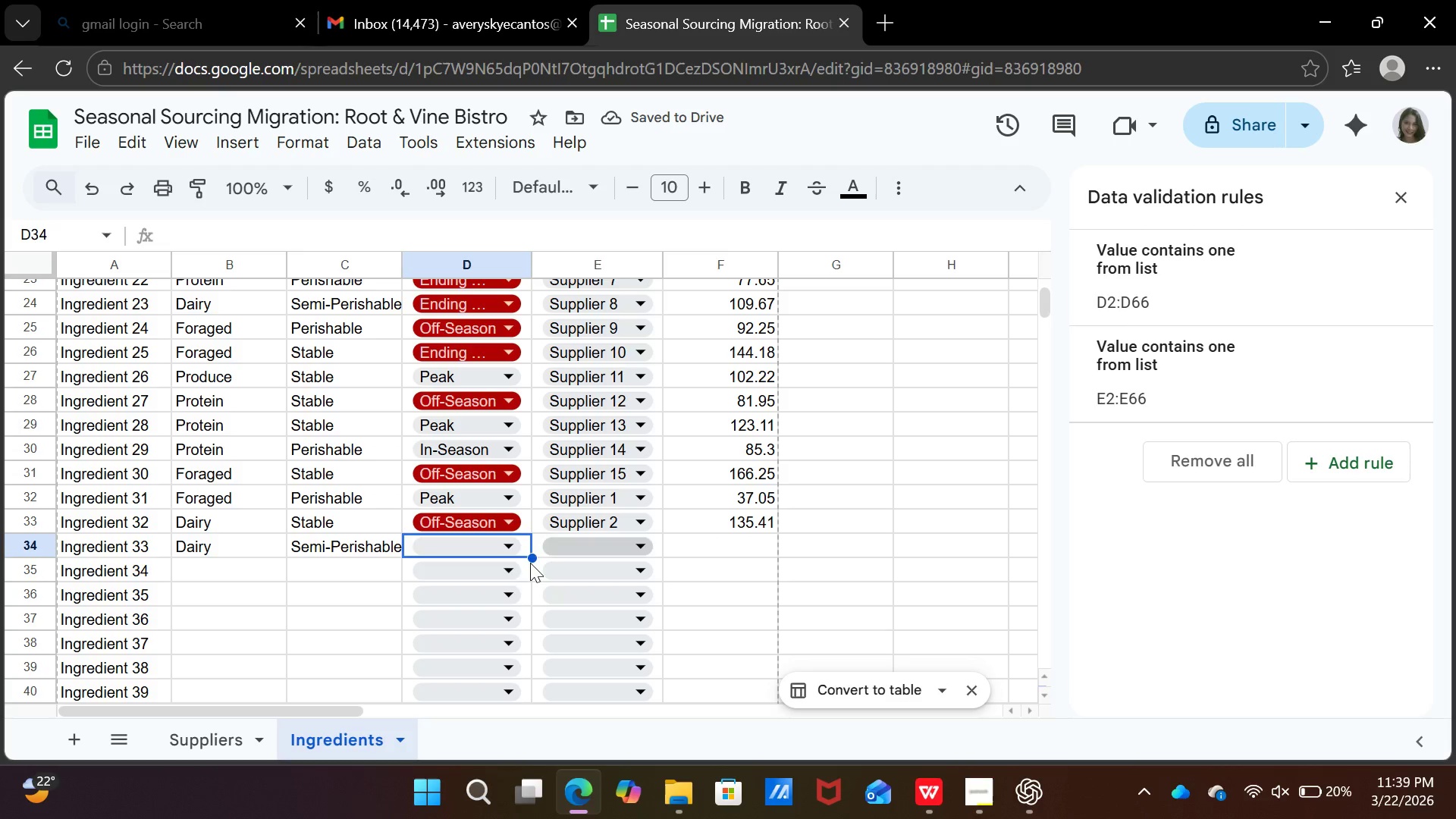 
left_click([504, 548])
 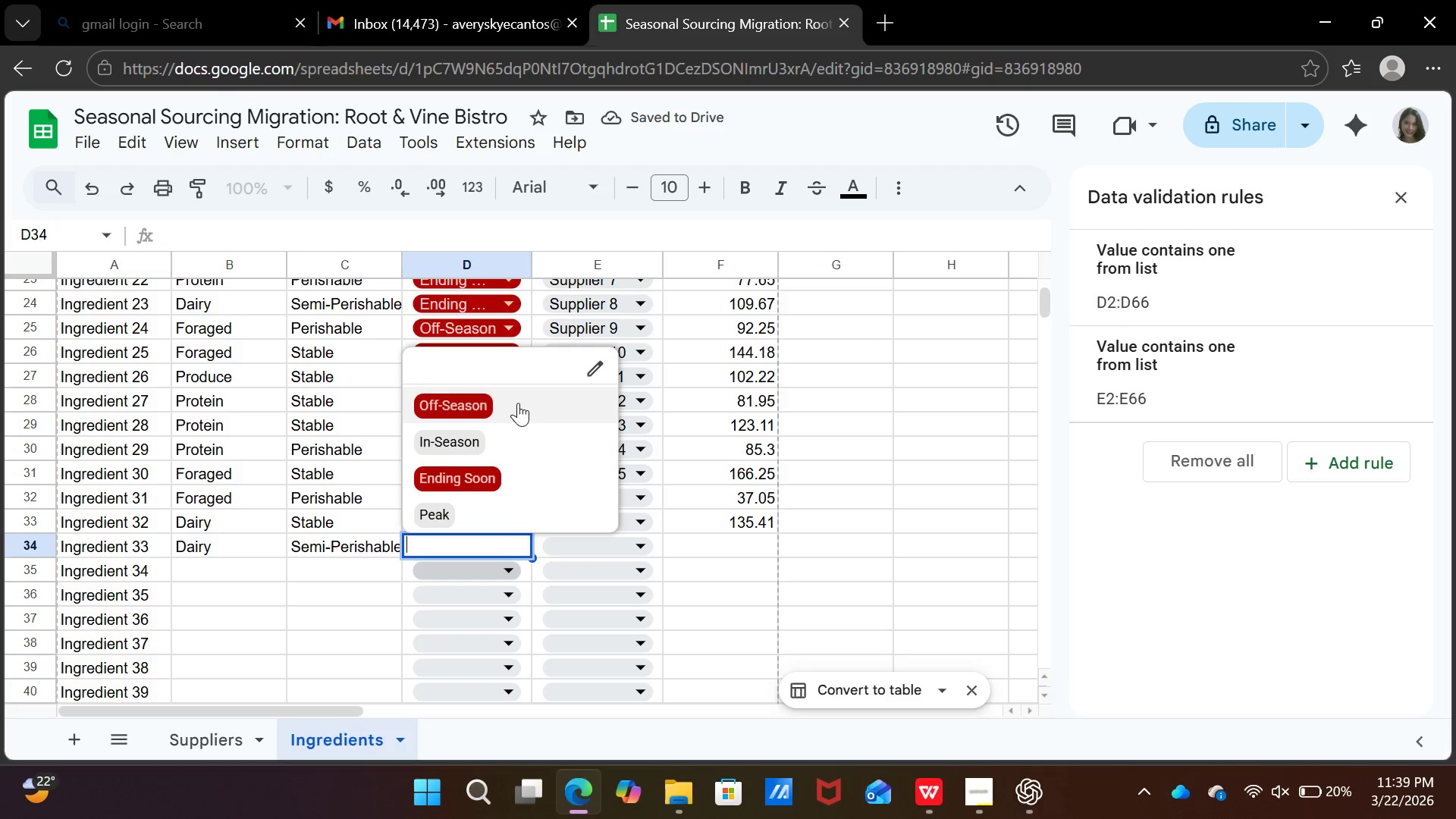 
left_click([518, 403])
 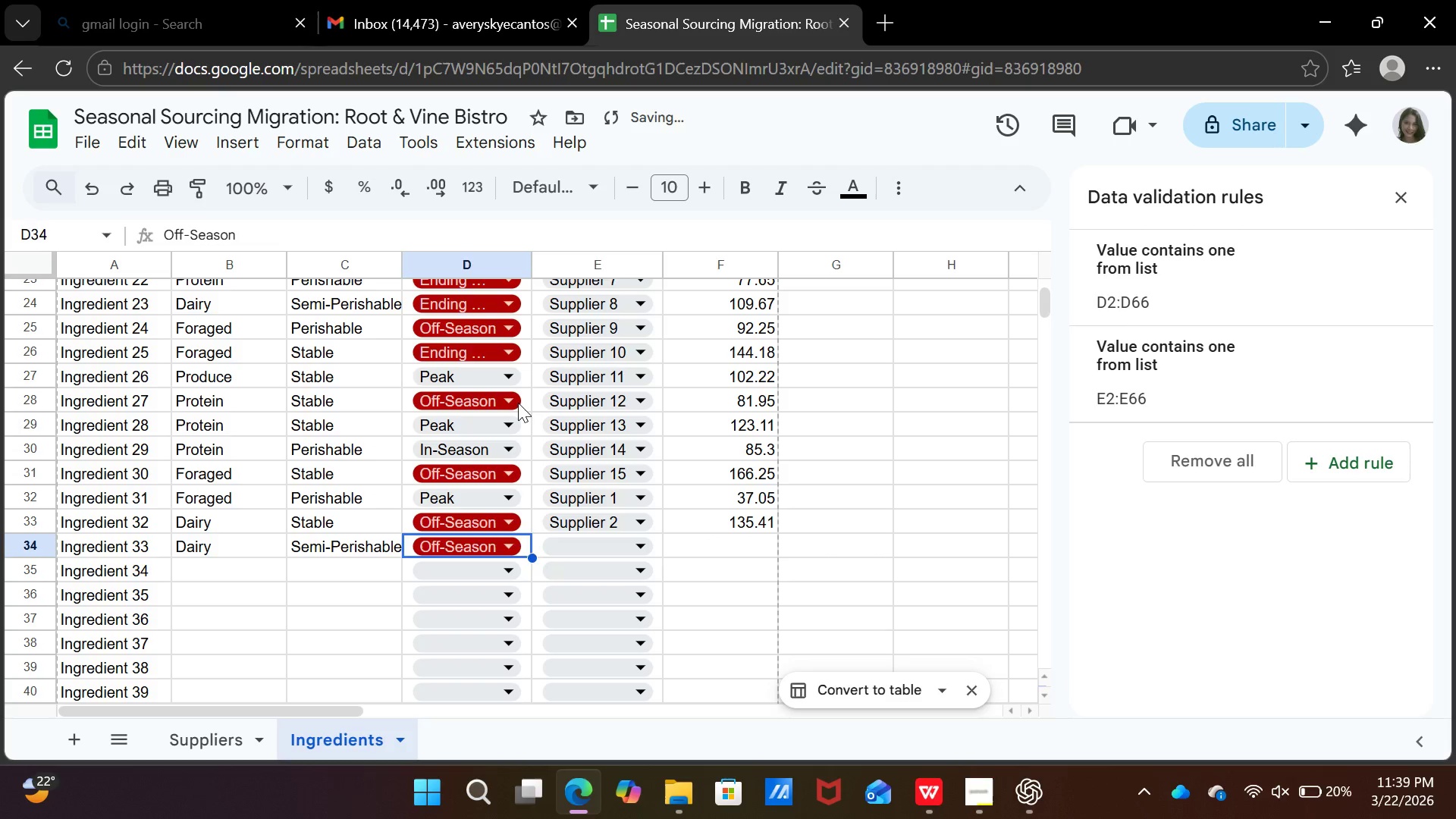 
key(ArrowRight)
 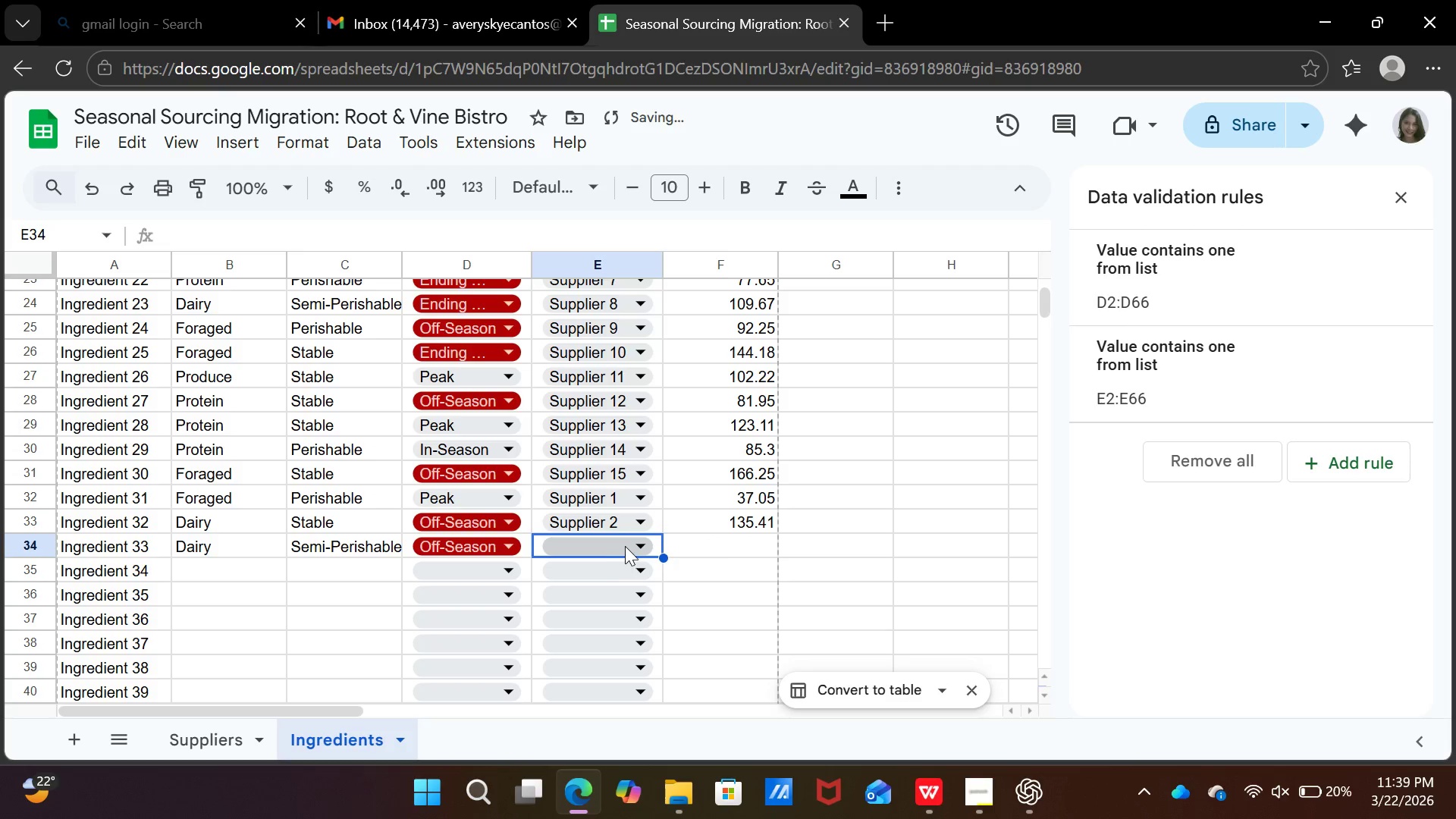 
left_click([628, 543])
 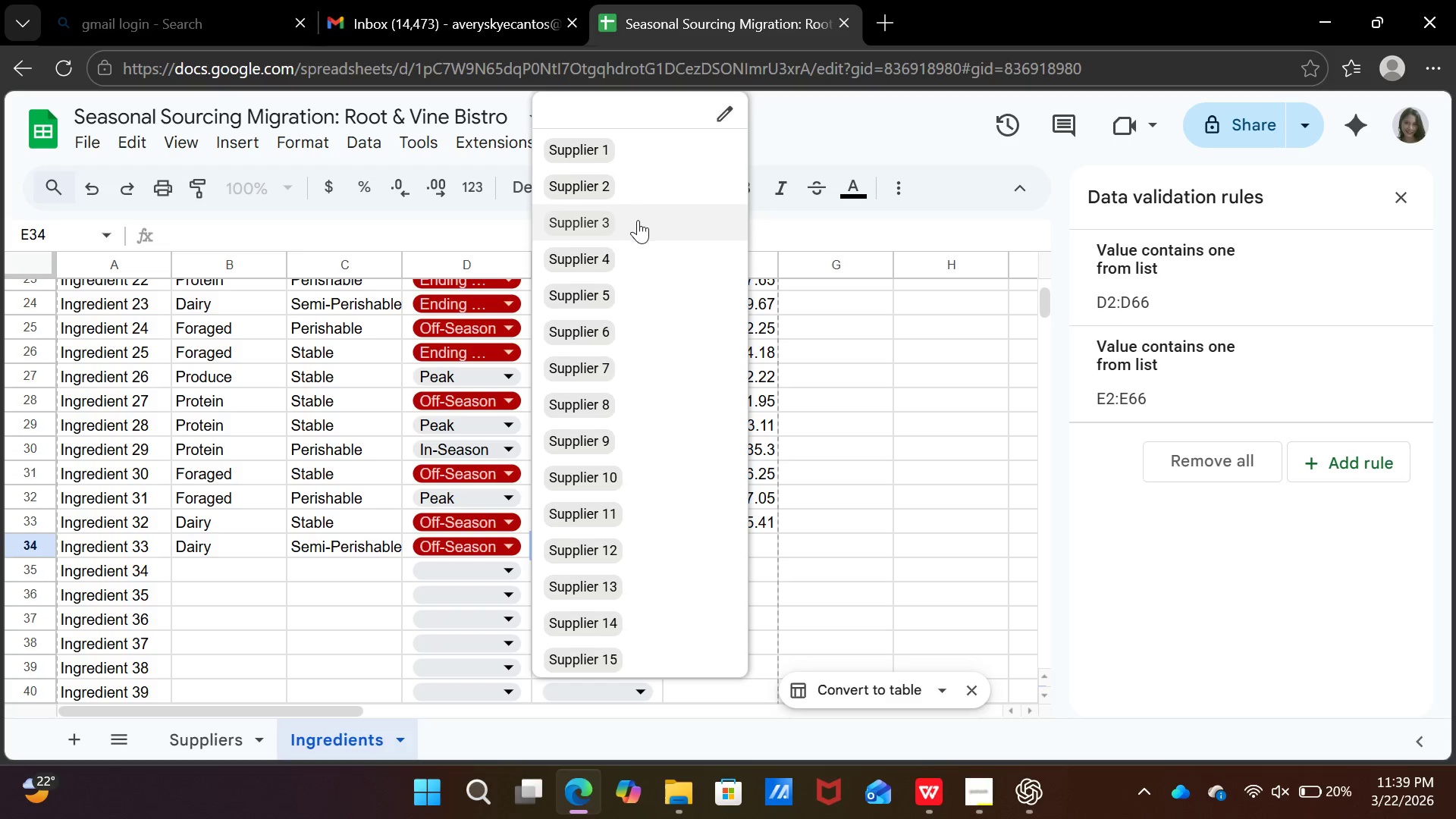 
left_click([637, 221])
 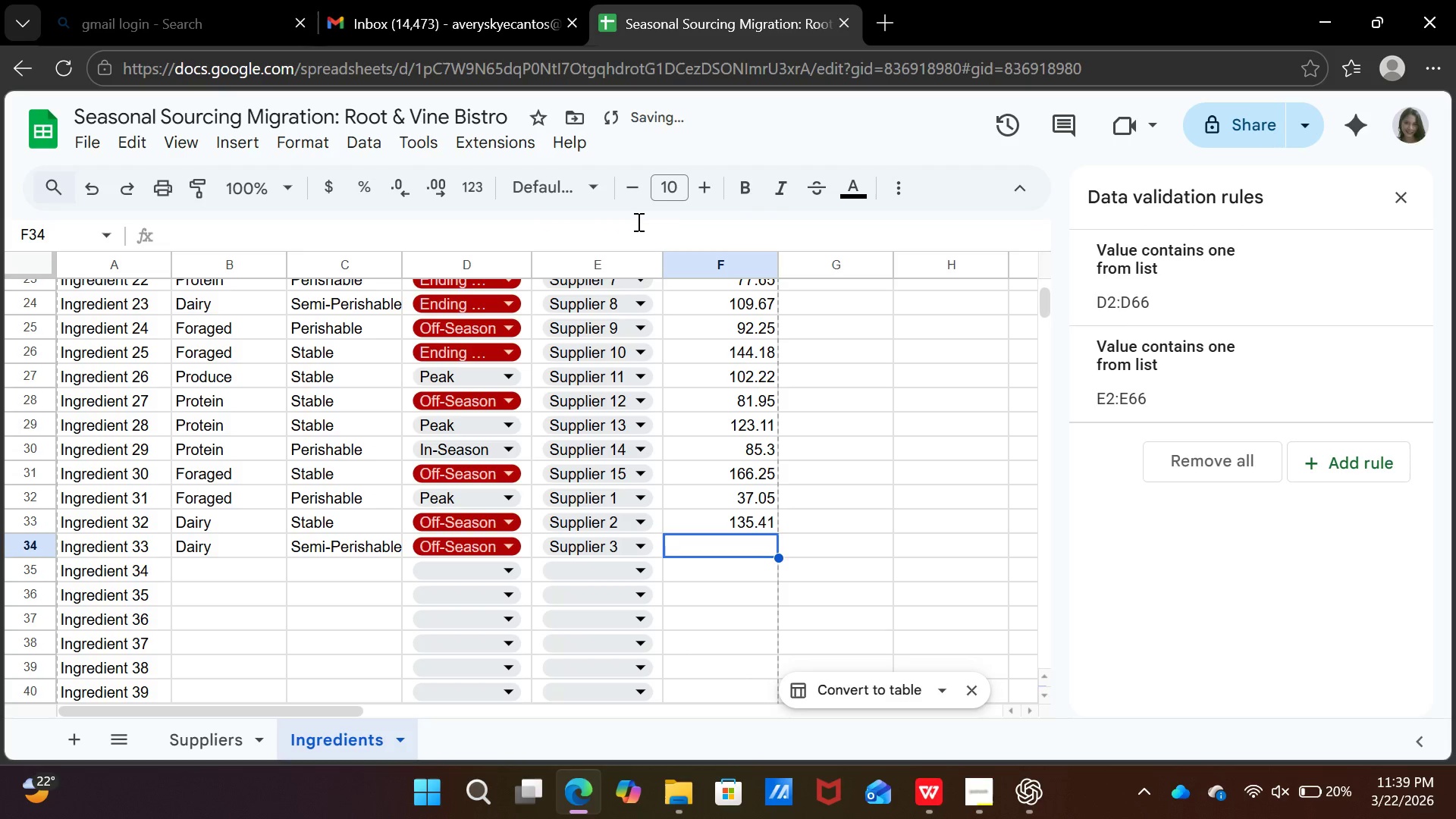 
key(ArrowRight)
 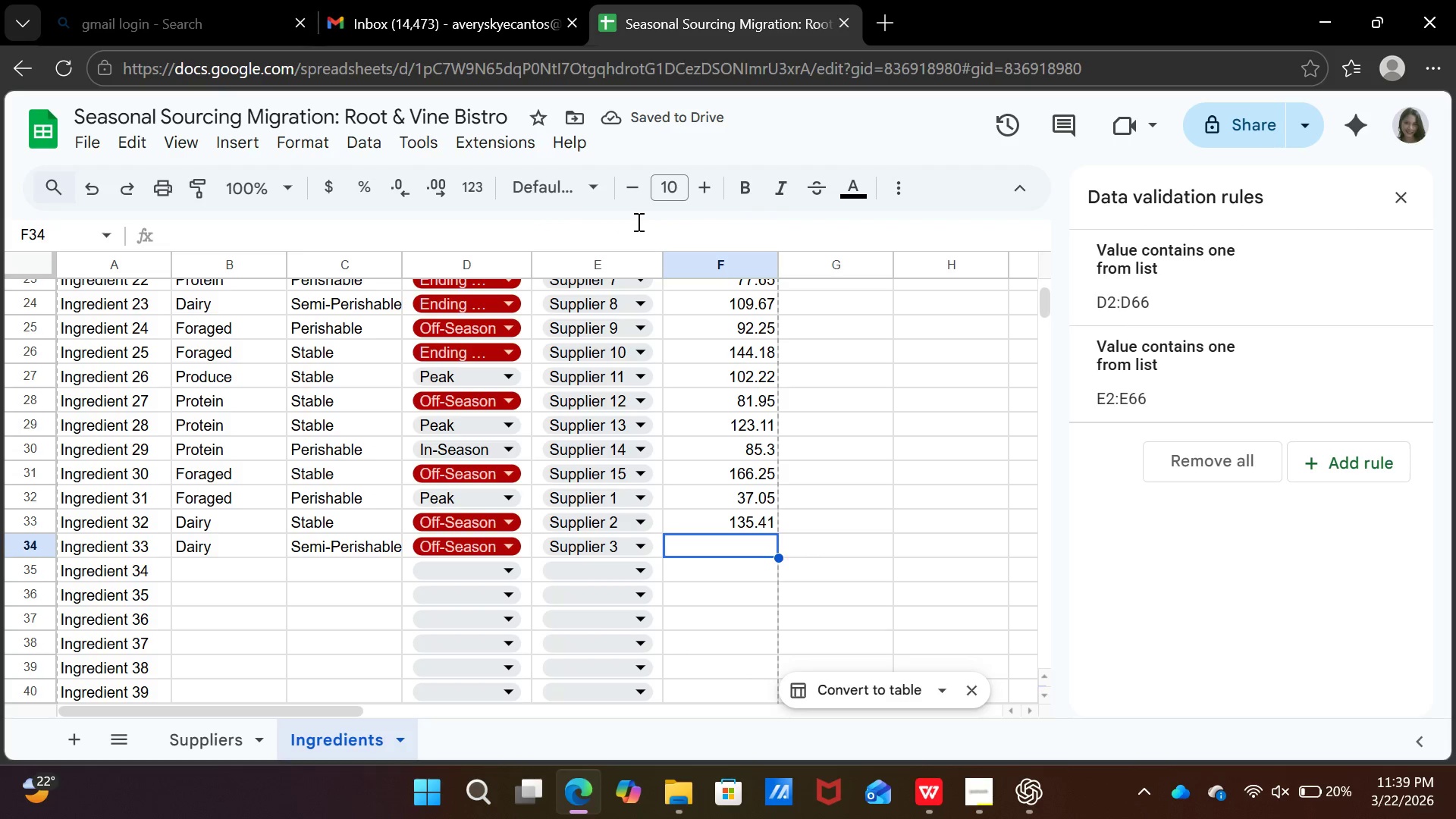 
type(38.57)
 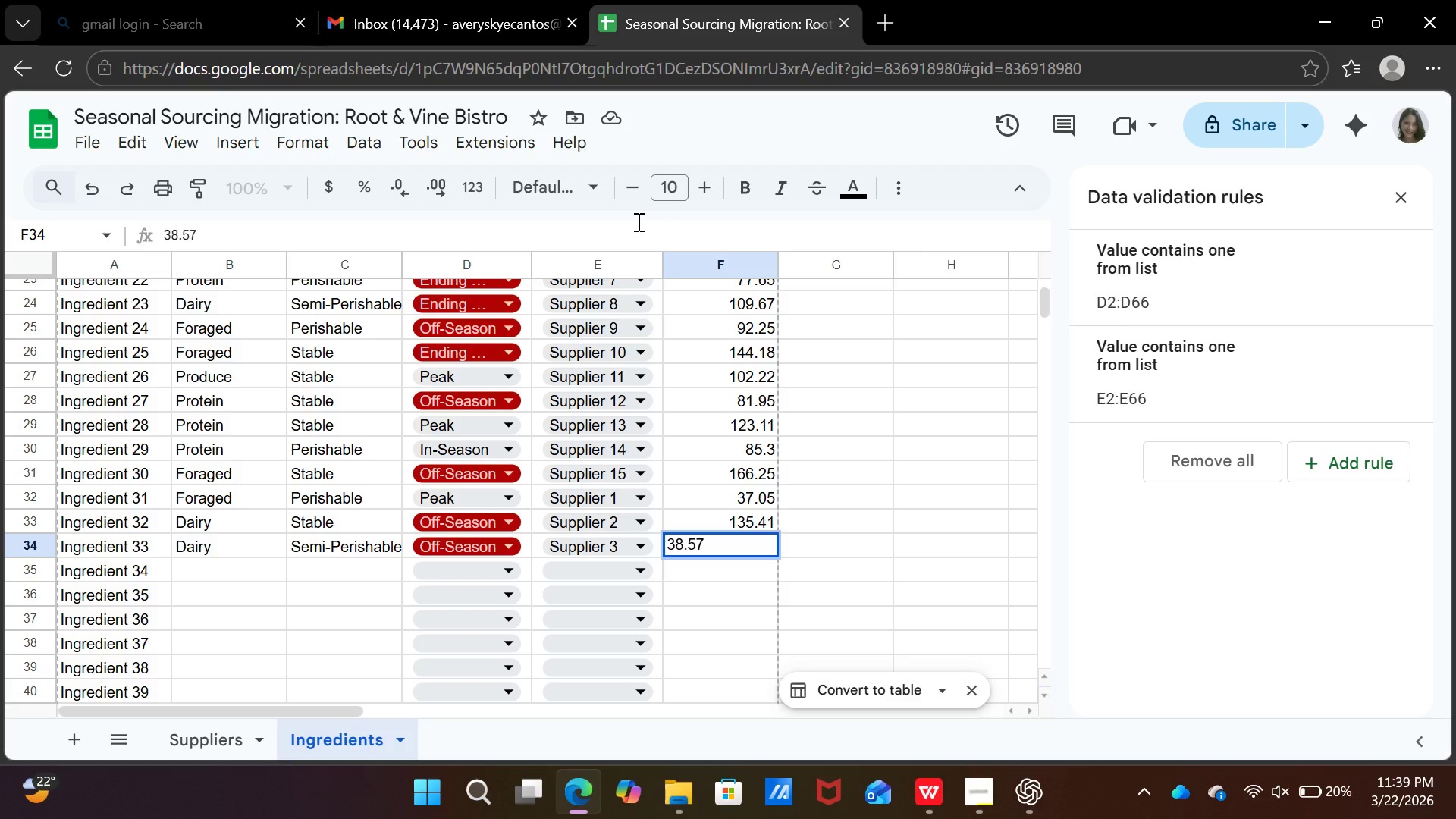 
key(ArrowDown)
 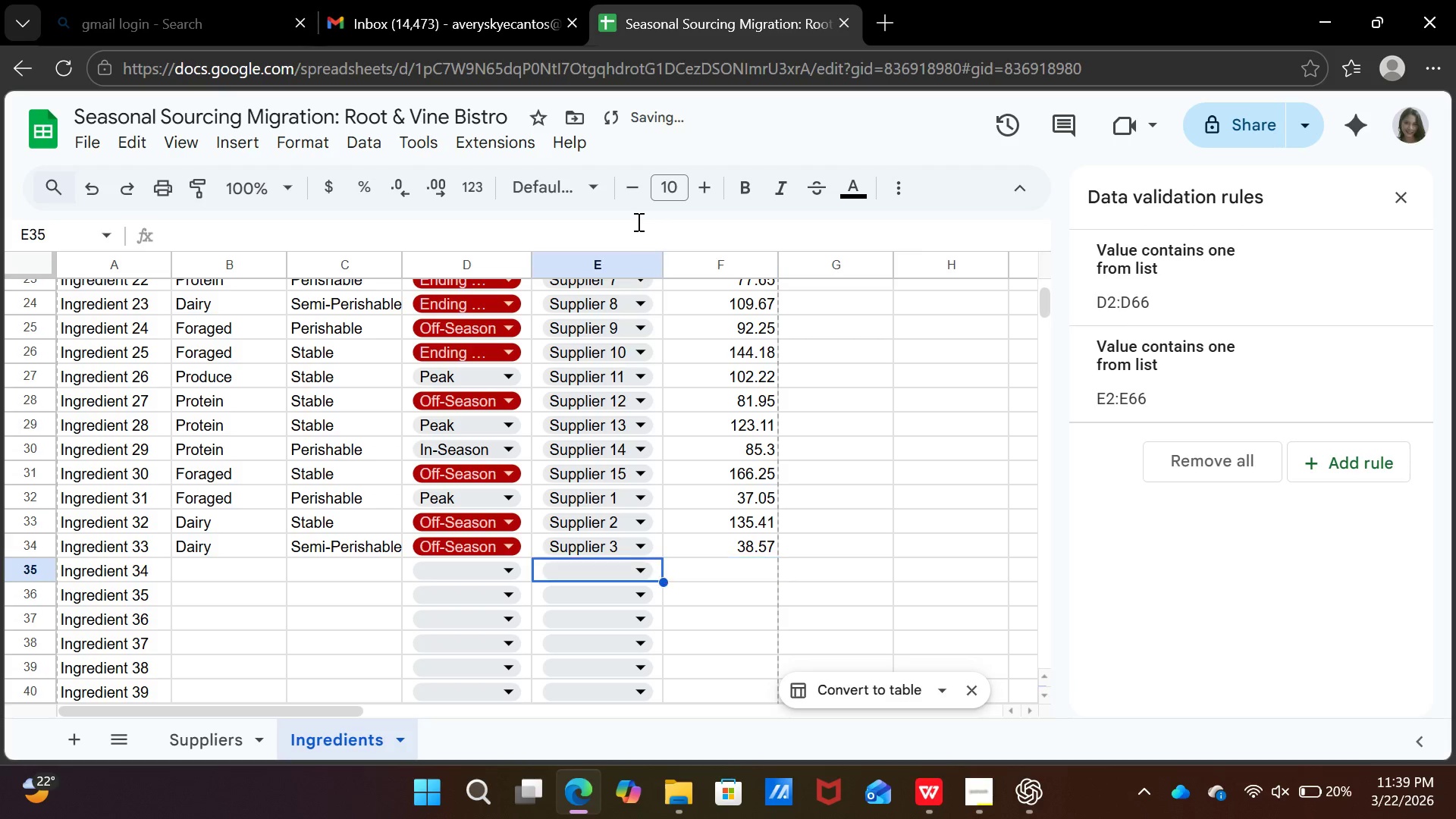 
key(ArrowLeft)
 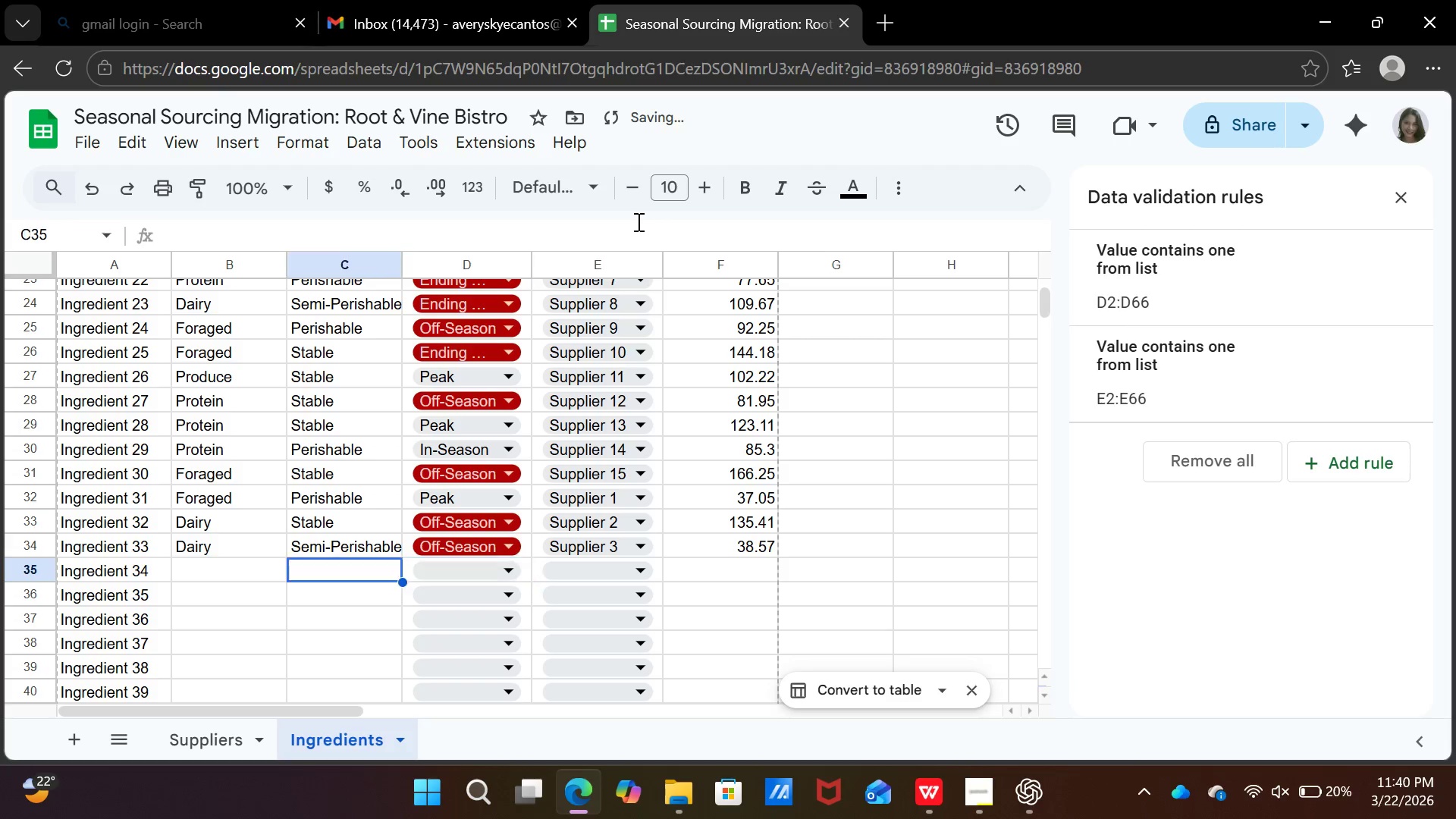 
key(ArrowLeft)
 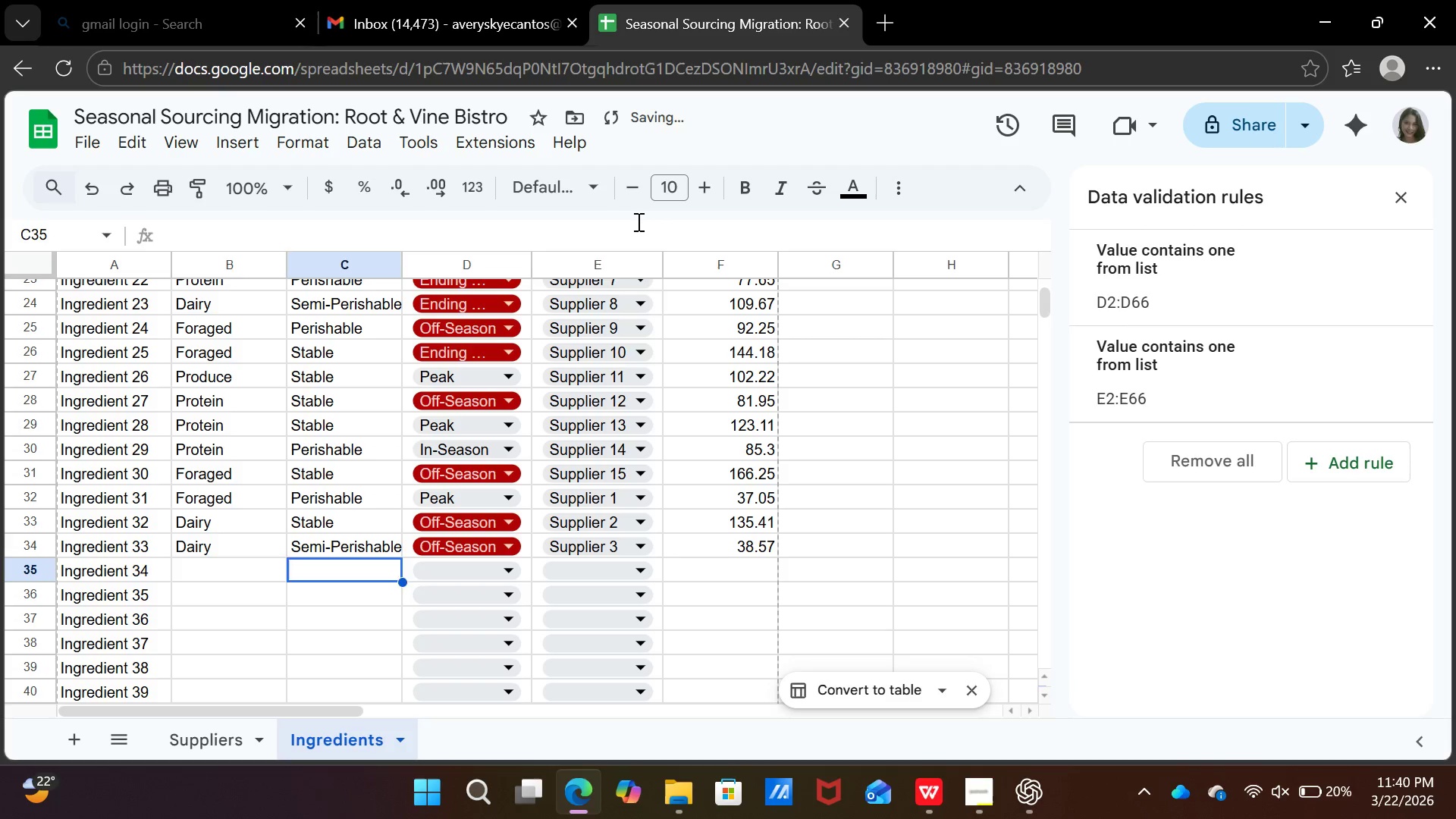 
key(ArrowLeft)
 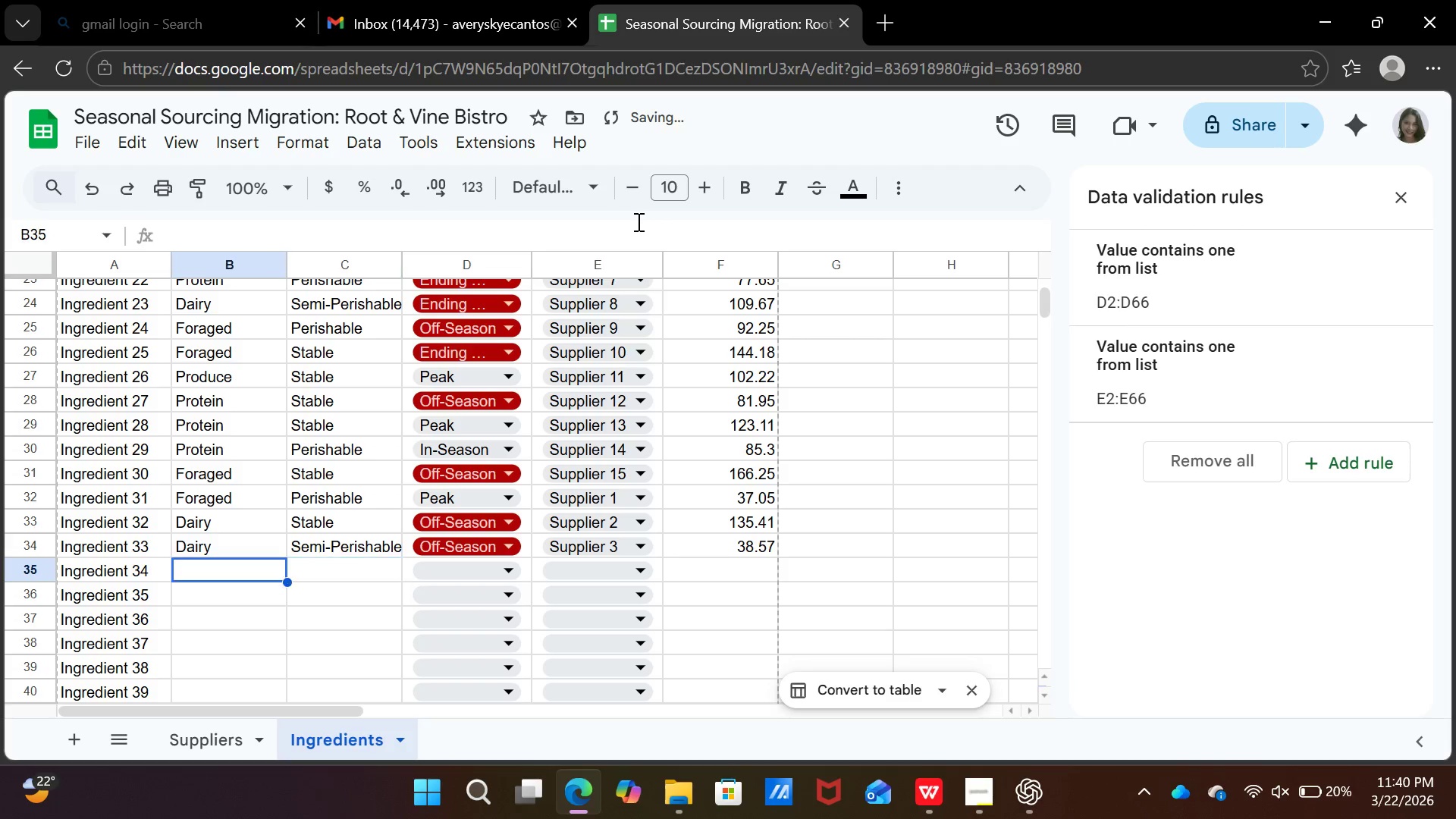 
key(ArrowLeft)
 